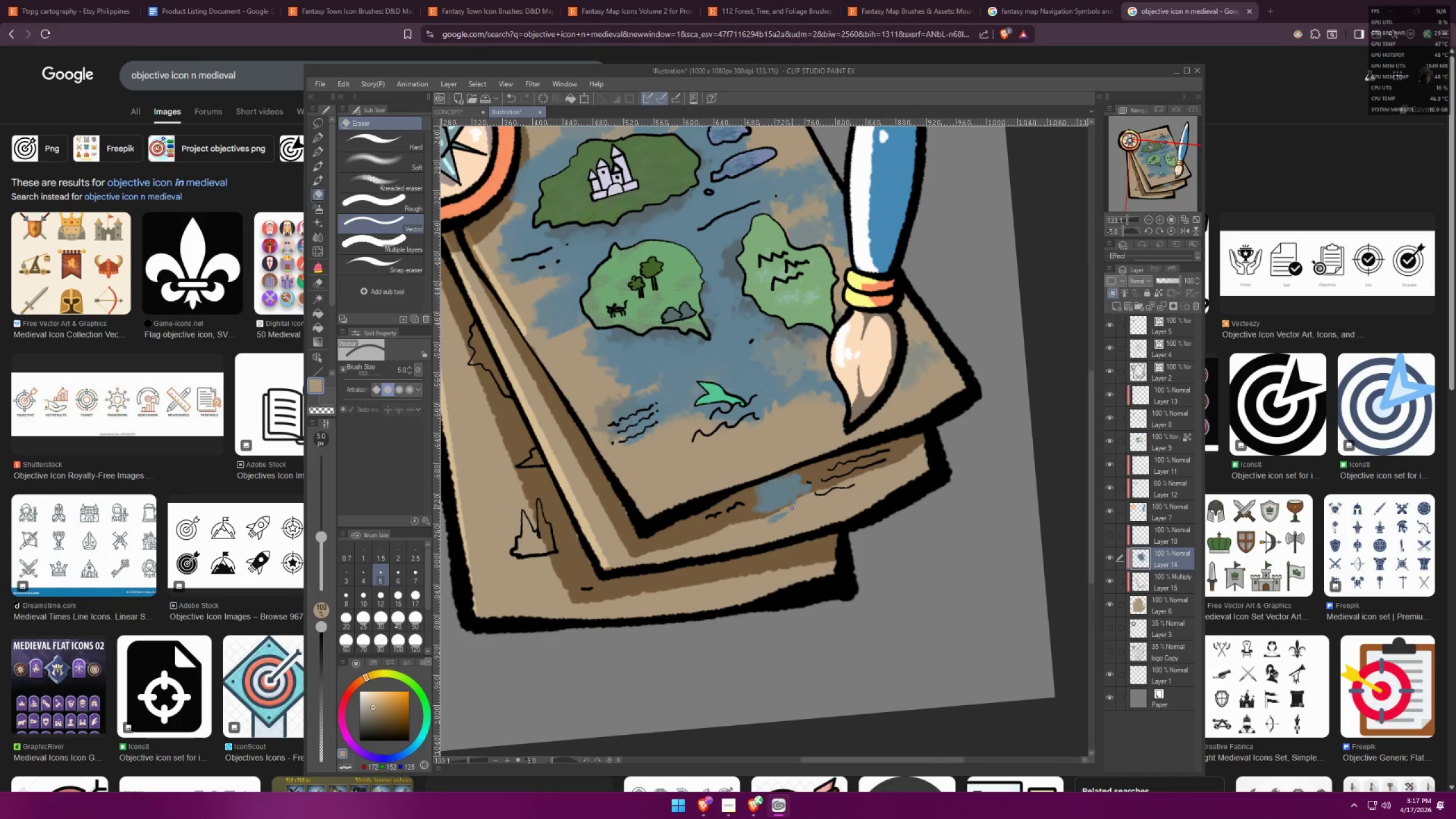 
hold_key(key=BracketRight, duration=0.97)
 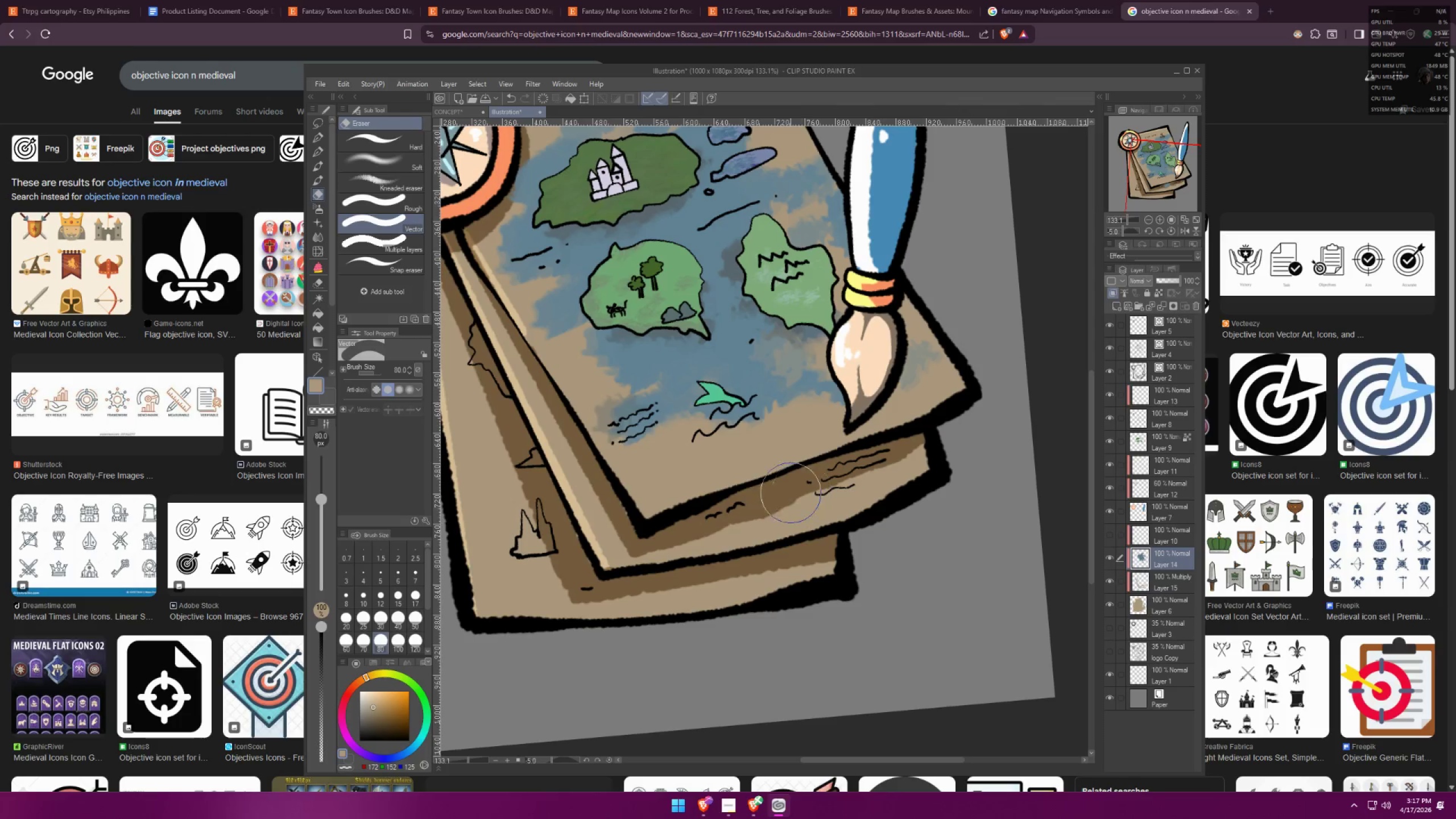 
left_click_drag(start_coordinate=[773, 522], to_coordinate=[746, 524])
 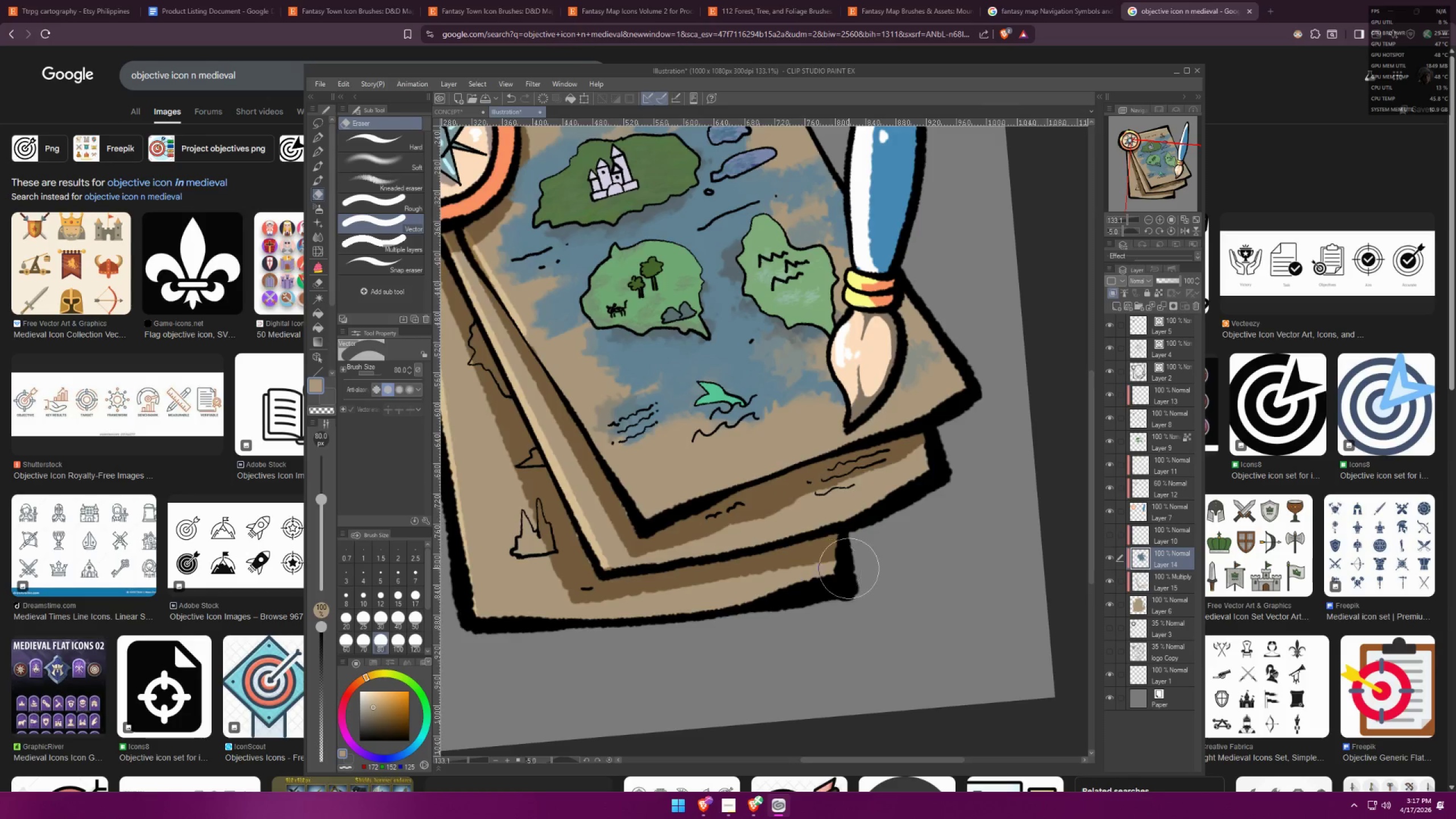 
scroll: coordinate [854, 568], scroll_direction: down, amount: 2.0
 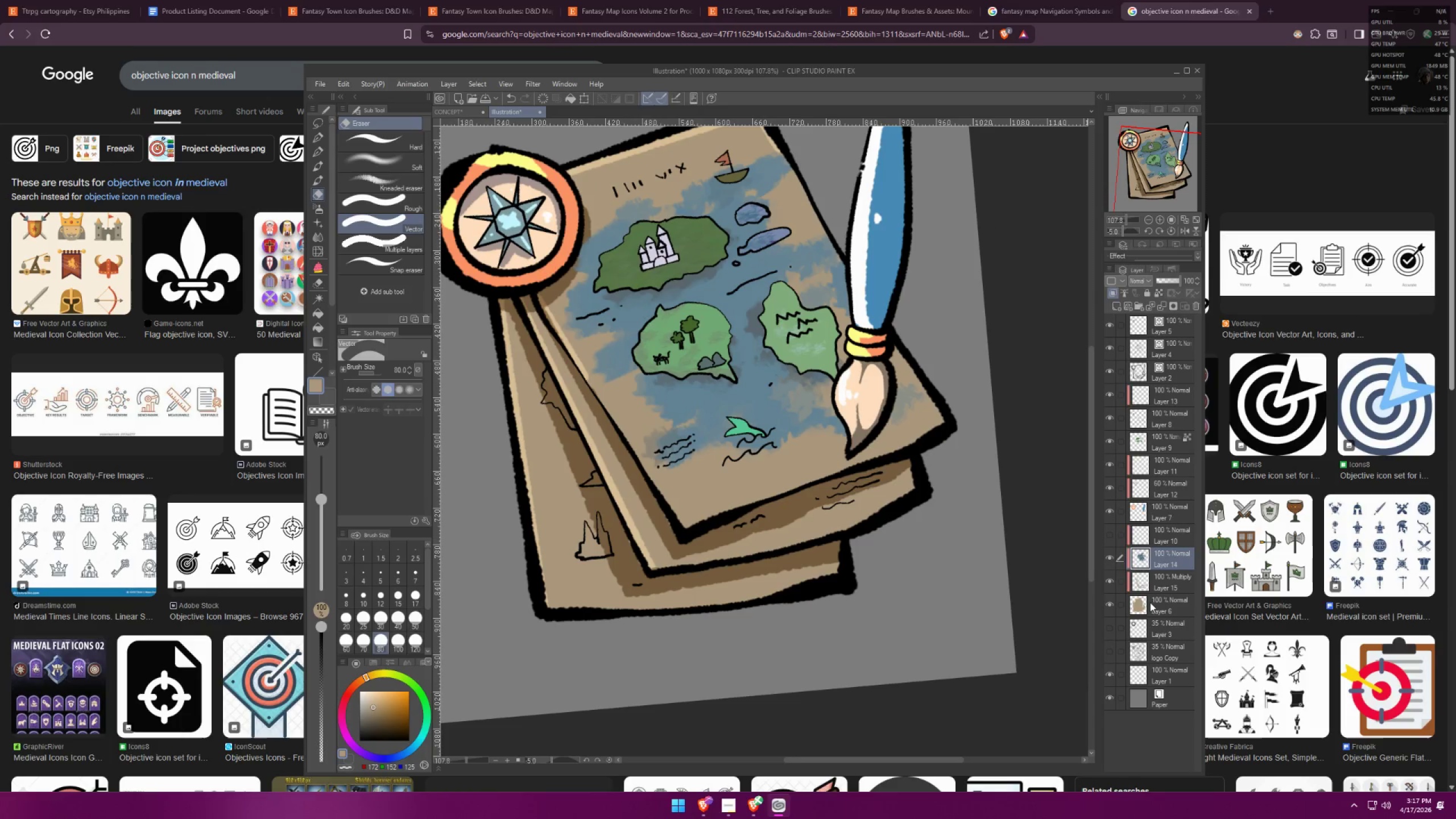 
left_click([1149, 582])
 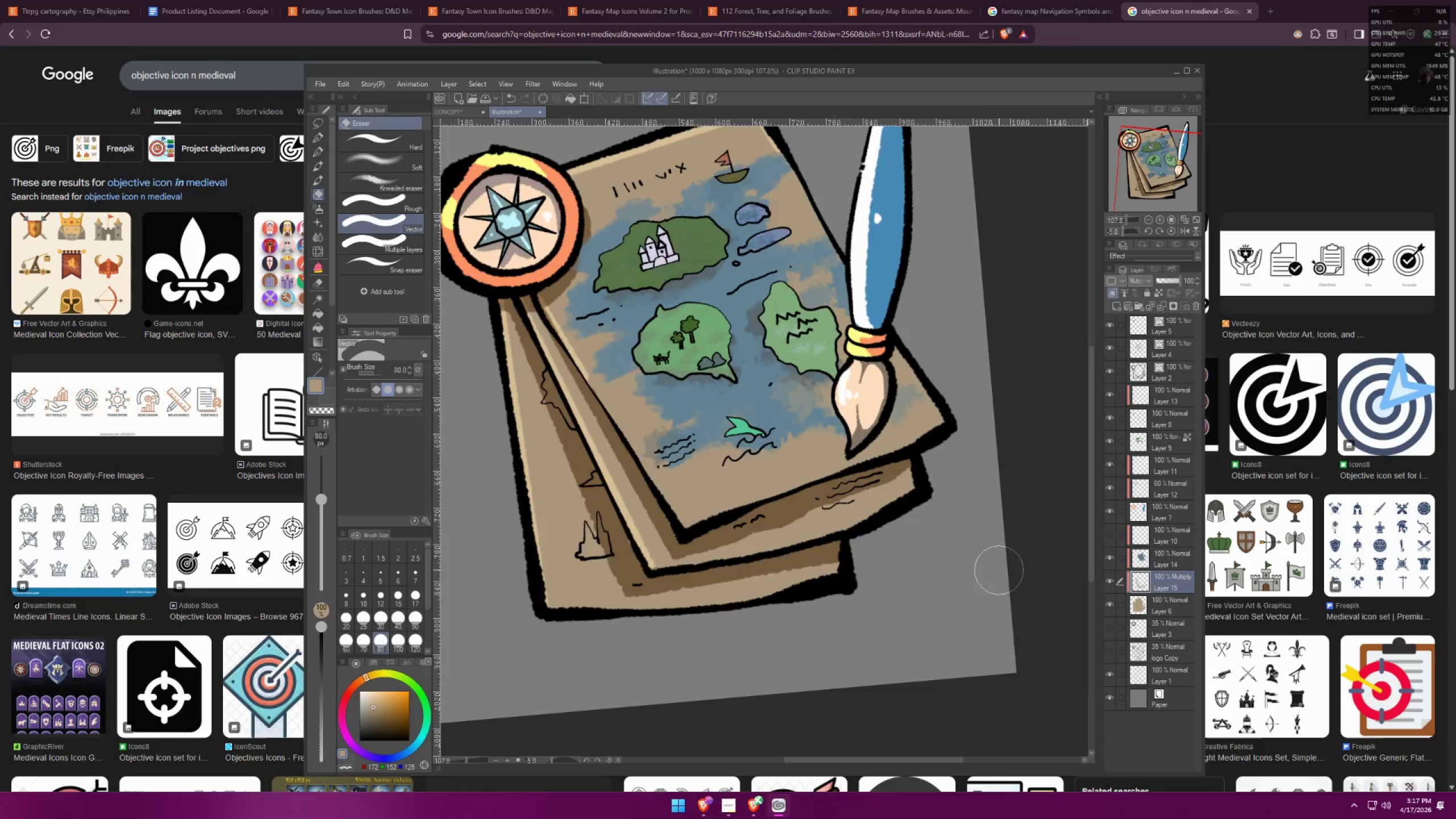 
scroll: coordinate [841, 576], scroll_direction: down, amount: 6.0
 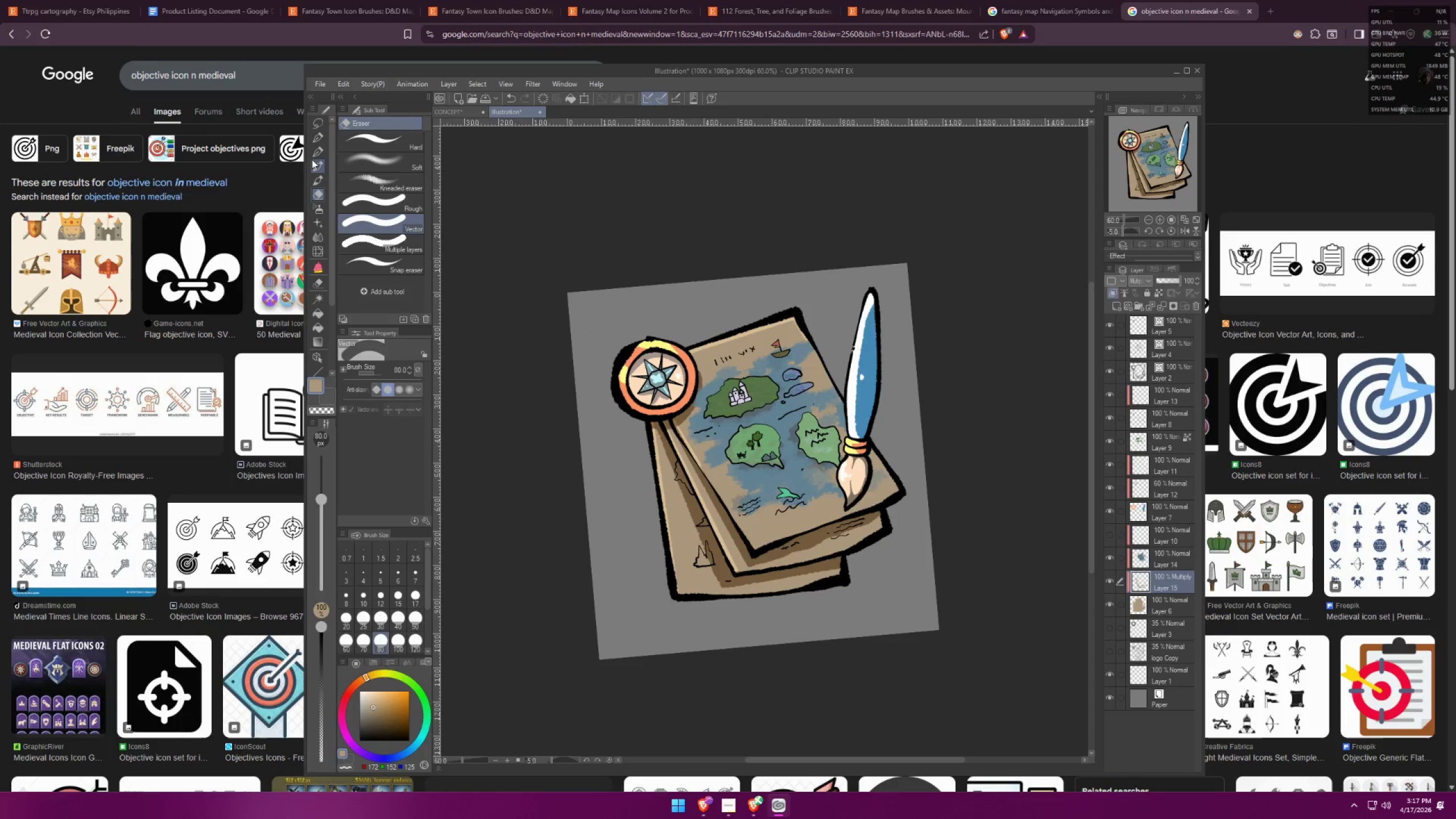 
left_click([321, 150])
 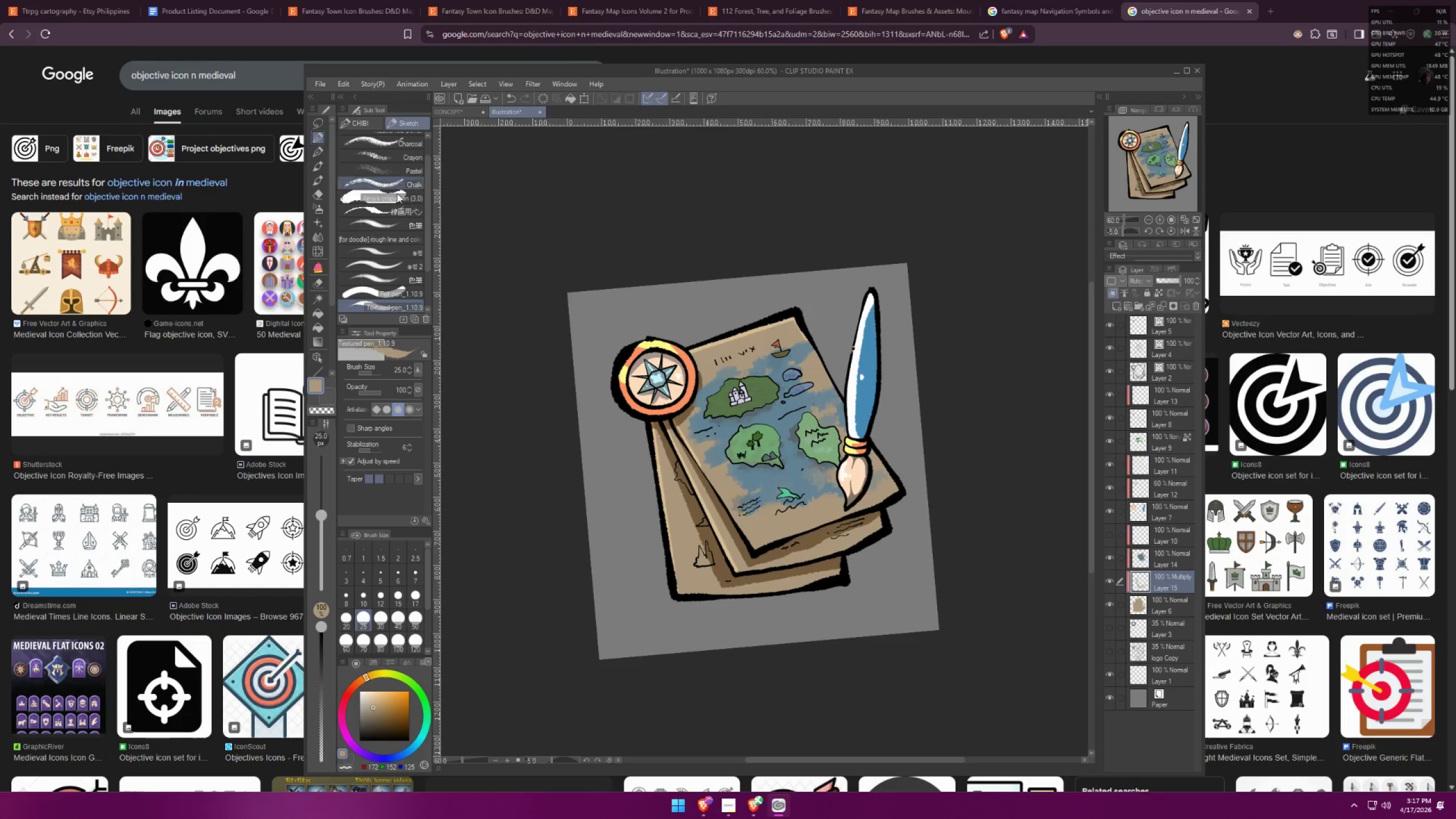 
scroll: coordinate [887, 557], scroll_direction: up, amount: 12.0
 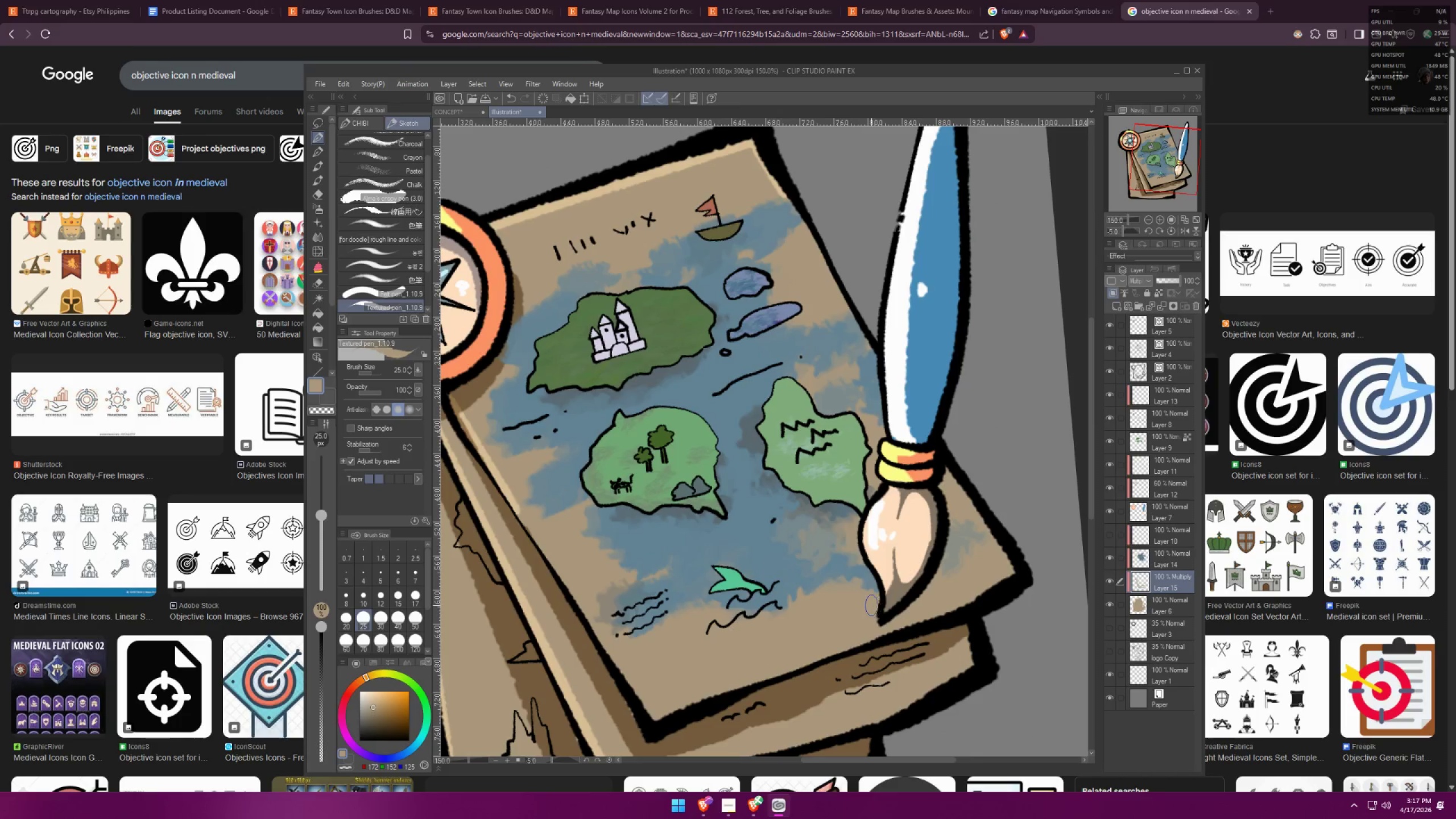 
left_click_drag(start_coordinate=[877, 604], to_coordinate=[946, 564])
 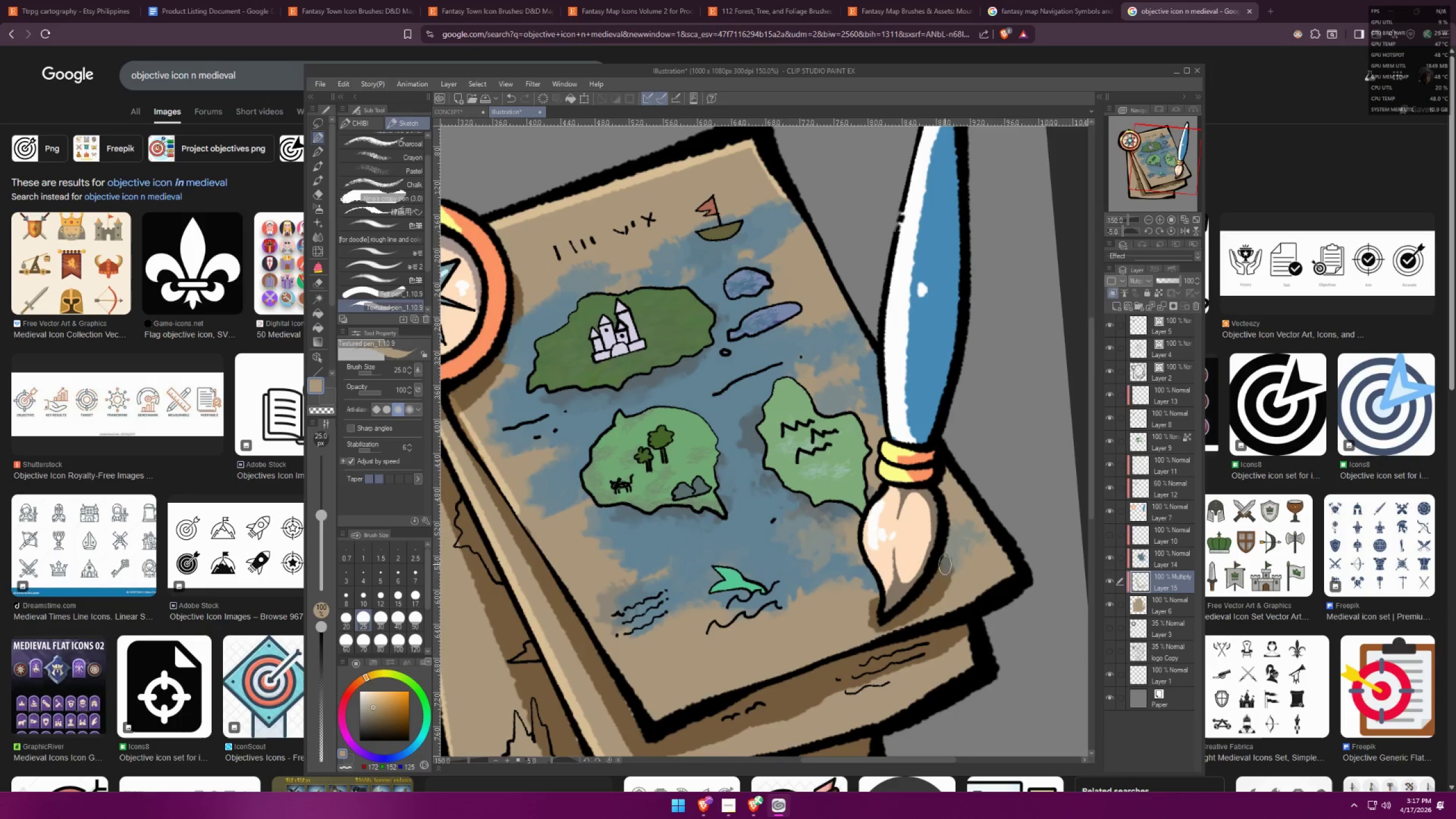 
key(Control+ControlLeft)
 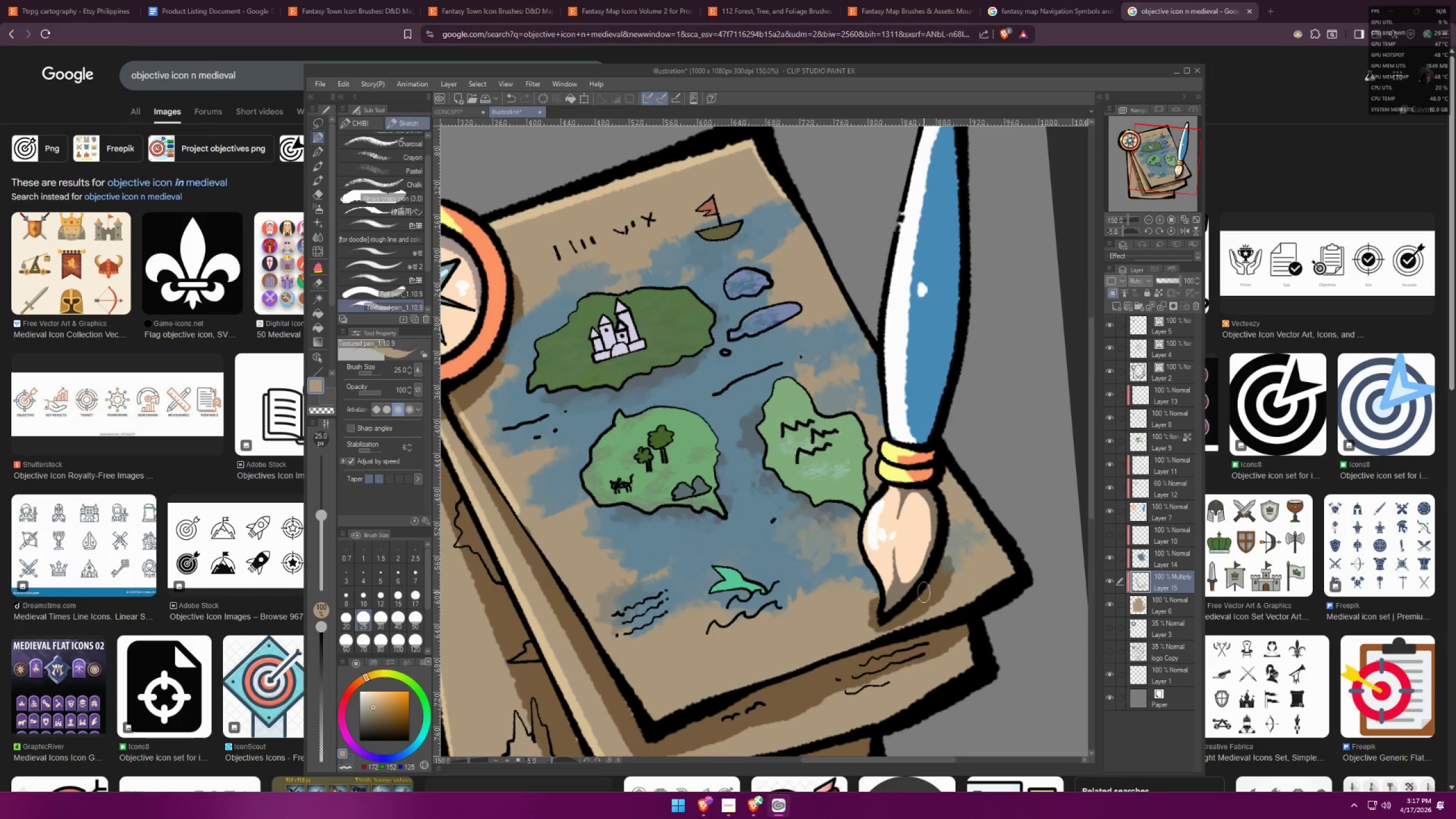 
key(Control+Z)
 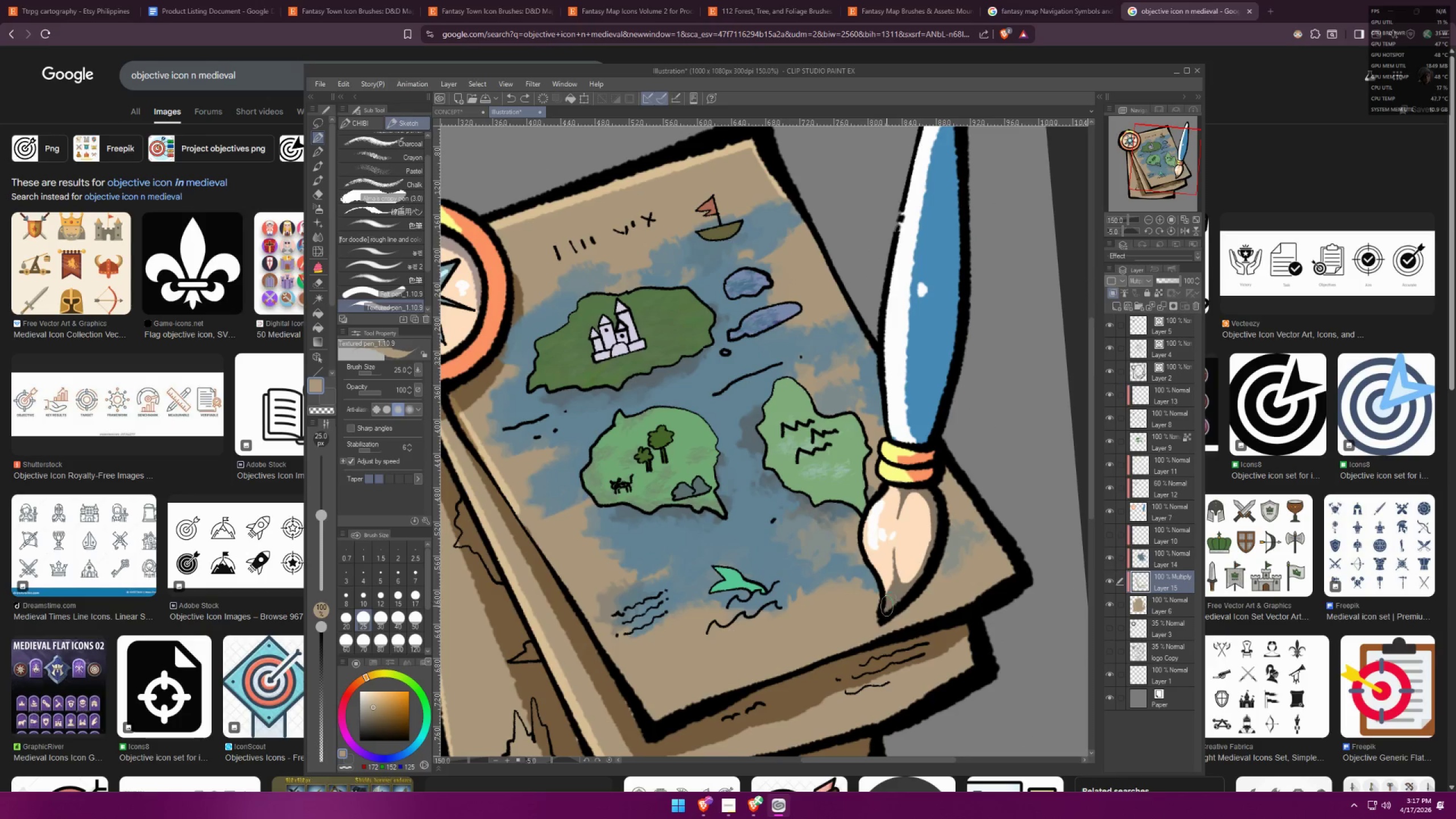 
left_click_drag(start_coordinate=[886, 609], to_coordinate=[923, 608])
 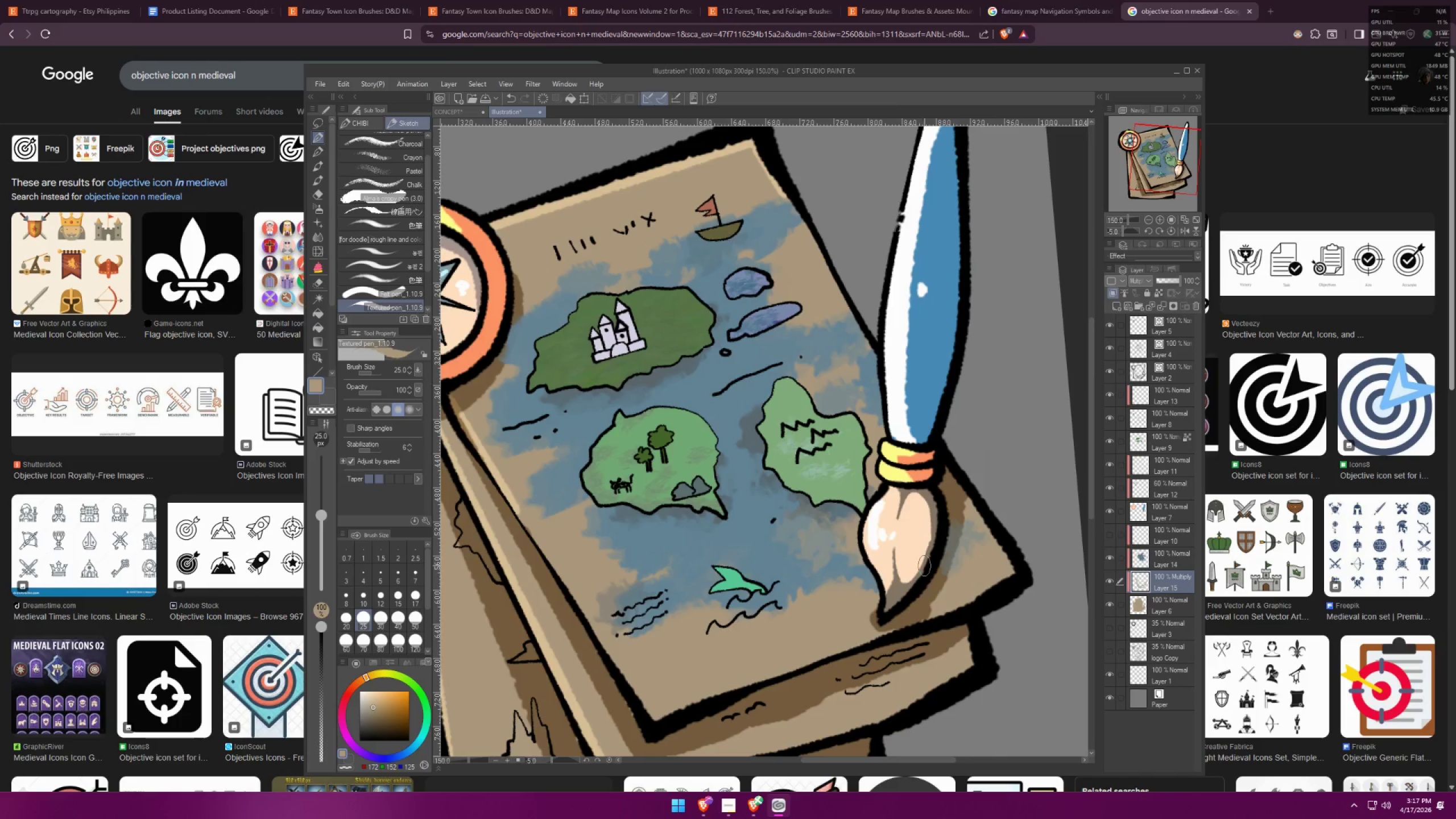 
key(F)
 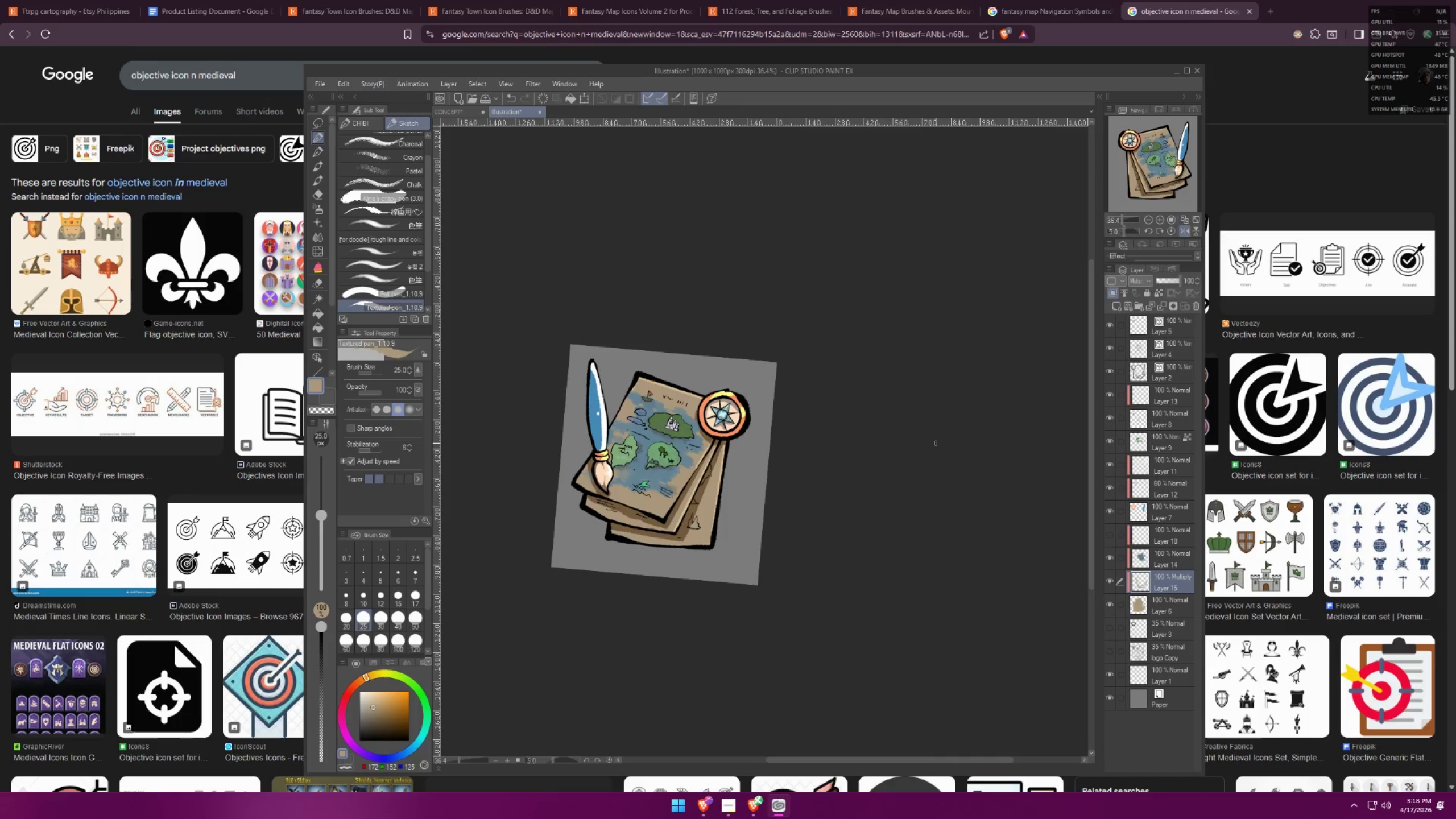 
scroll: coordinate [932, 448], scroll_direction: down, amount: 14.0
 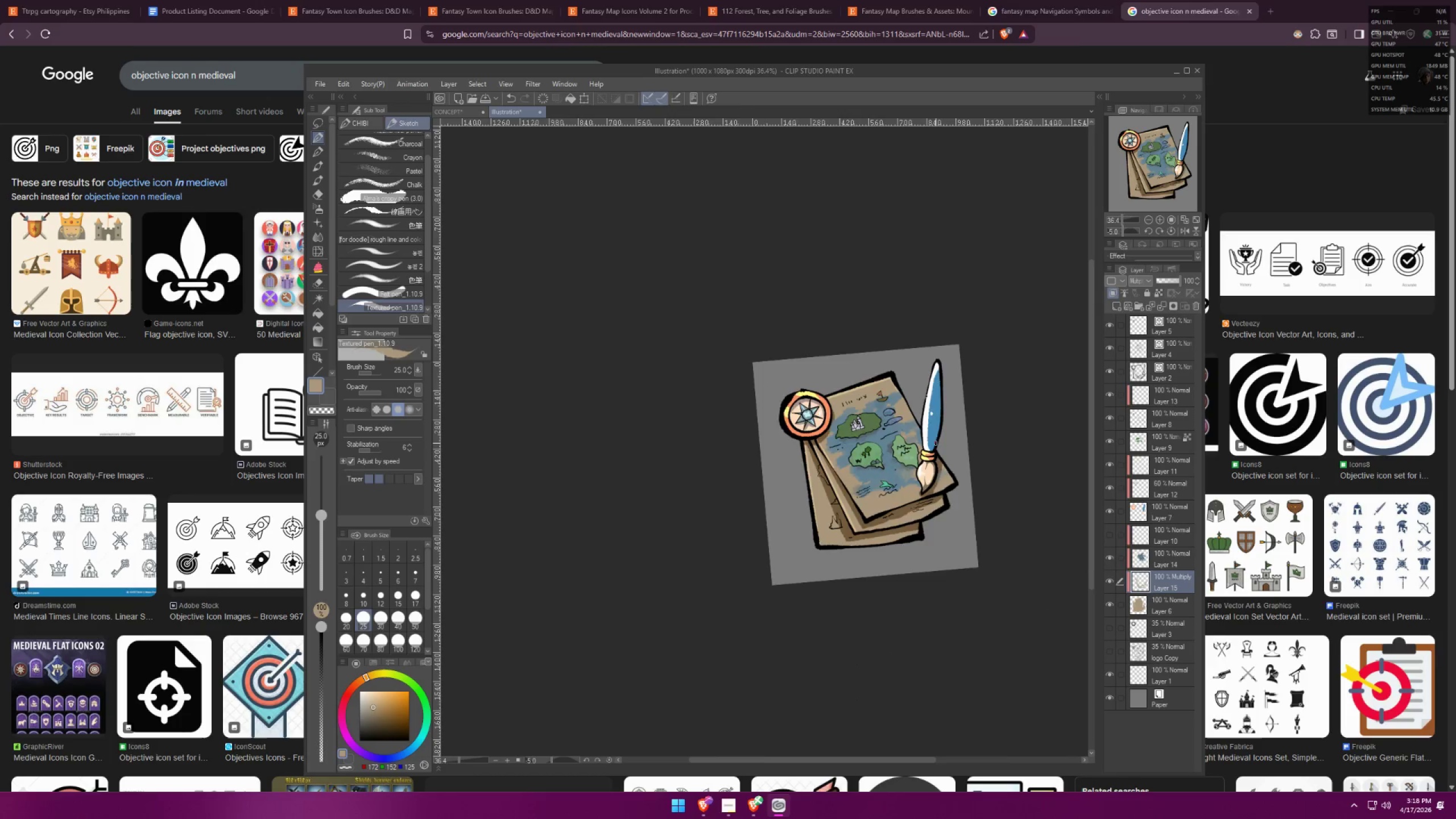 
key(F)
 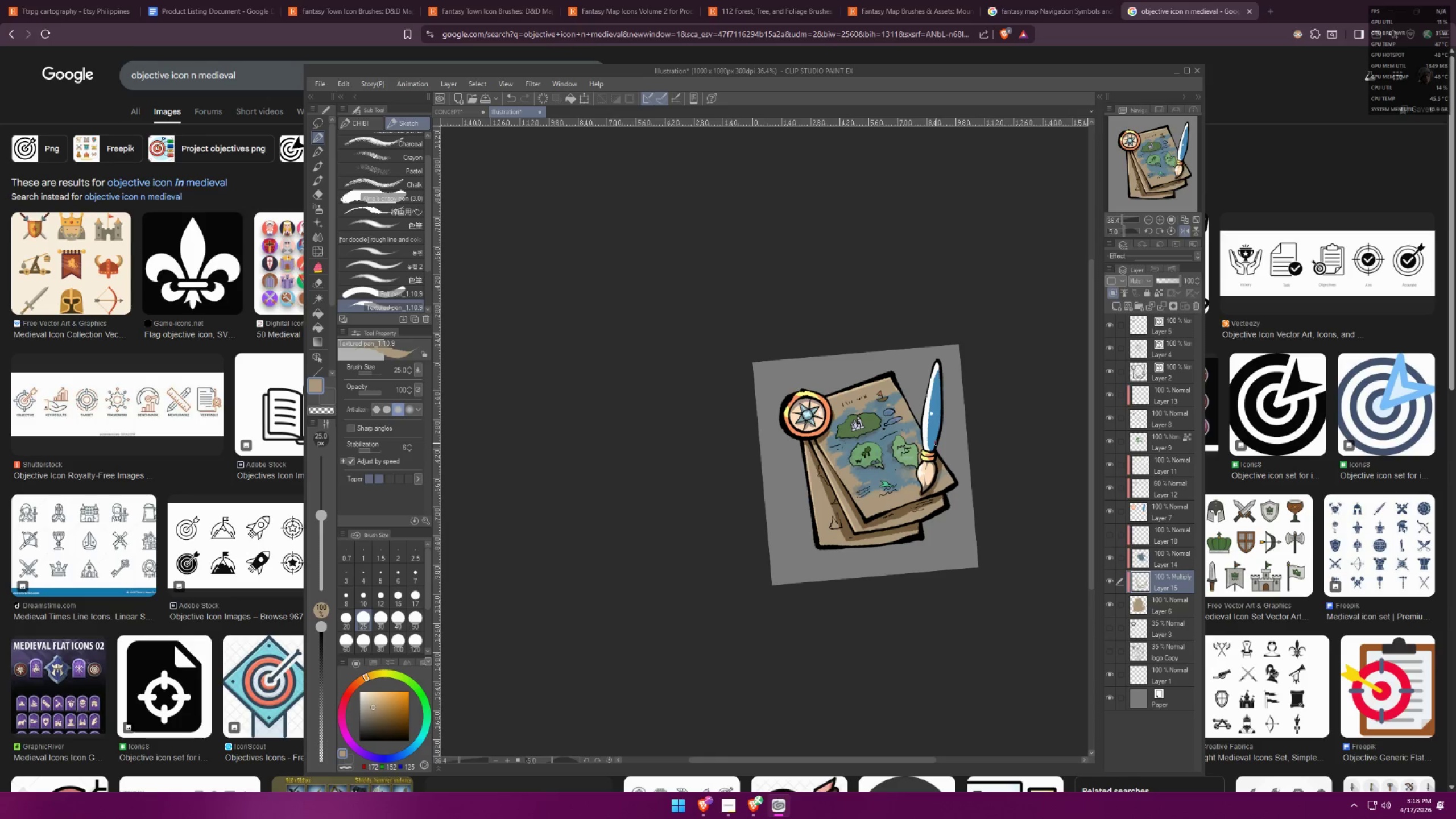 
key(Control+ControlLeft)
 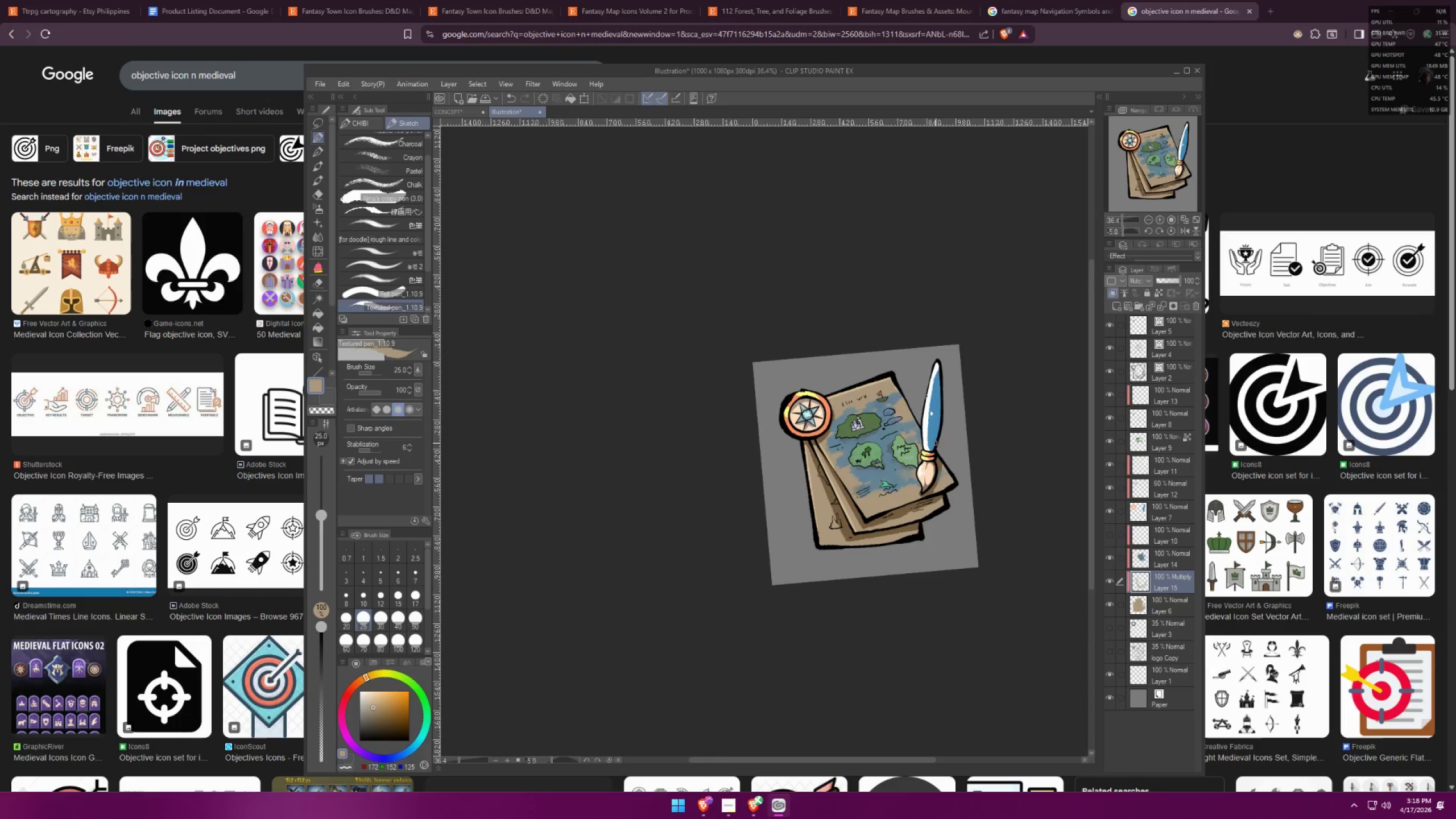 
key(Control+Z)
 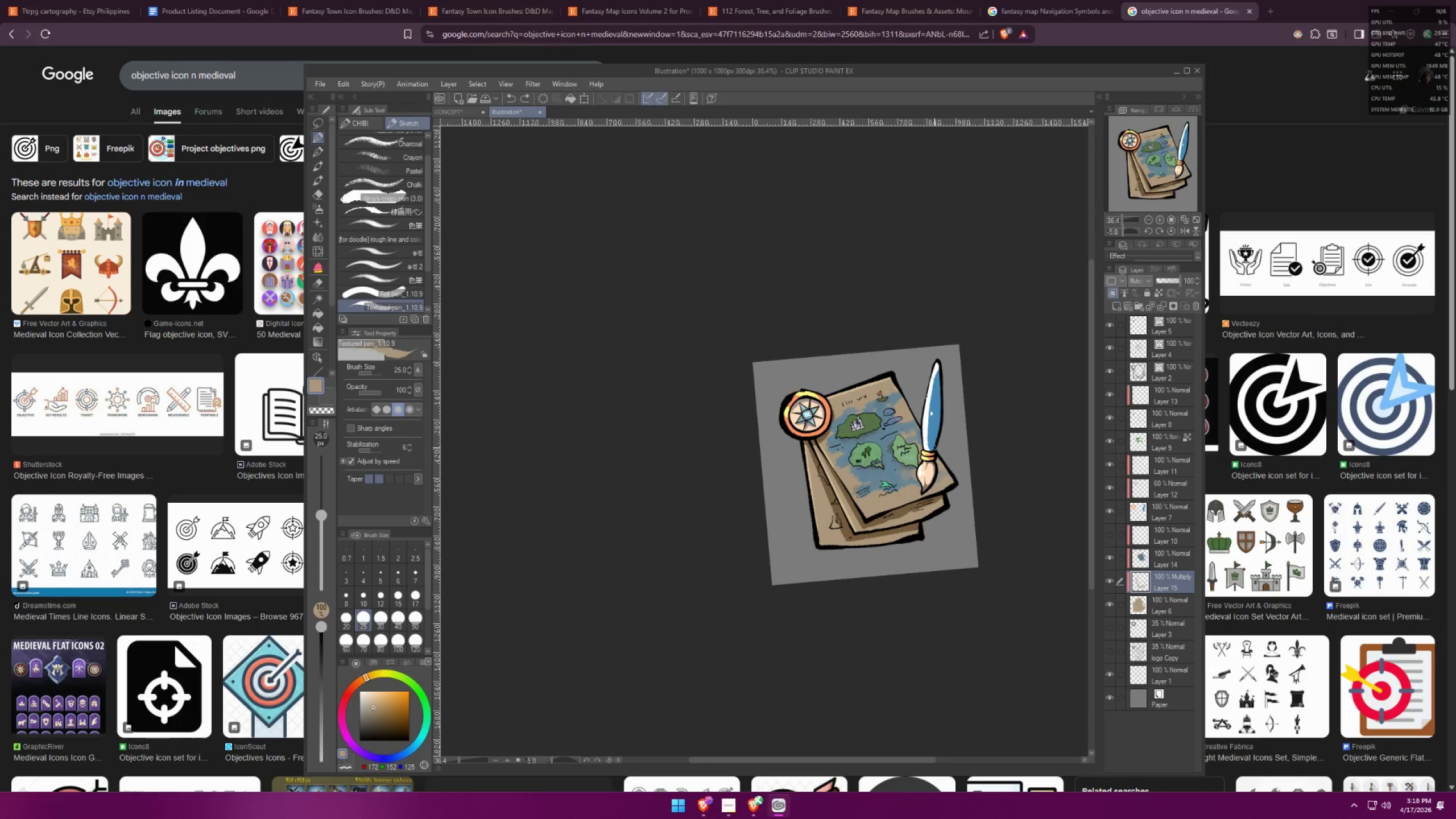 
left_click_drag(start_coordinate=[935, 432], to_coordinate=[933, 494])
 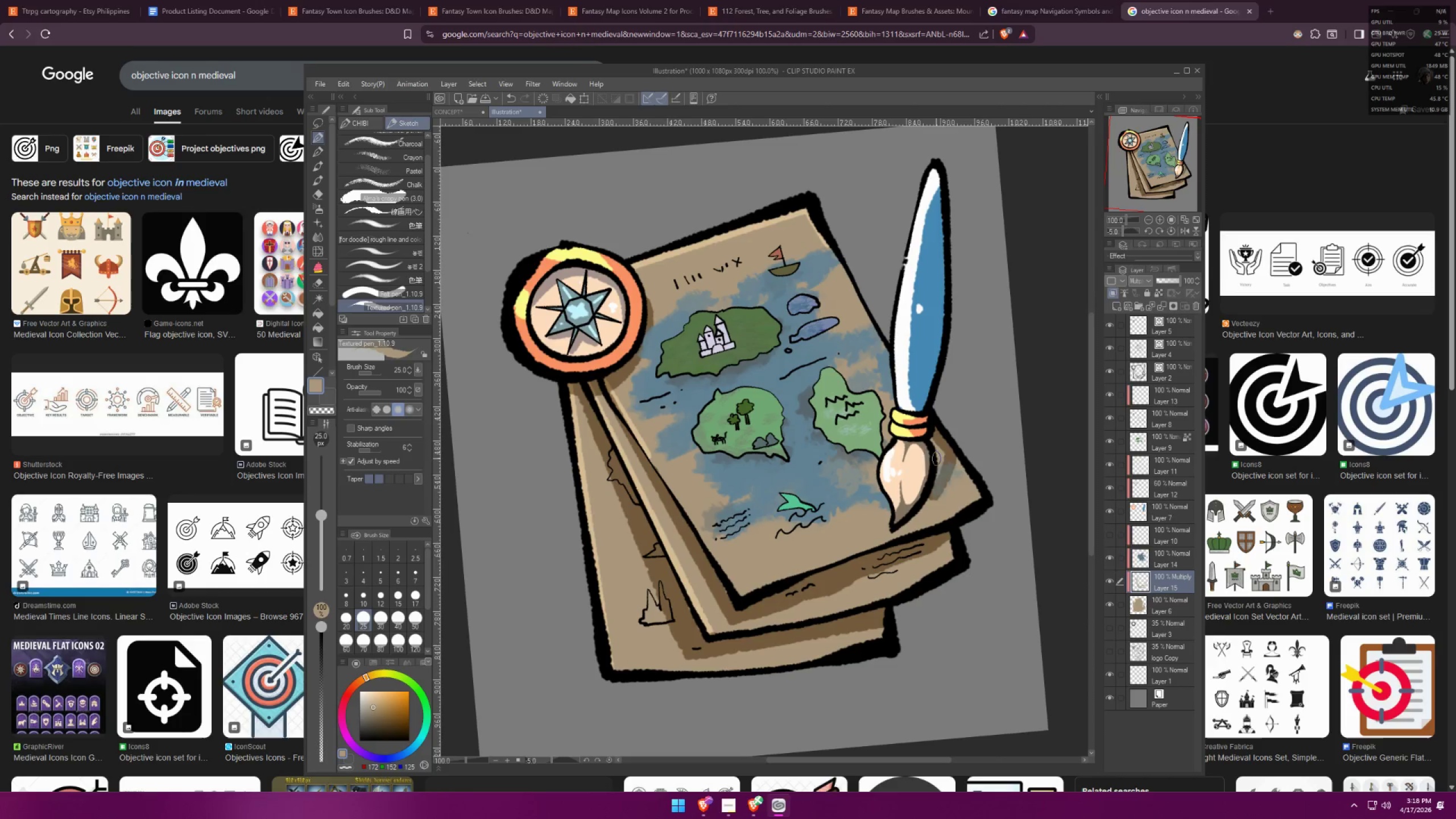 
scroll: coordinate [928, 461], scroll_direction: up, amount: 13.0
 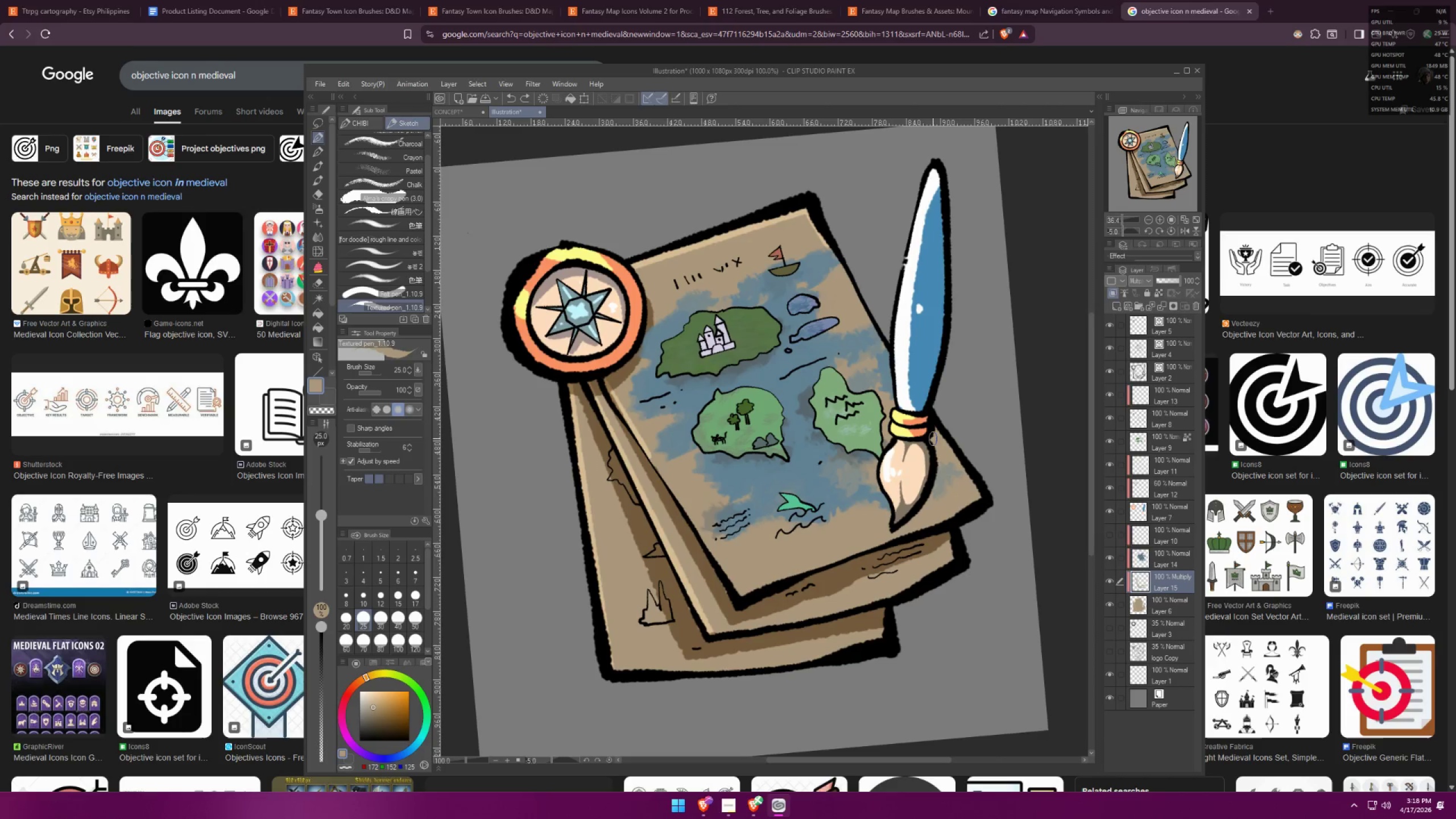 
key(Control+ControlLeft)
 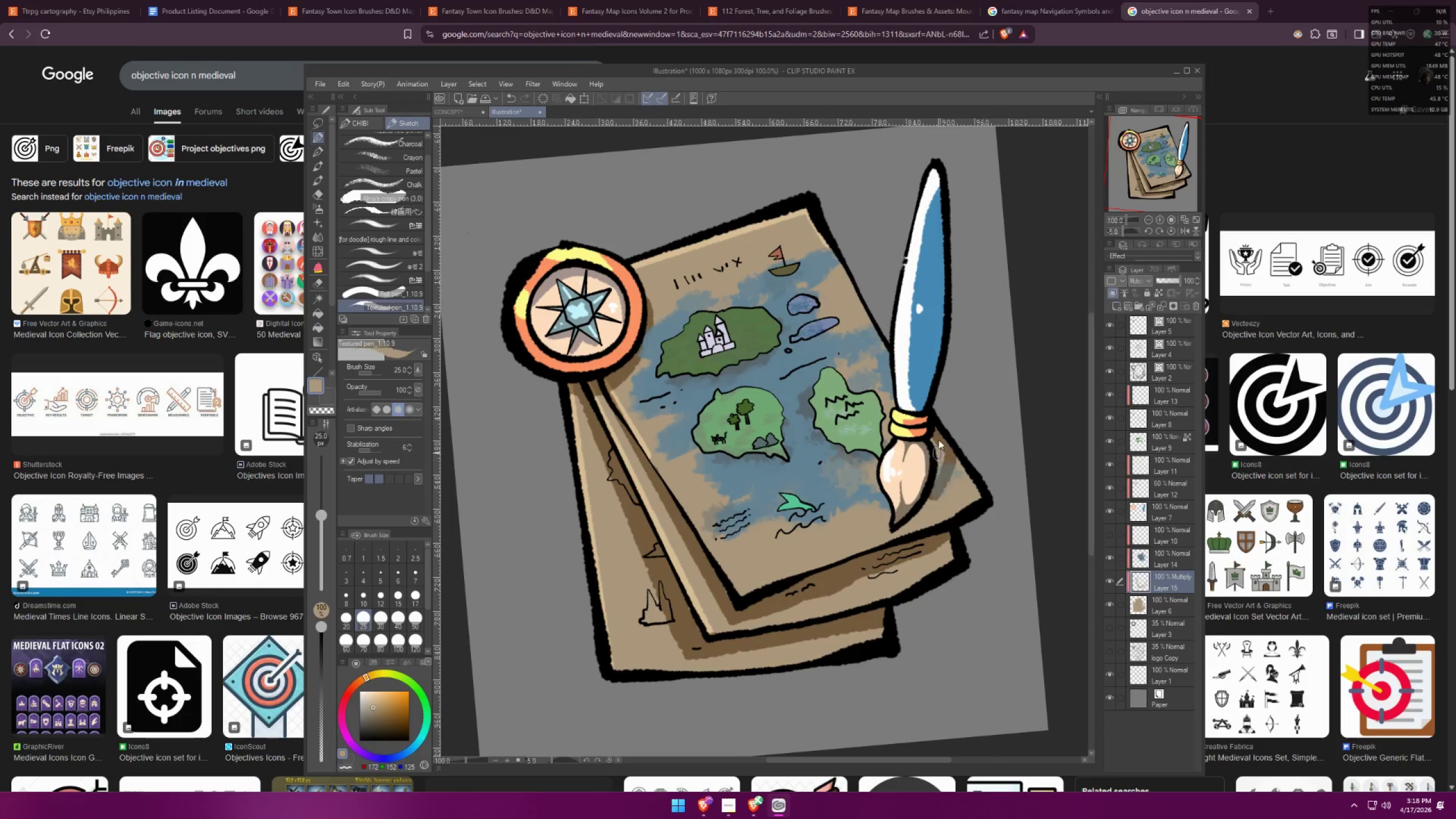 
key(Control+Z)
 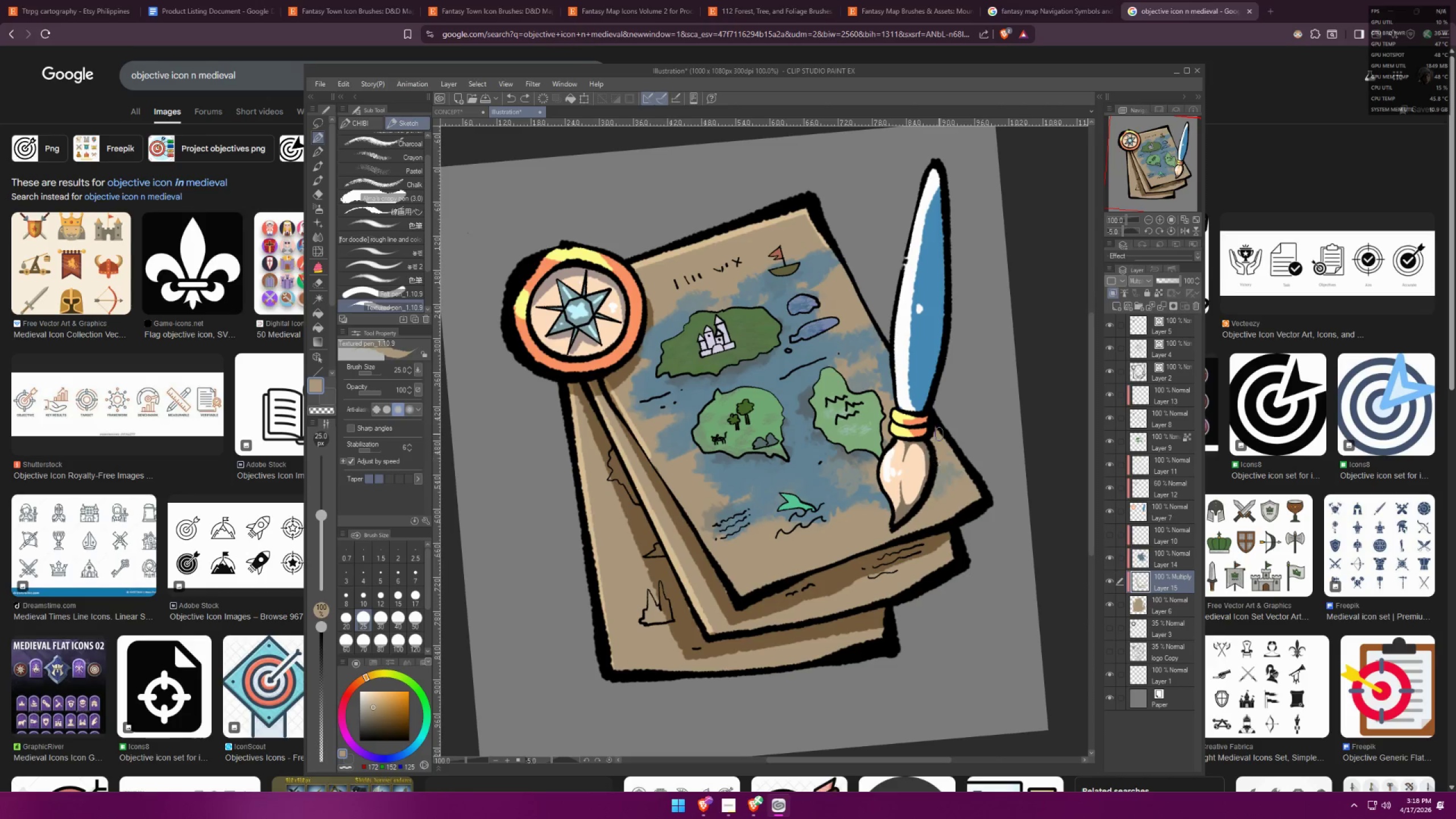 
left_click_drag(start_coordinate=[938, 431], to_coordinate=[890, 525])
 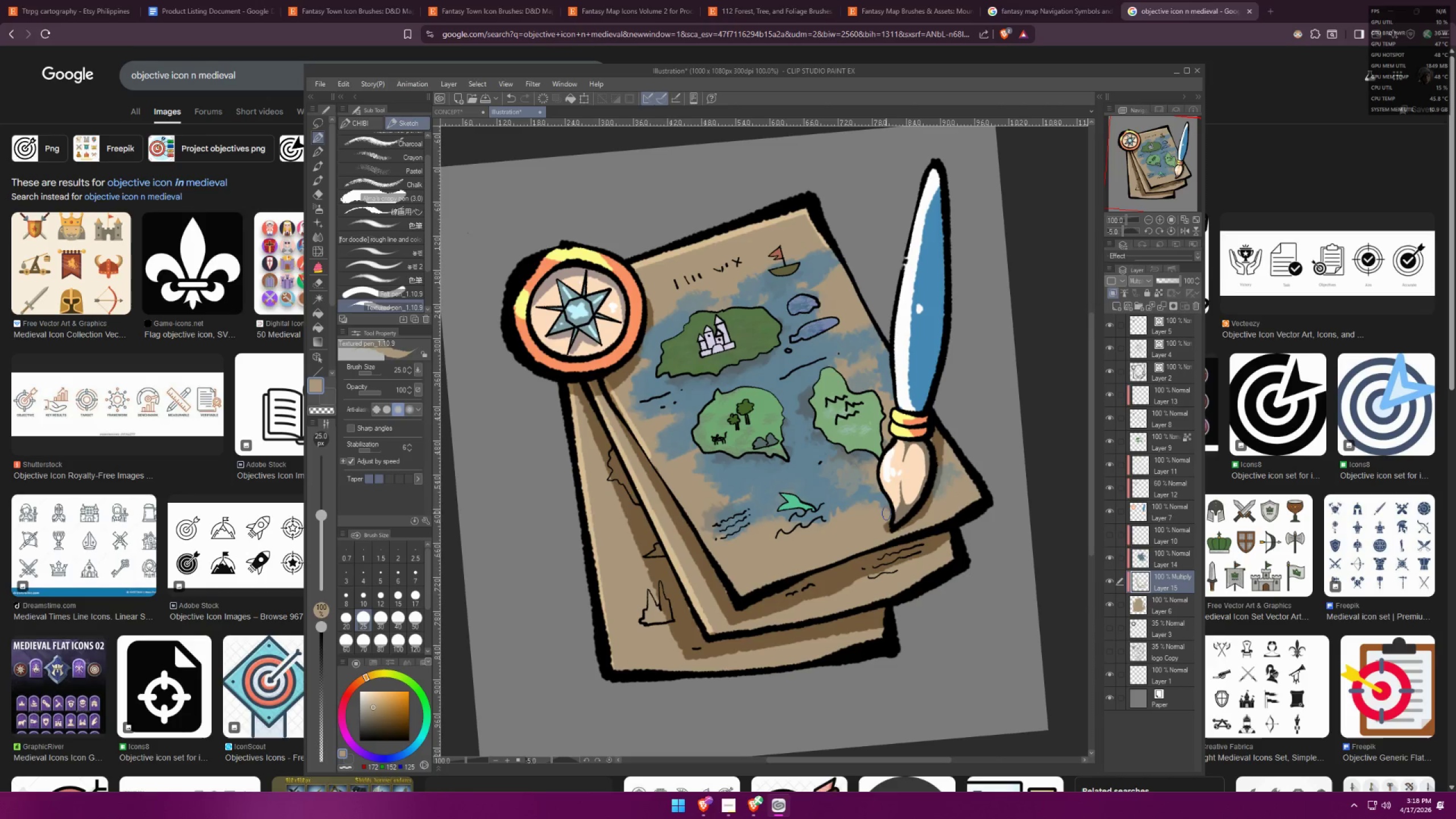 
key(Control+ControlLeft)
 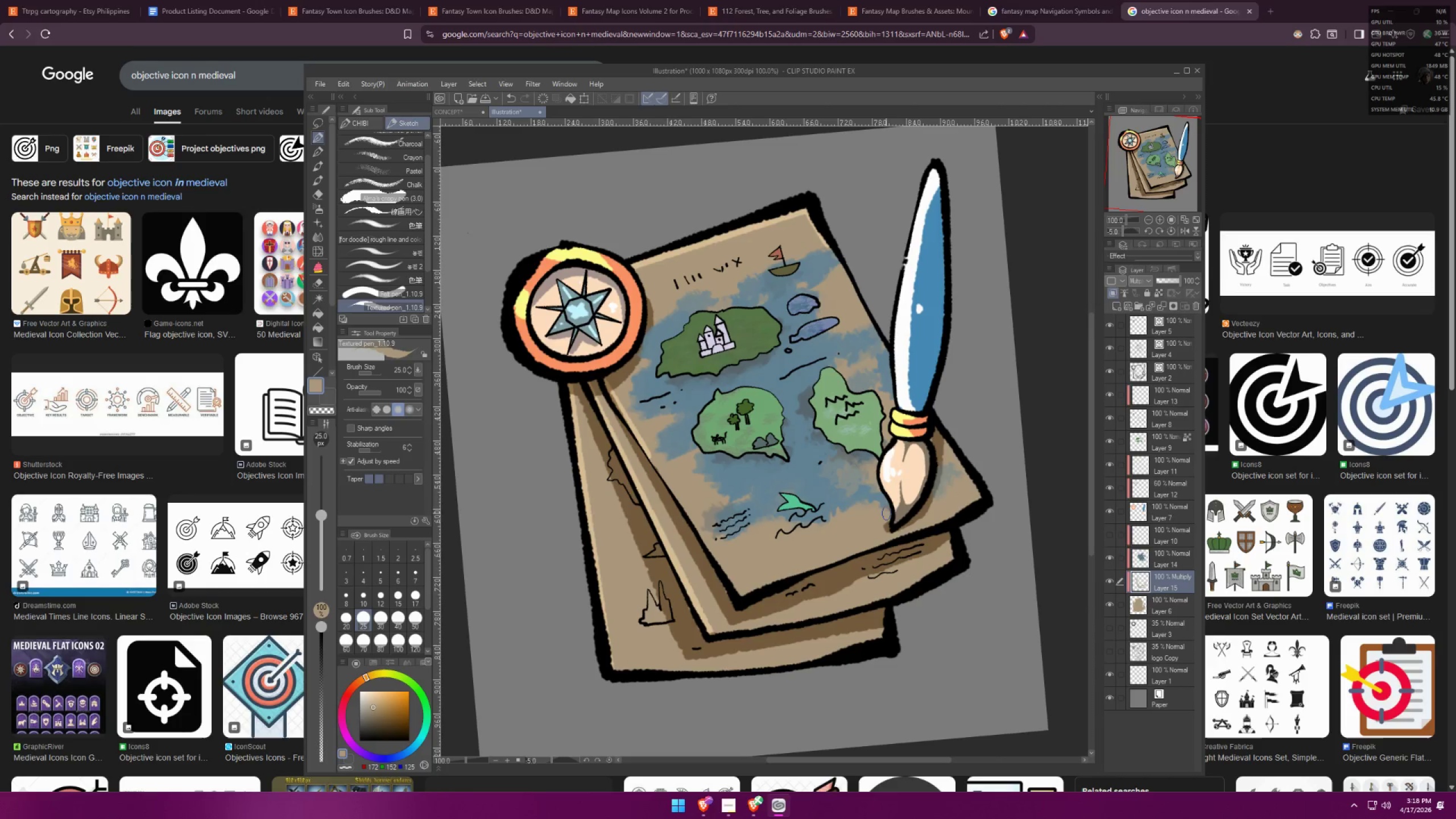 
key(Control+Z)
 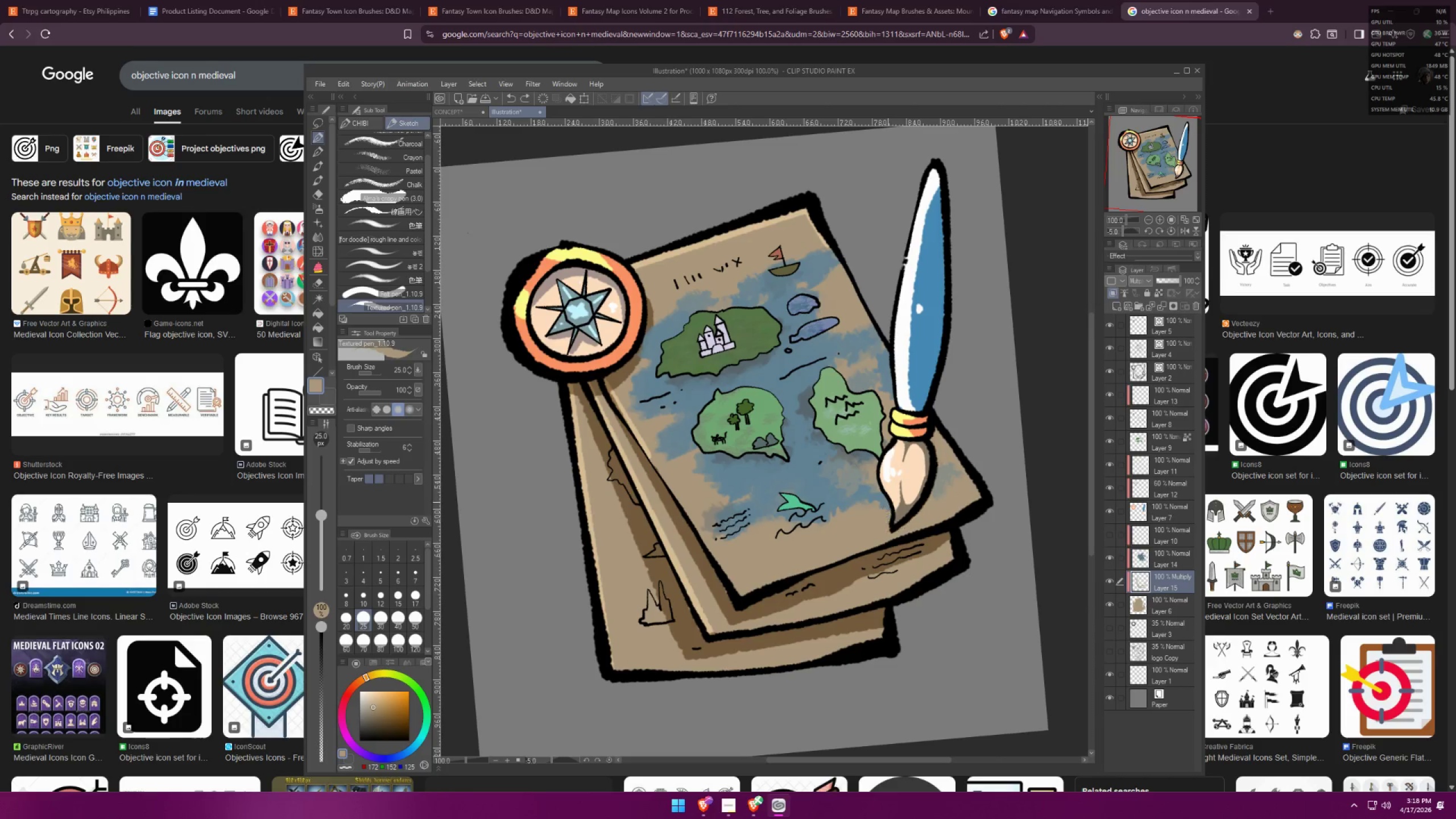 
left_click_drag(start_coordinate=[888, 502], to_coordinate=[887, 524])
 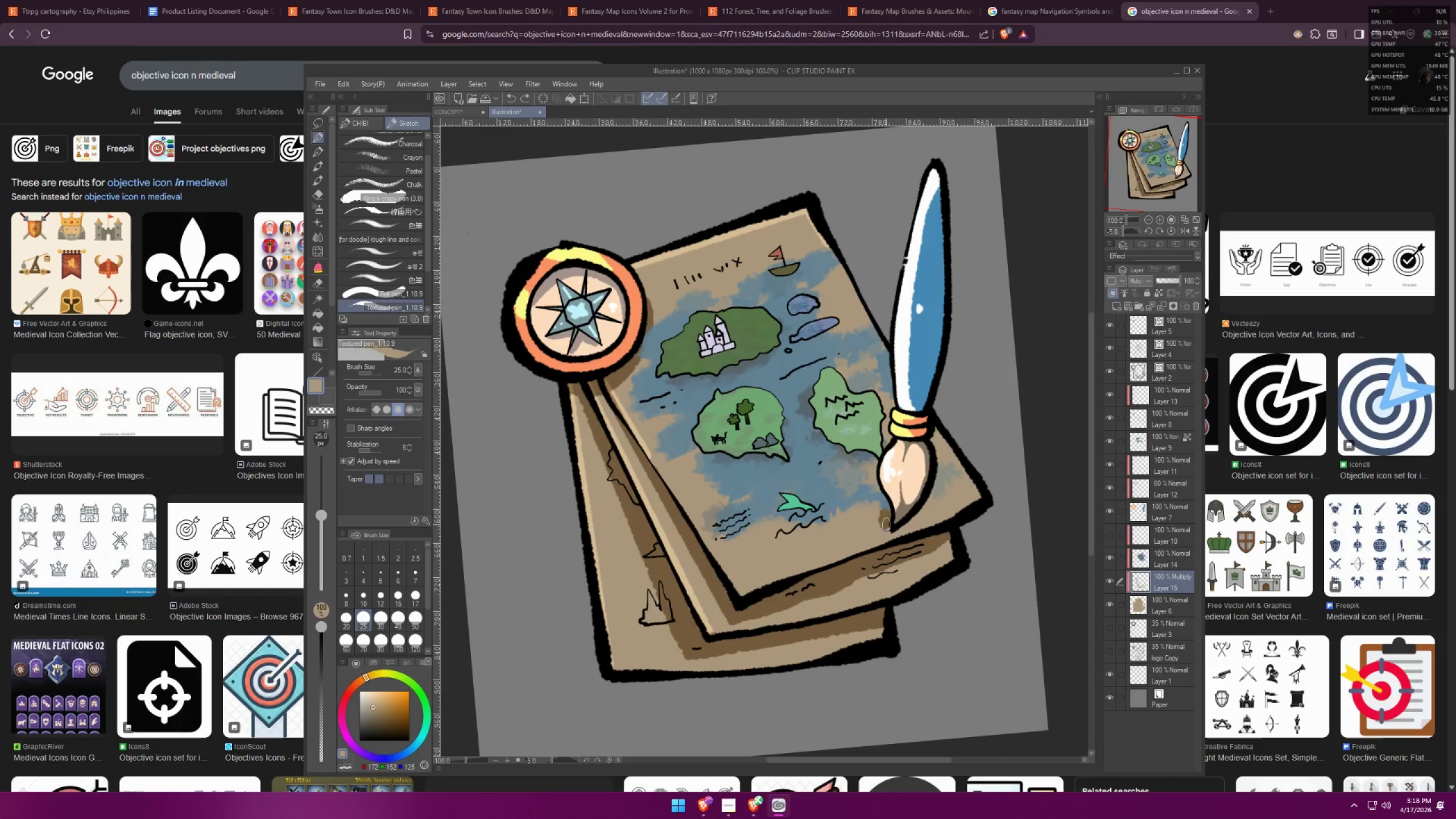 
key(Control+ControlLeft)
 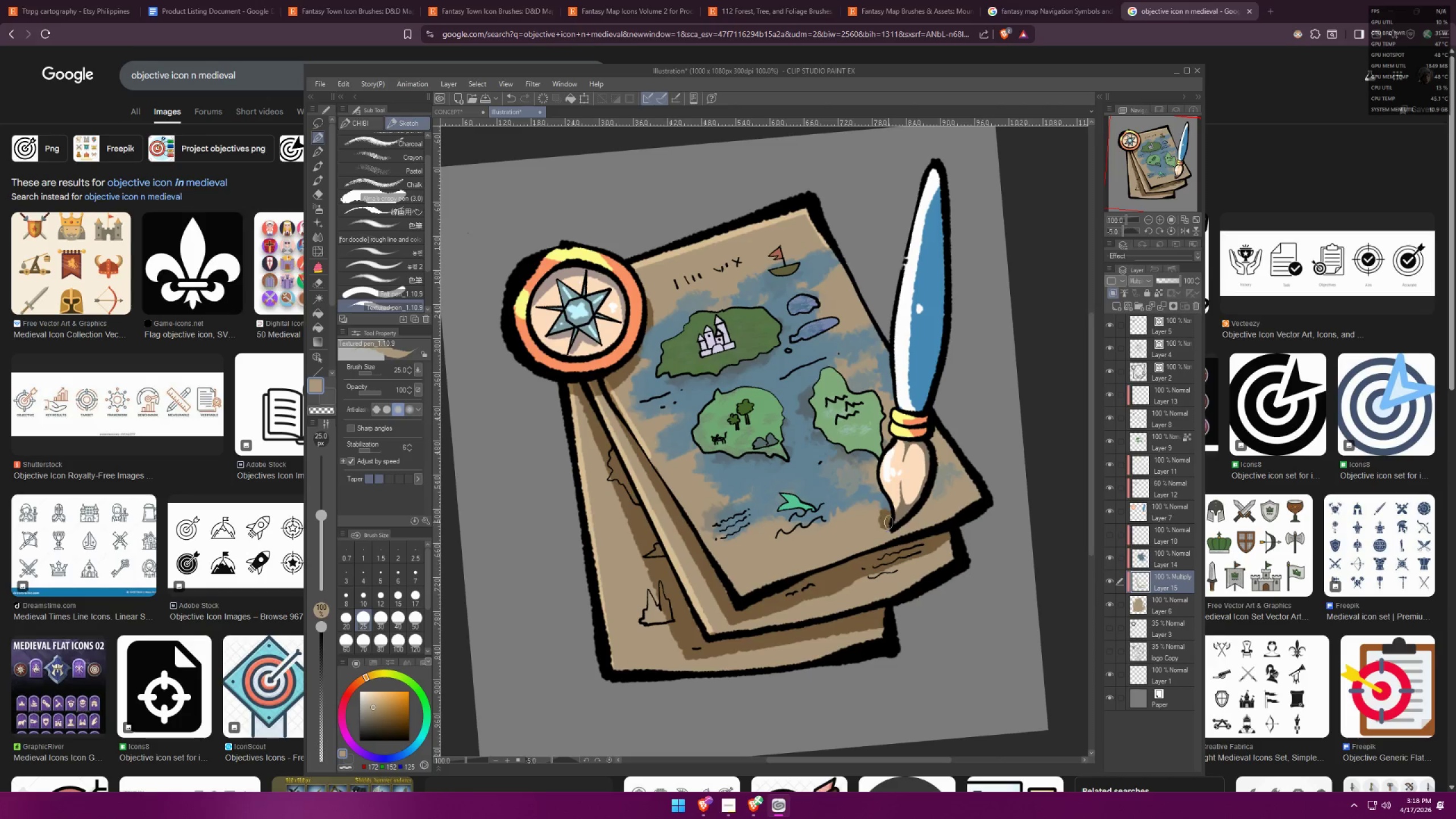 
key(Control+Z)
 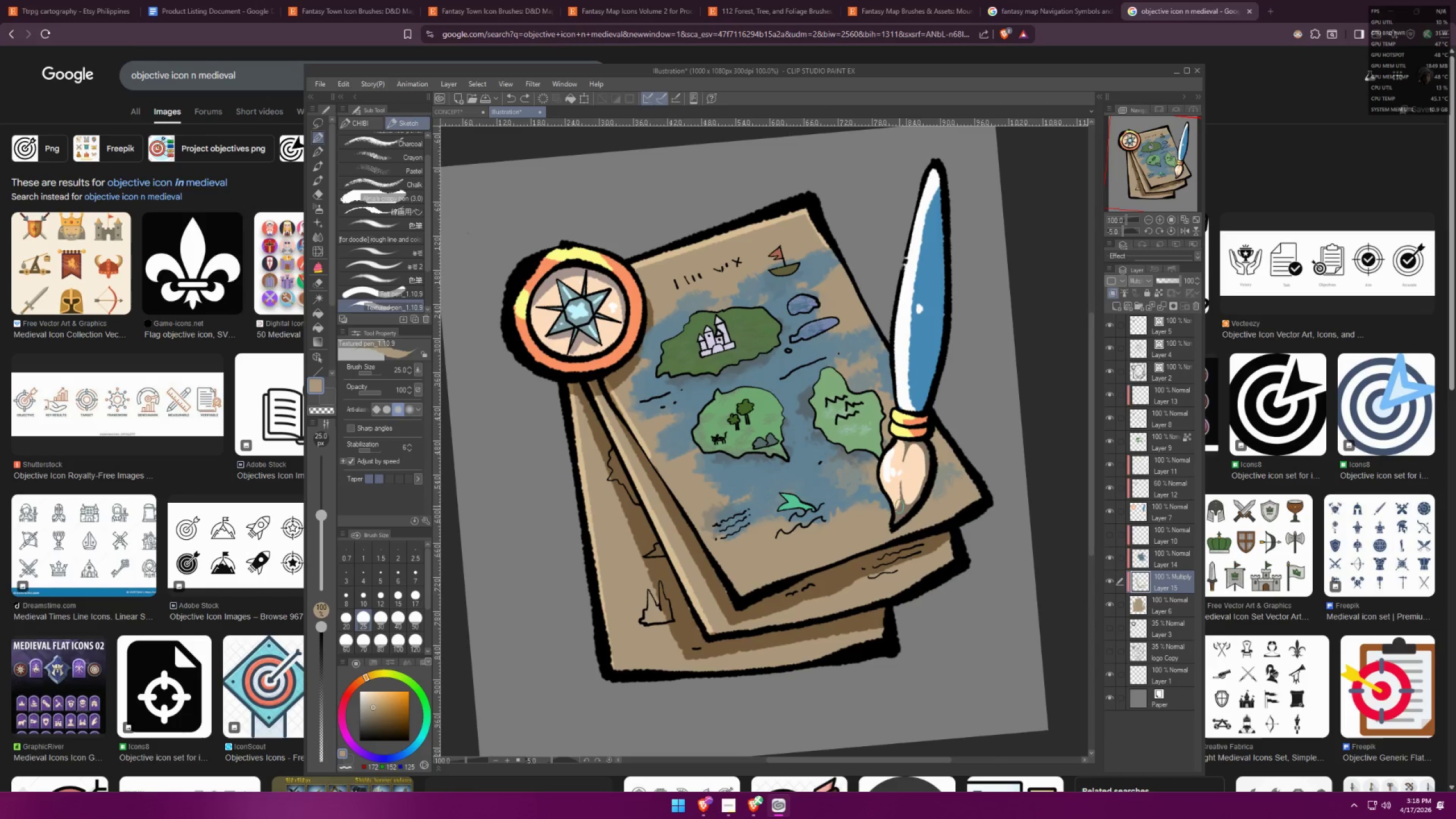 
left_click_drag(start_coordinate=[899, 506], to_coordinate=[911, 512])
 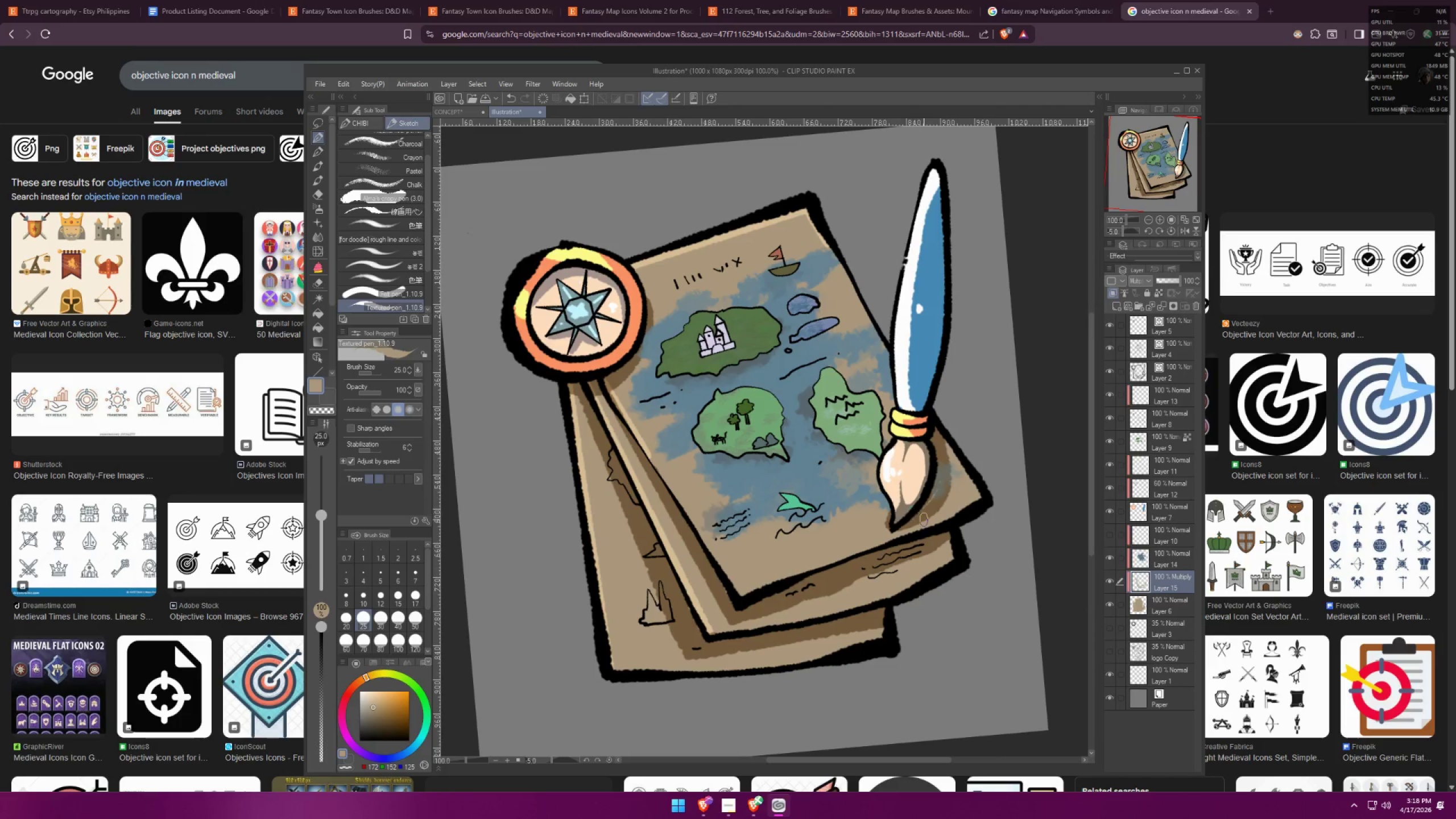 
left_click_drag(start_coordinate=[938, 499], to_coordinate=[920, 515])
 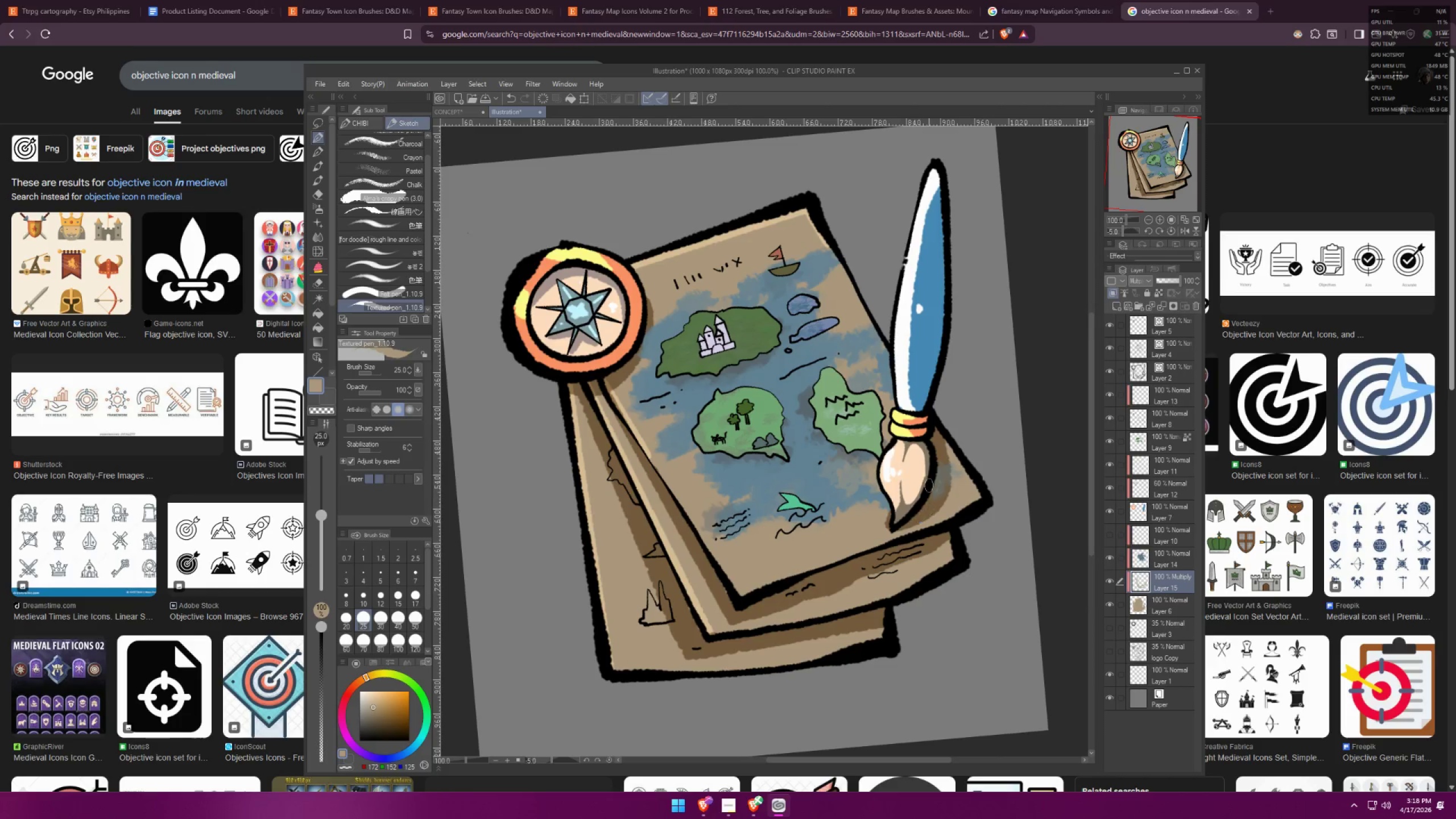 
key(F)
 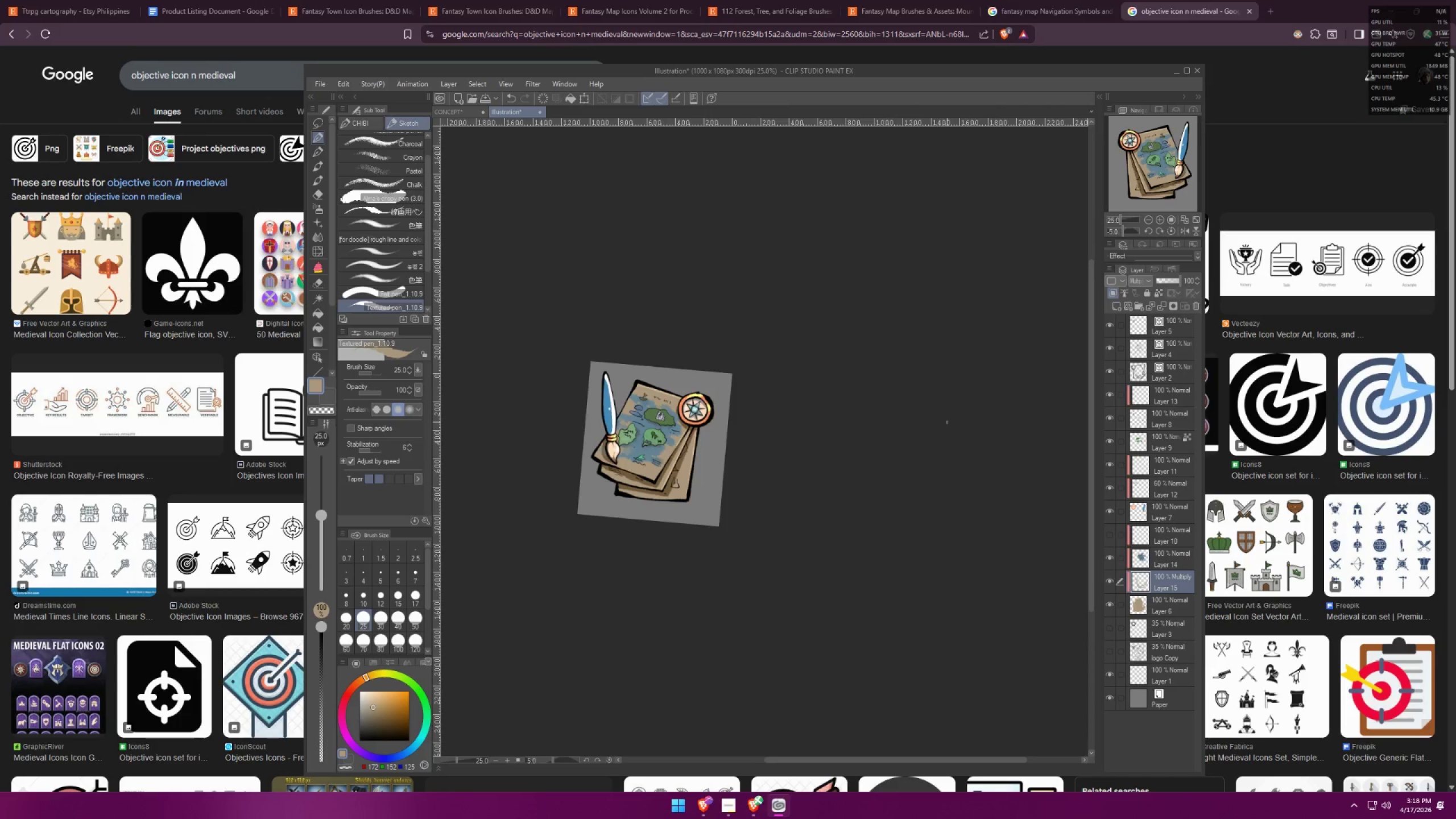 
scroll: coordinate [925, 425], scroll_direction: down, amount: 14.0
 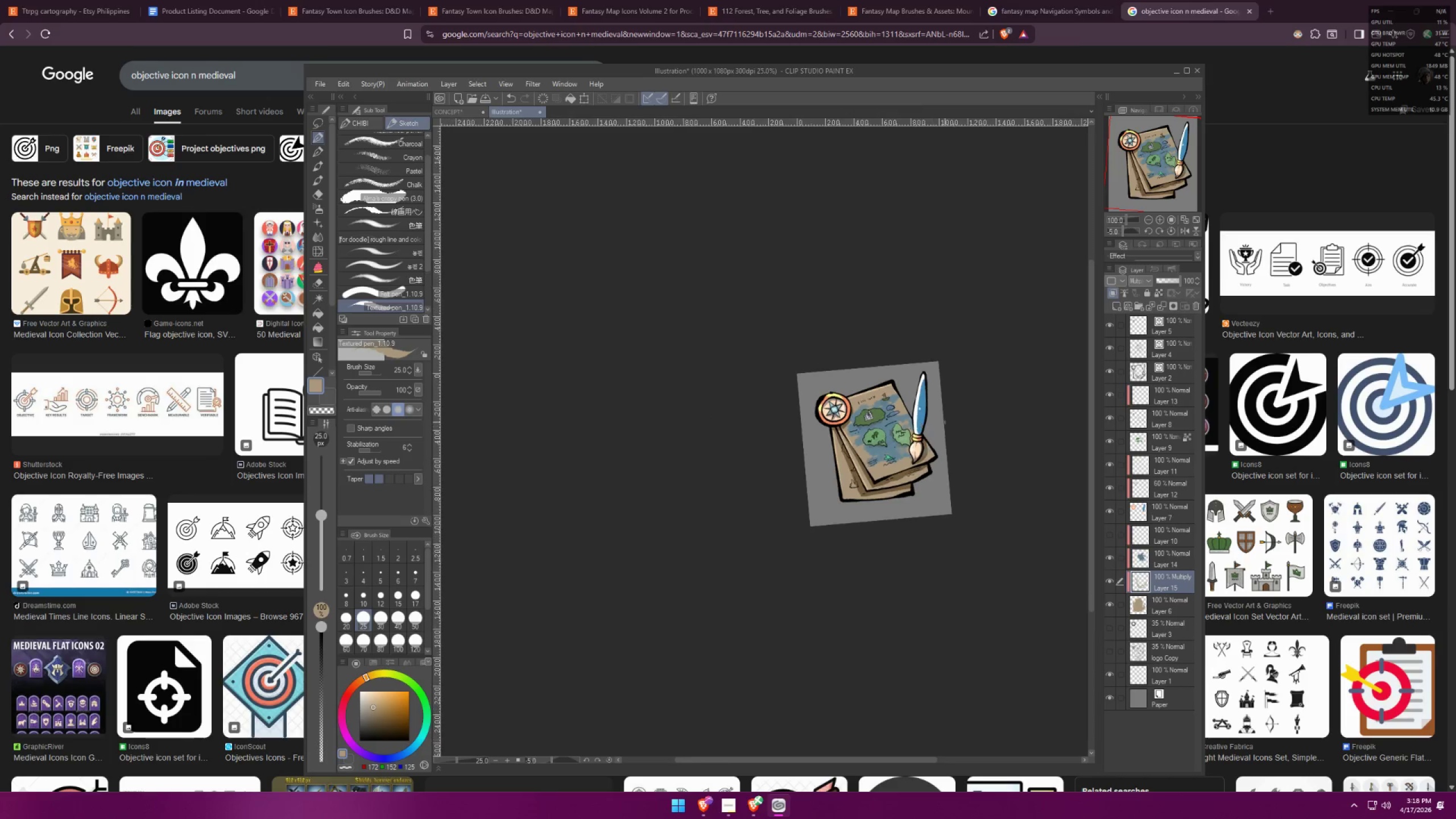 
key(F)
 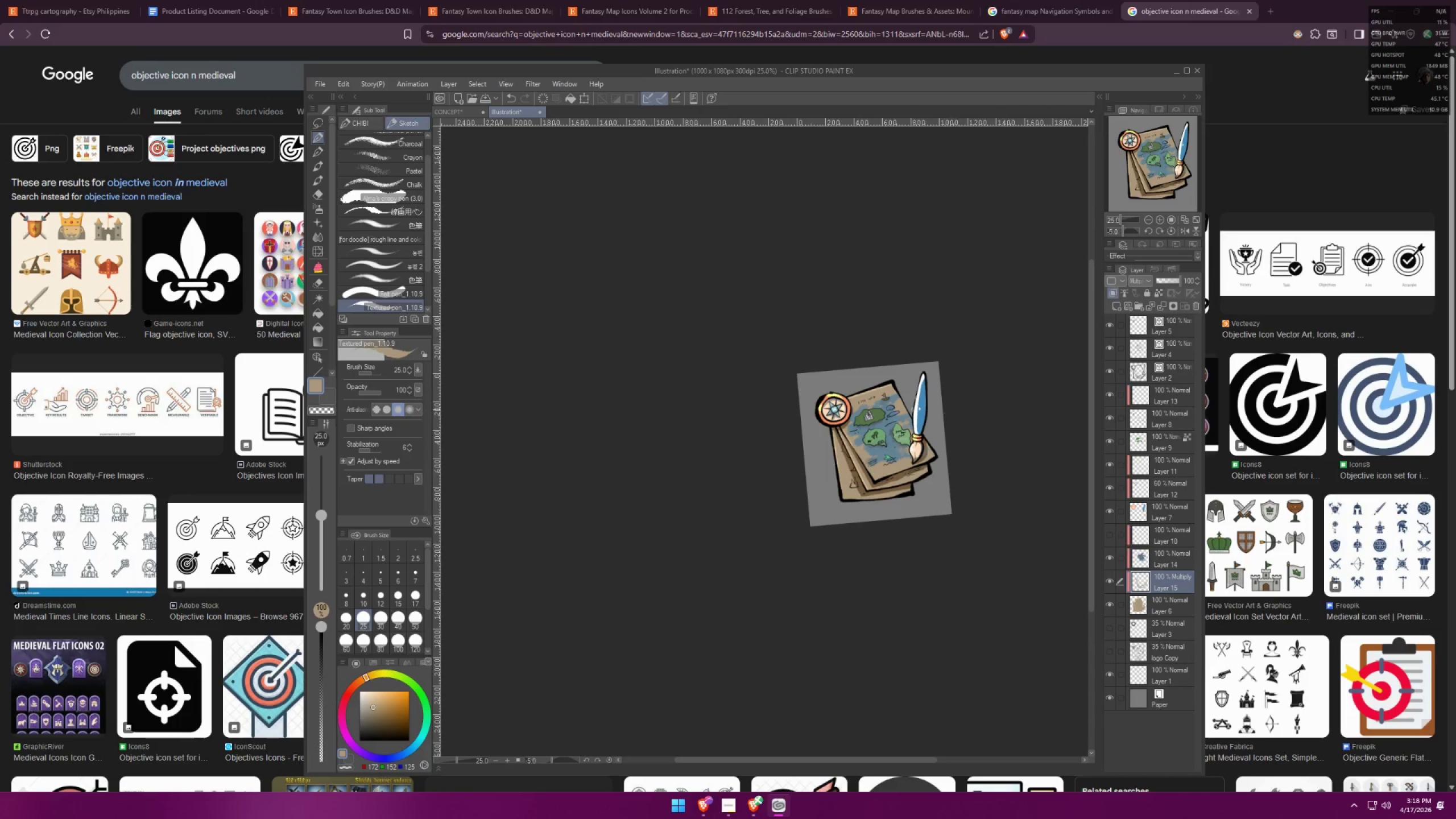 
scroll: coordinate [932, 405], scroll_direction: down, amount: 18.0
 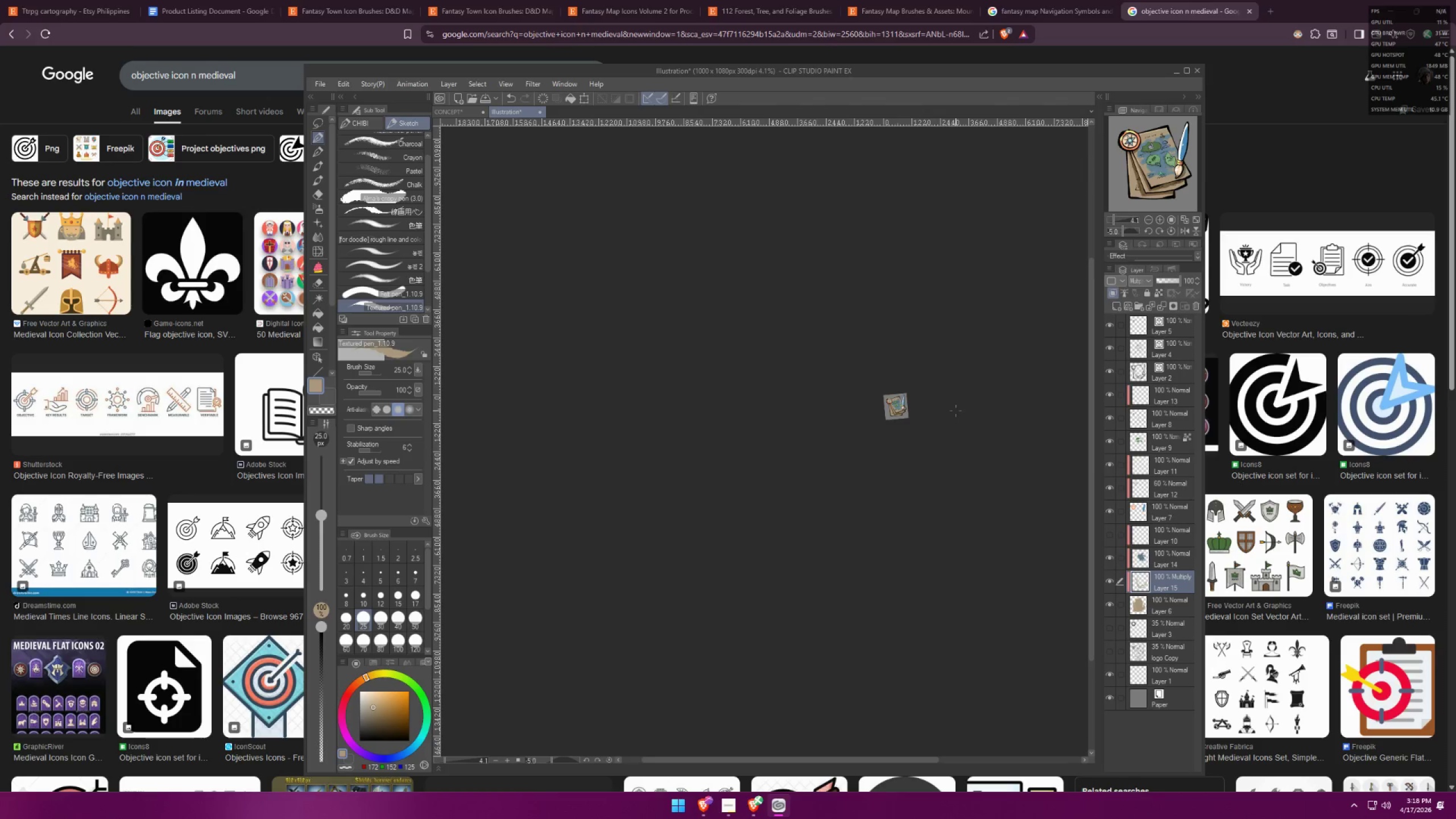 
scroll: coordinate [883, 445], scroll_direction: up, amount: 44.0
 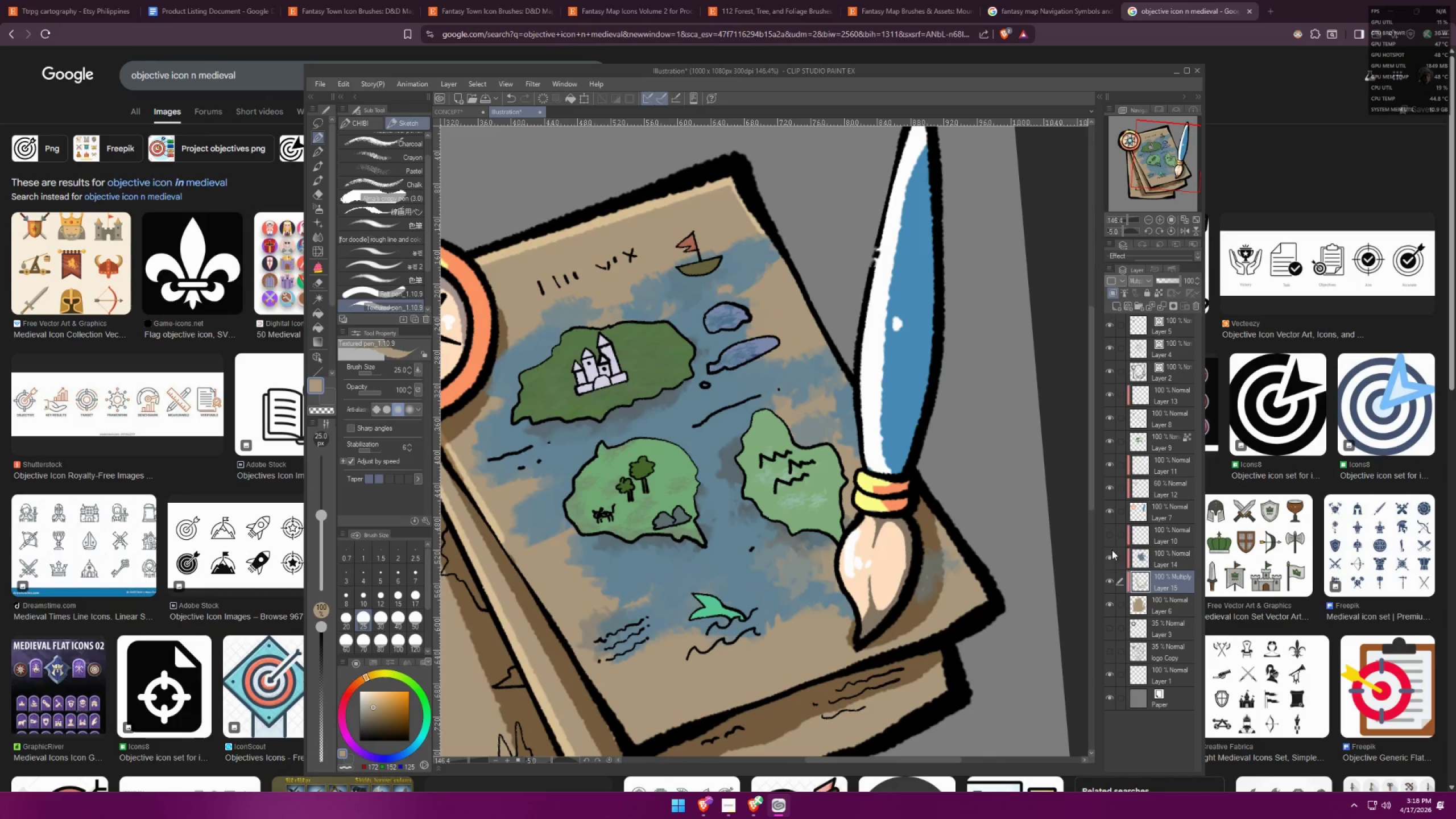 
left_click([1145, 512])
 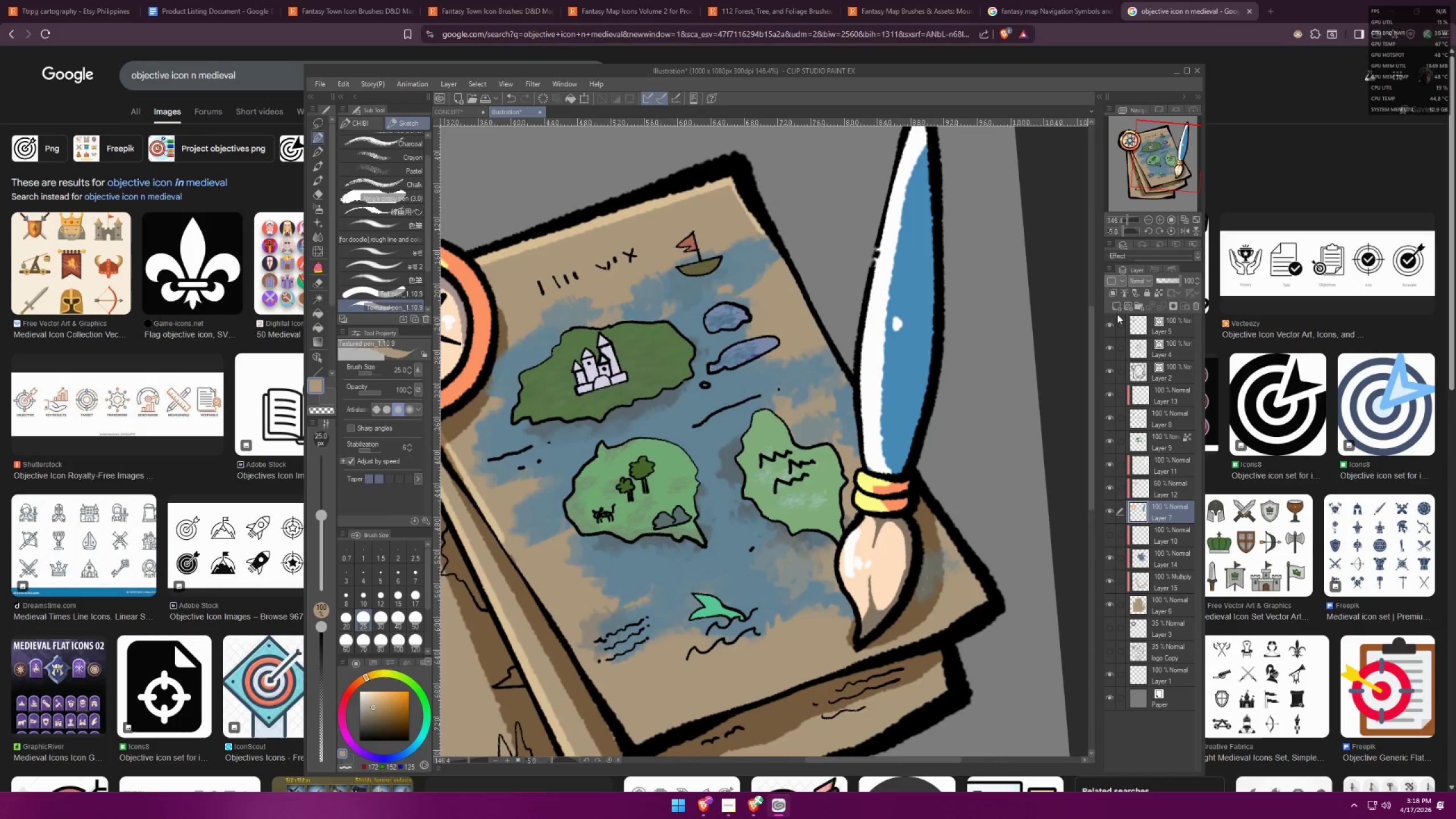 
left_click([1113, 305])
 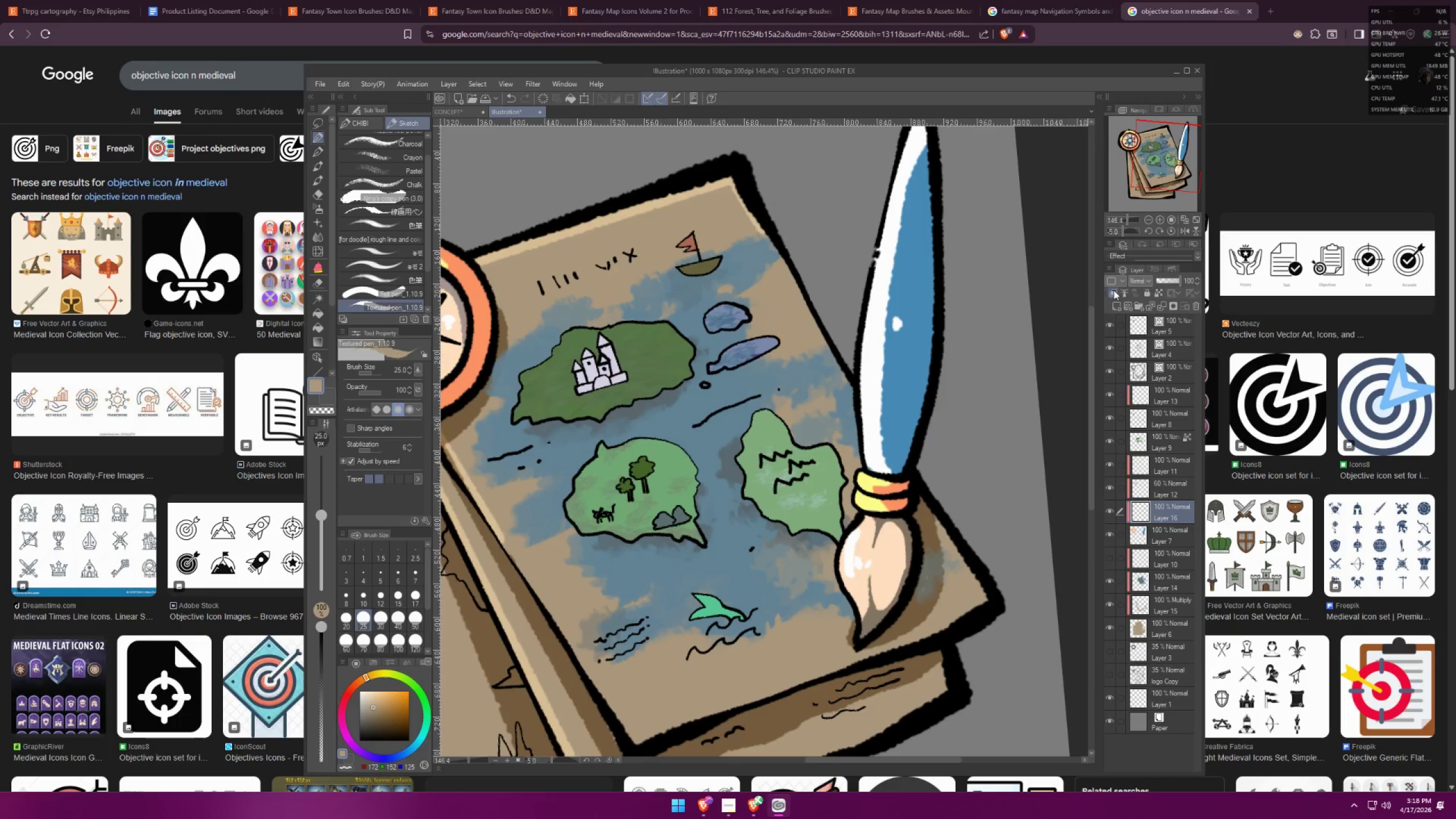 
triple_click([1134, 281])
 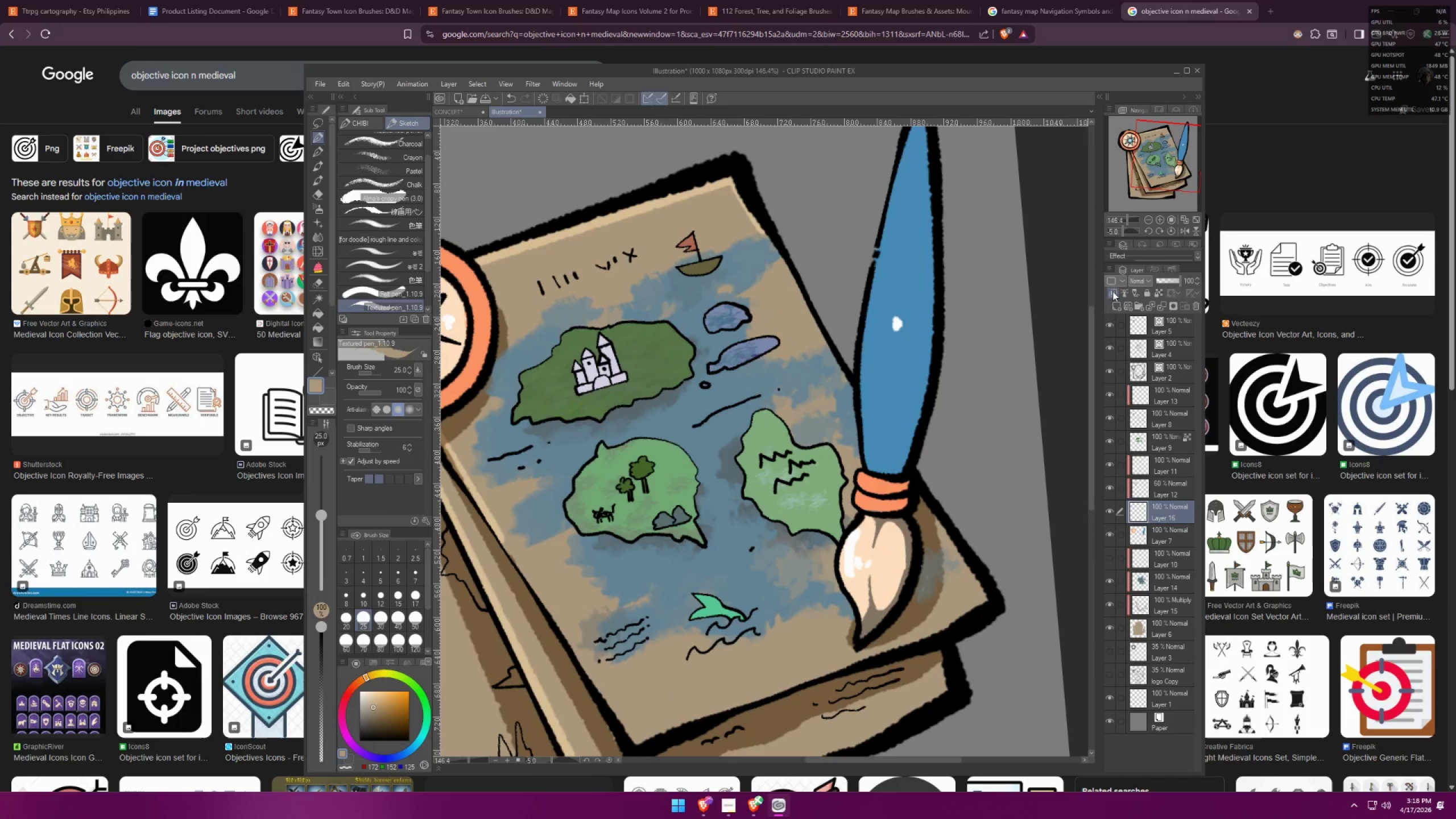 
double_click([1140, 277])
 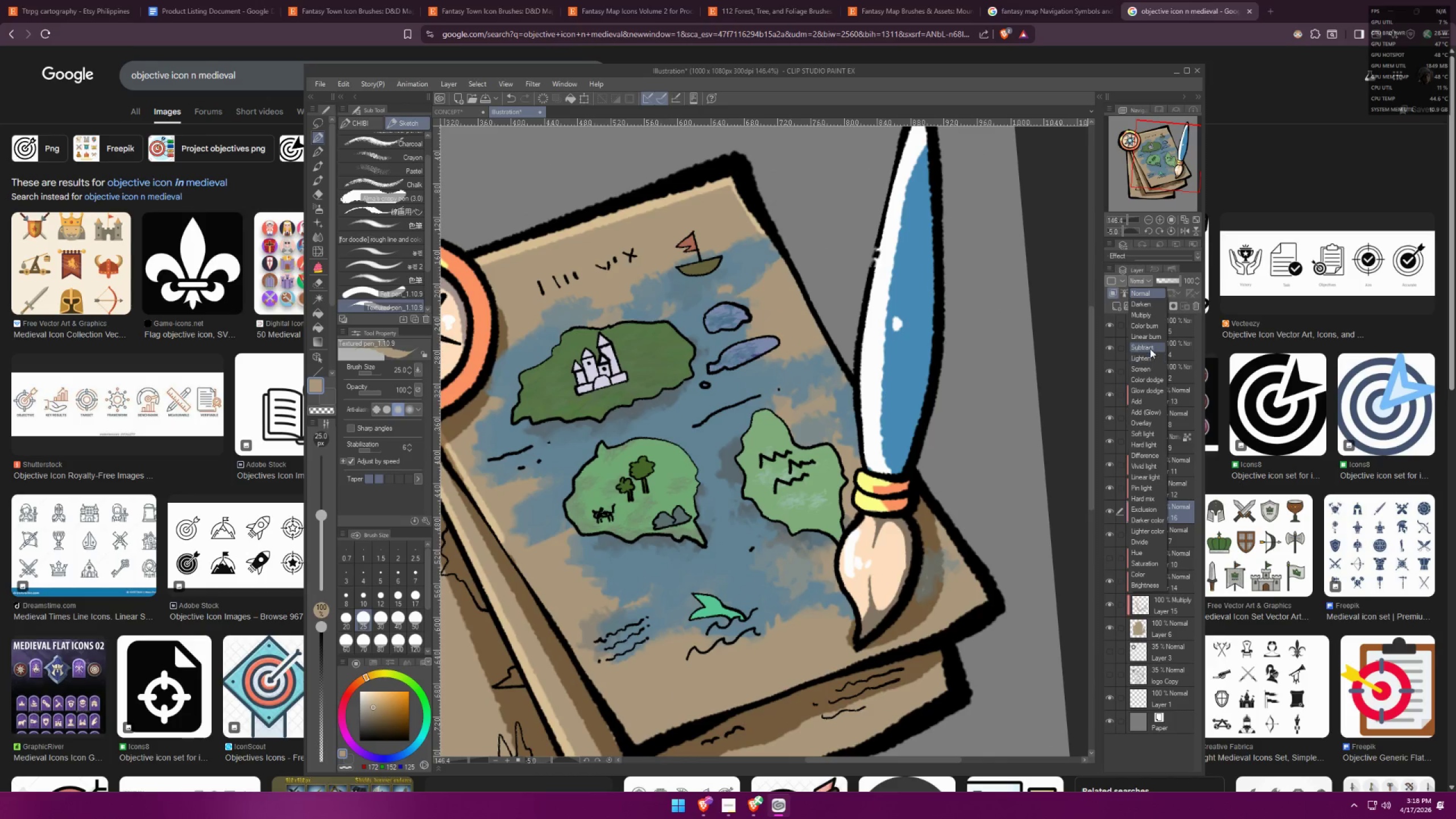 
left_click([1153, 318])
 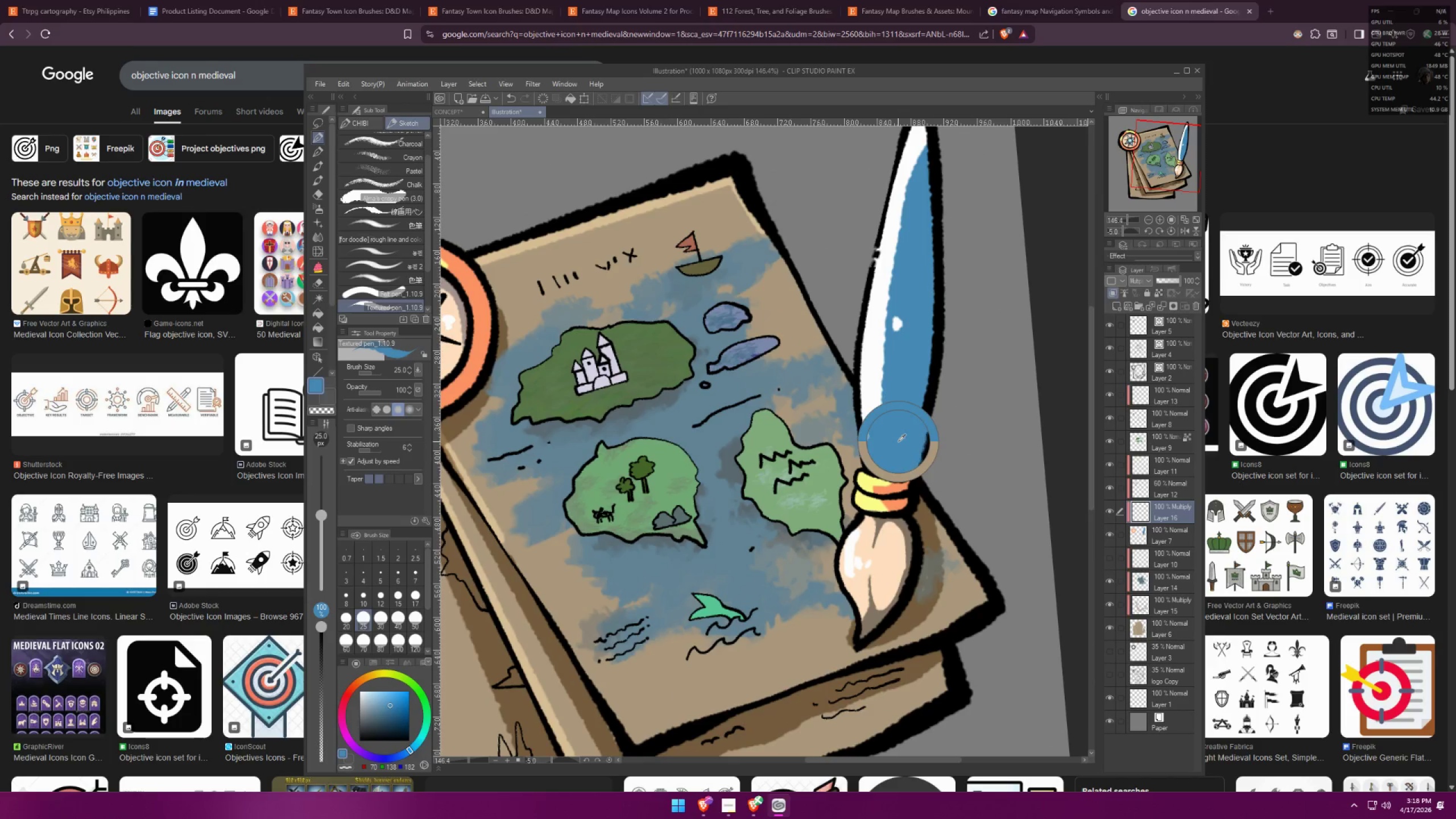 
left_click_drag(start_coordinate=[895, 470], to_coordinate=[937, 388])
 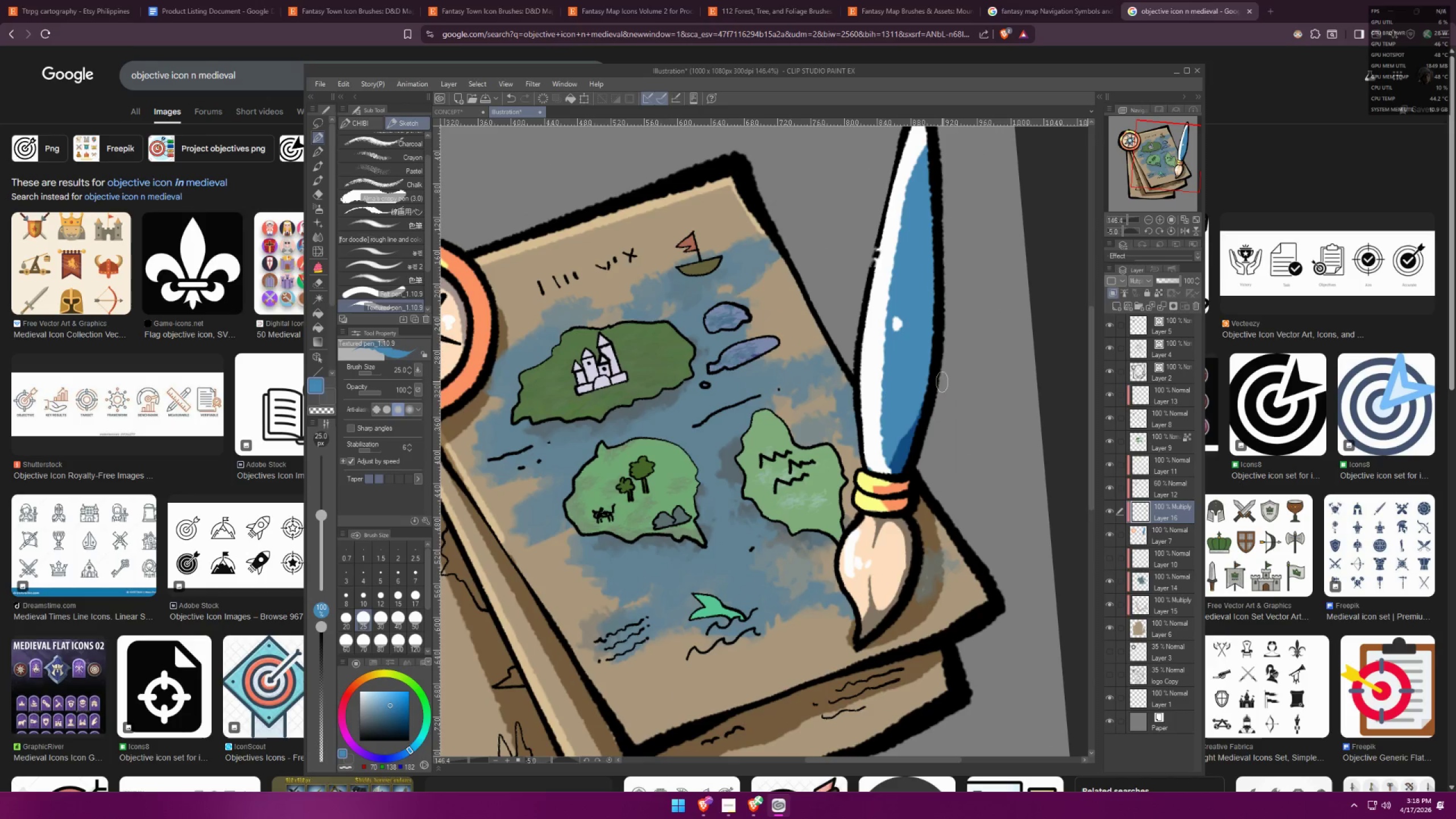 
key(Control+ControlLeft)
 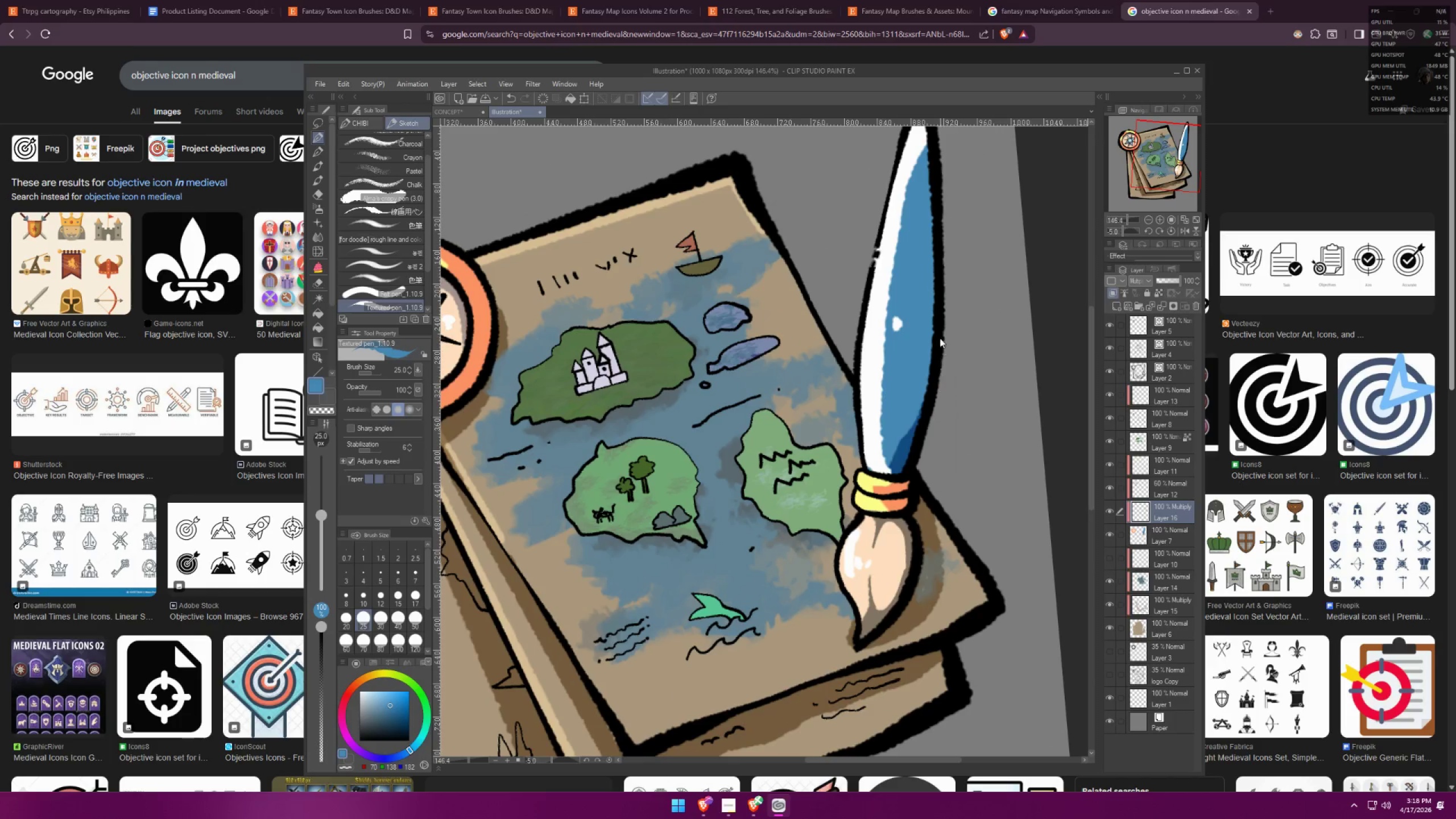 
key(Control+Z)
 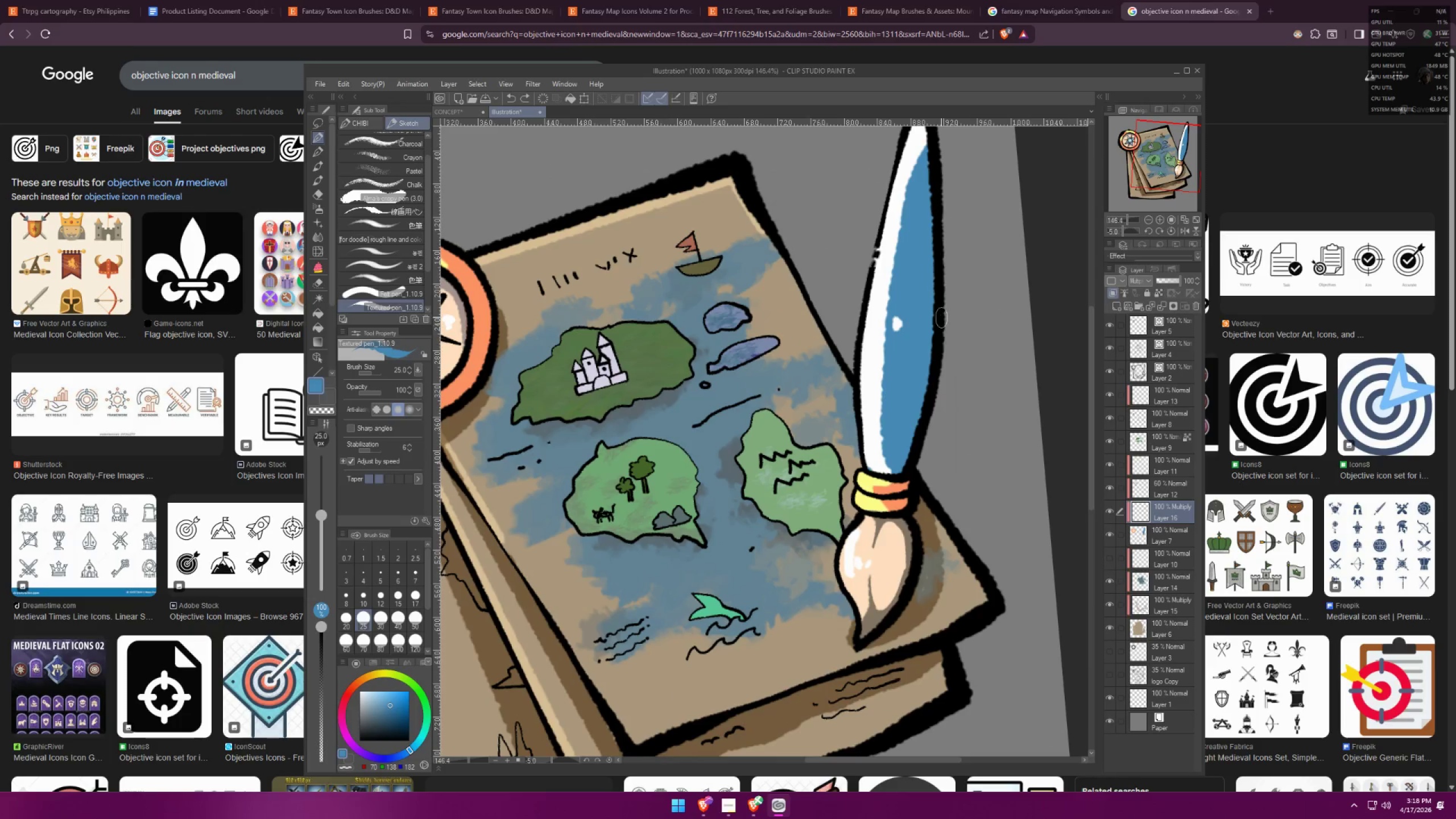 
left_click_drag(start_coordinate=[941, 317], to_coordinate=[892, 474])
 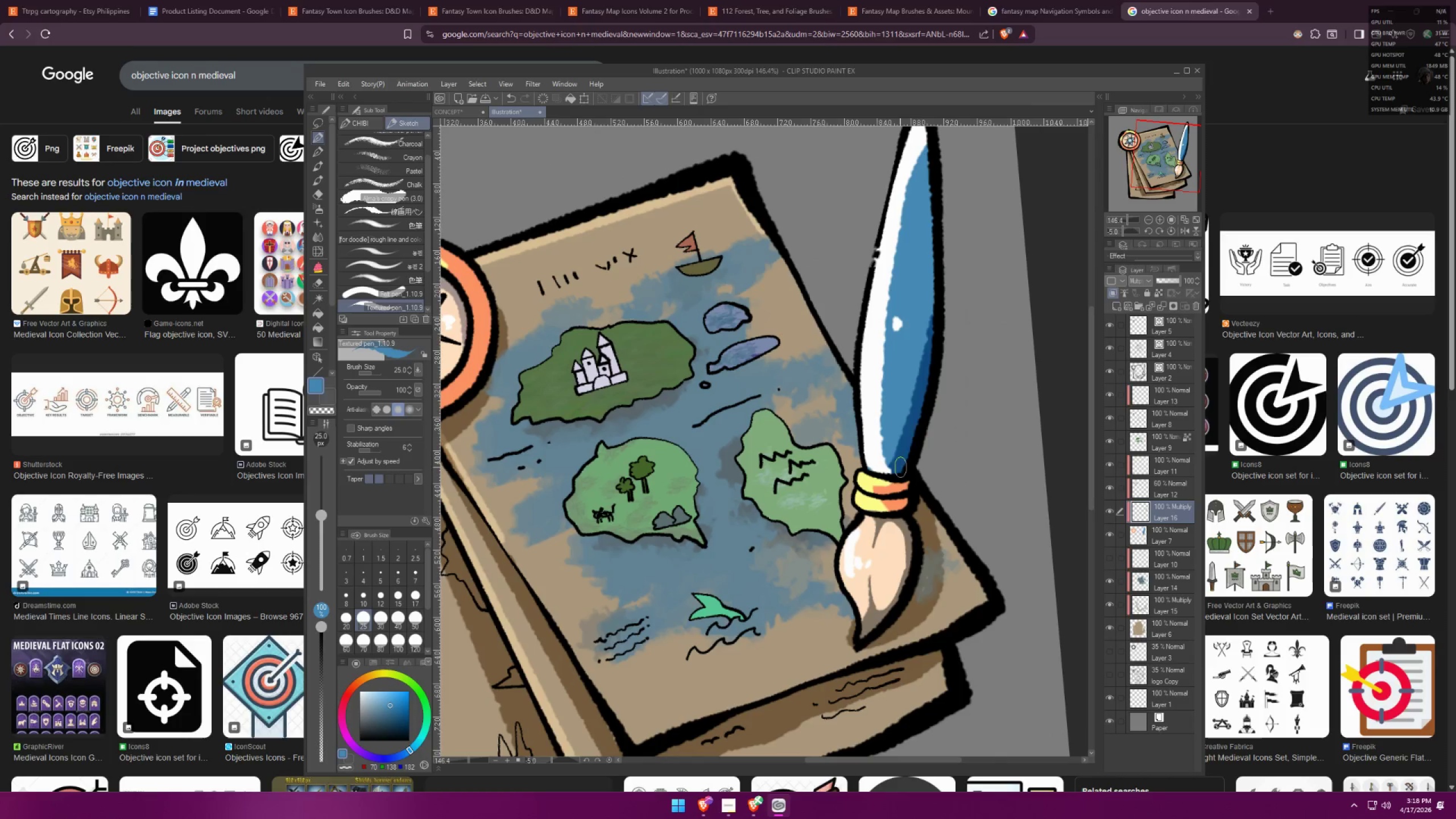 
hold_key(key=Space, duration=1.34)
 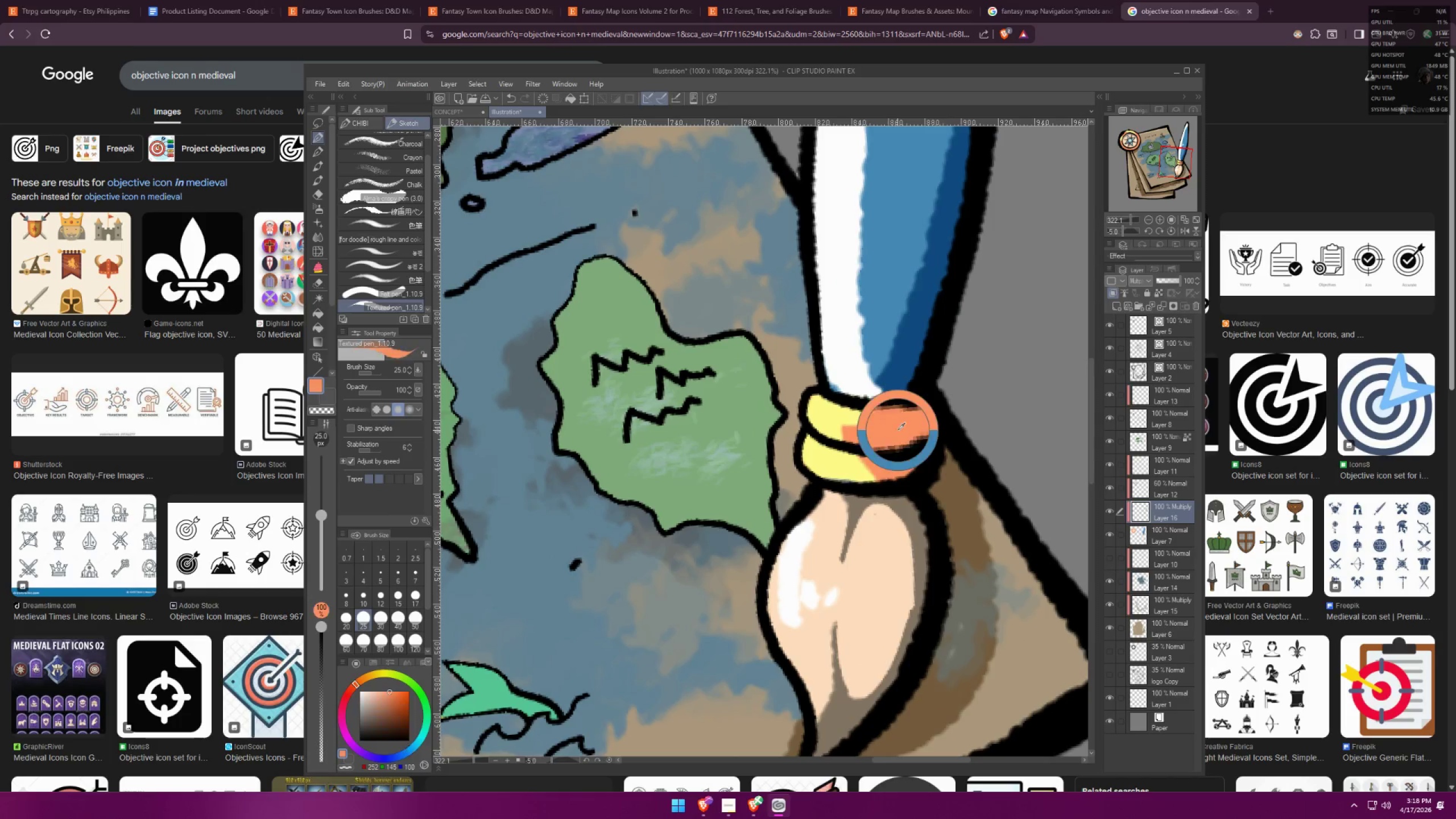 
right_click([897, 430])
 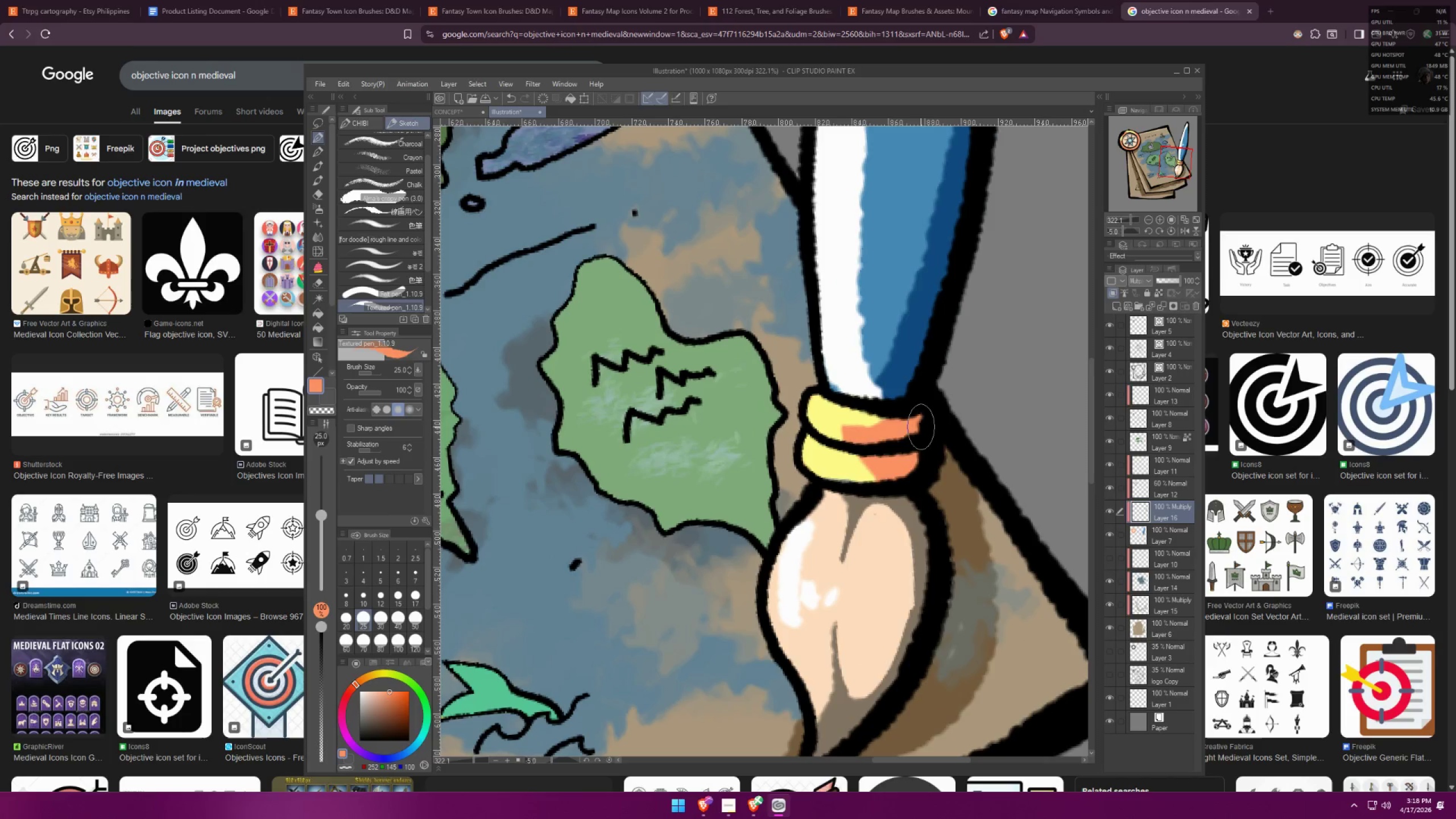 
scroll: coordinate [909, 458], scroll_direction: up, amount: 12.0
 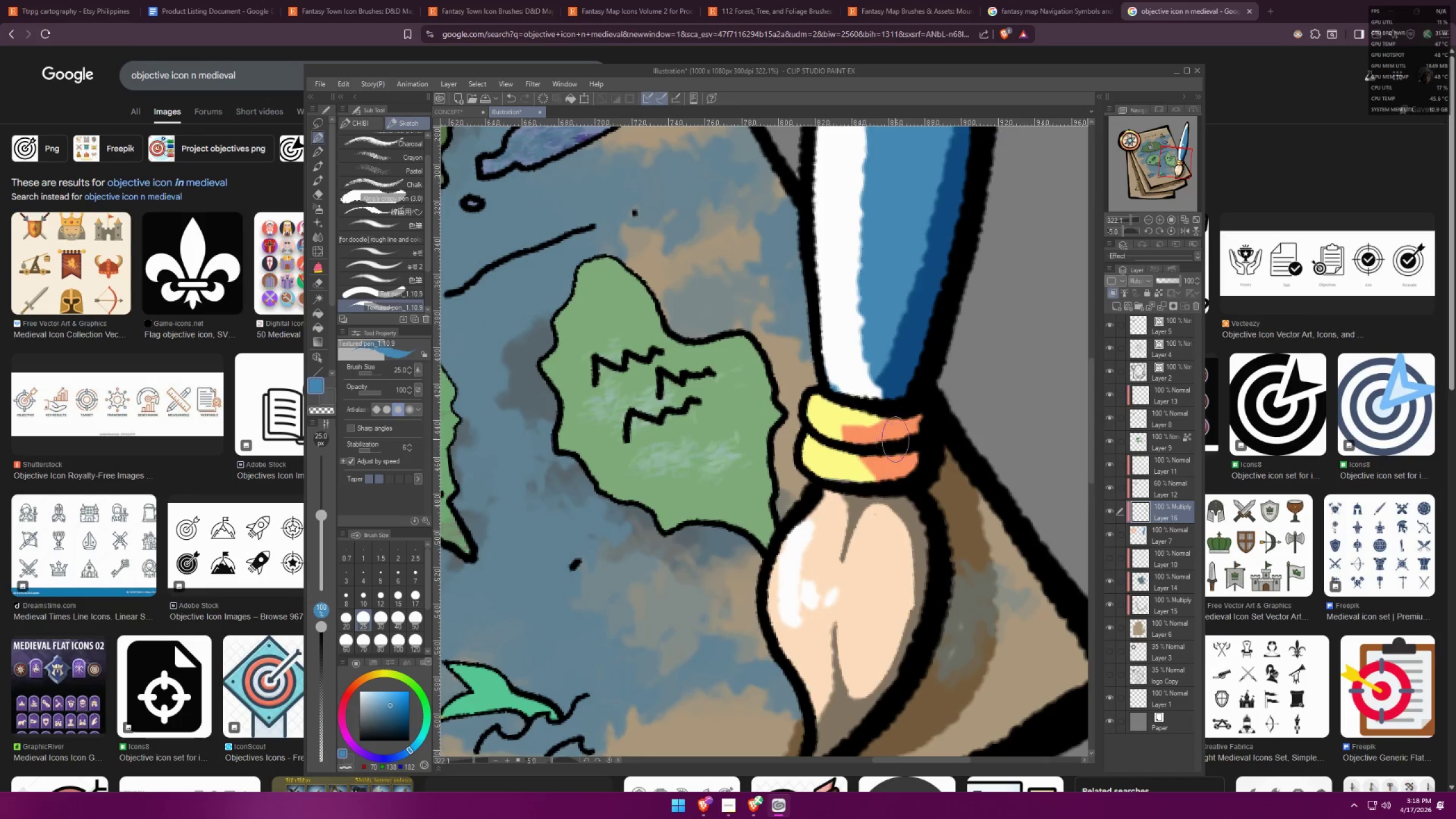 
left_click_drag(start_coordinate=[924, 419], to_coordinate=[905, 472])
 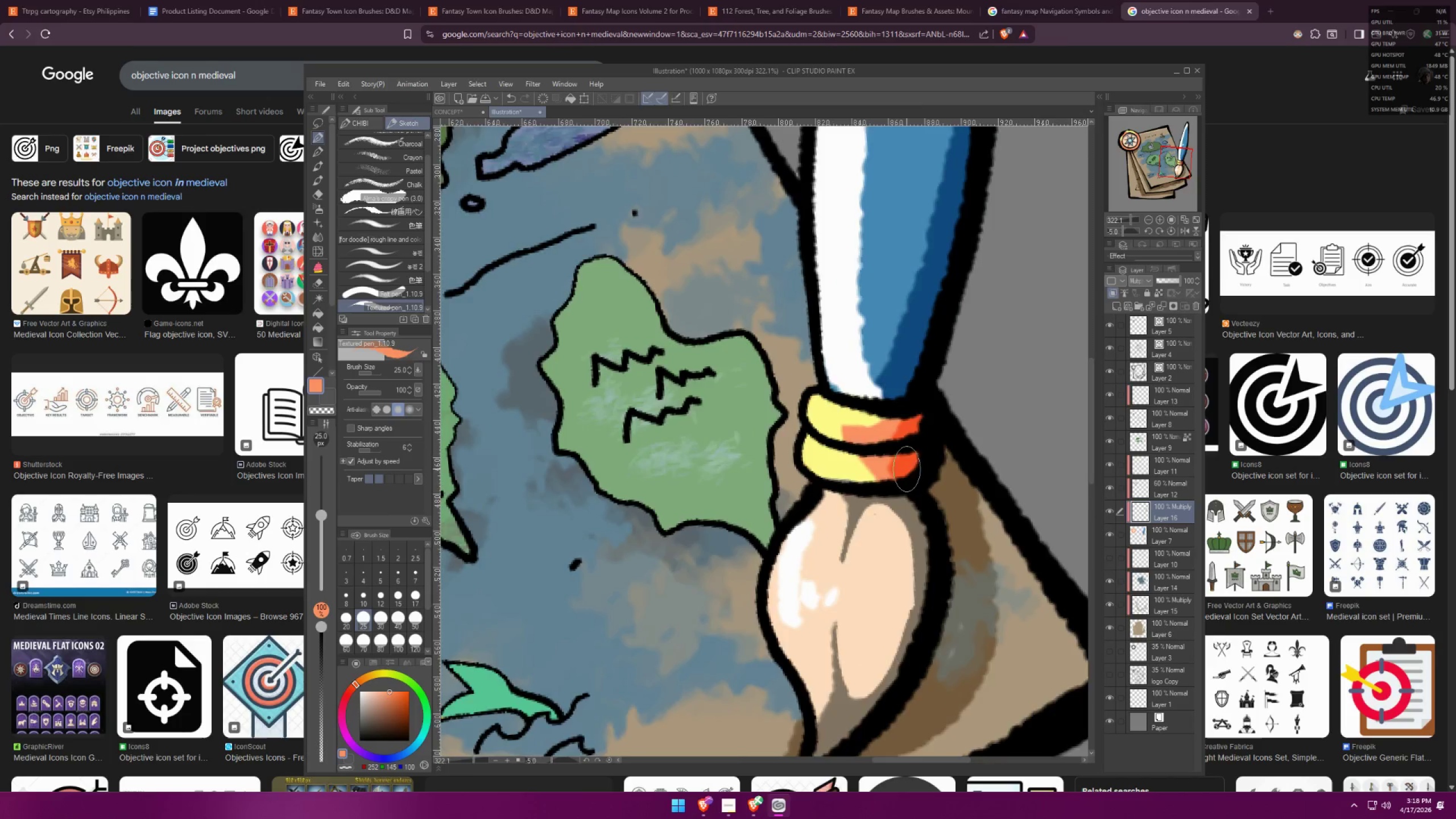 
scroll: coordinate [904, 522], scroll_direction: up, amount: 2.0
 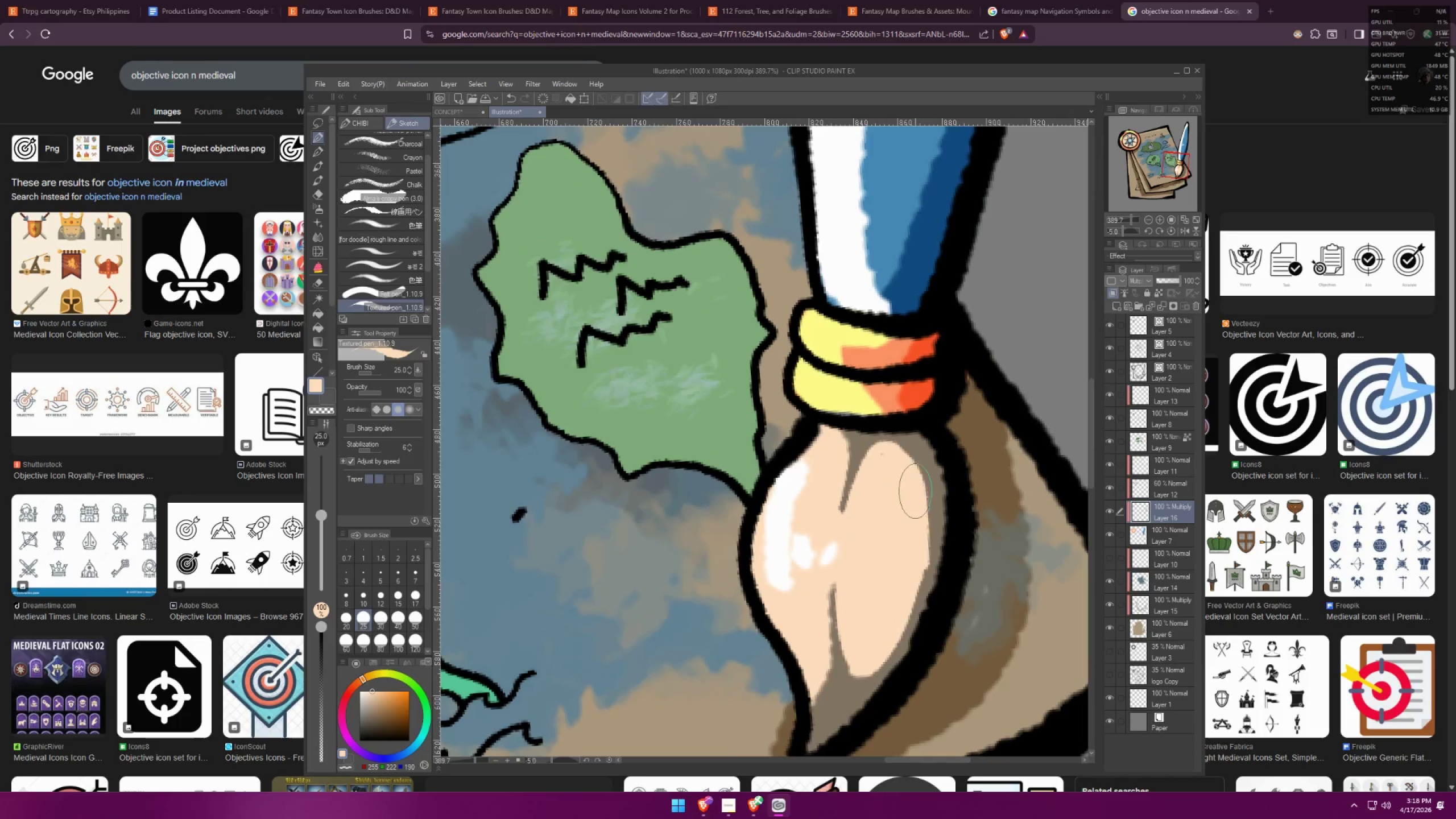 
left_click_drag(start_coordinate=[916, 476], to_coordinate=[801, 721])
 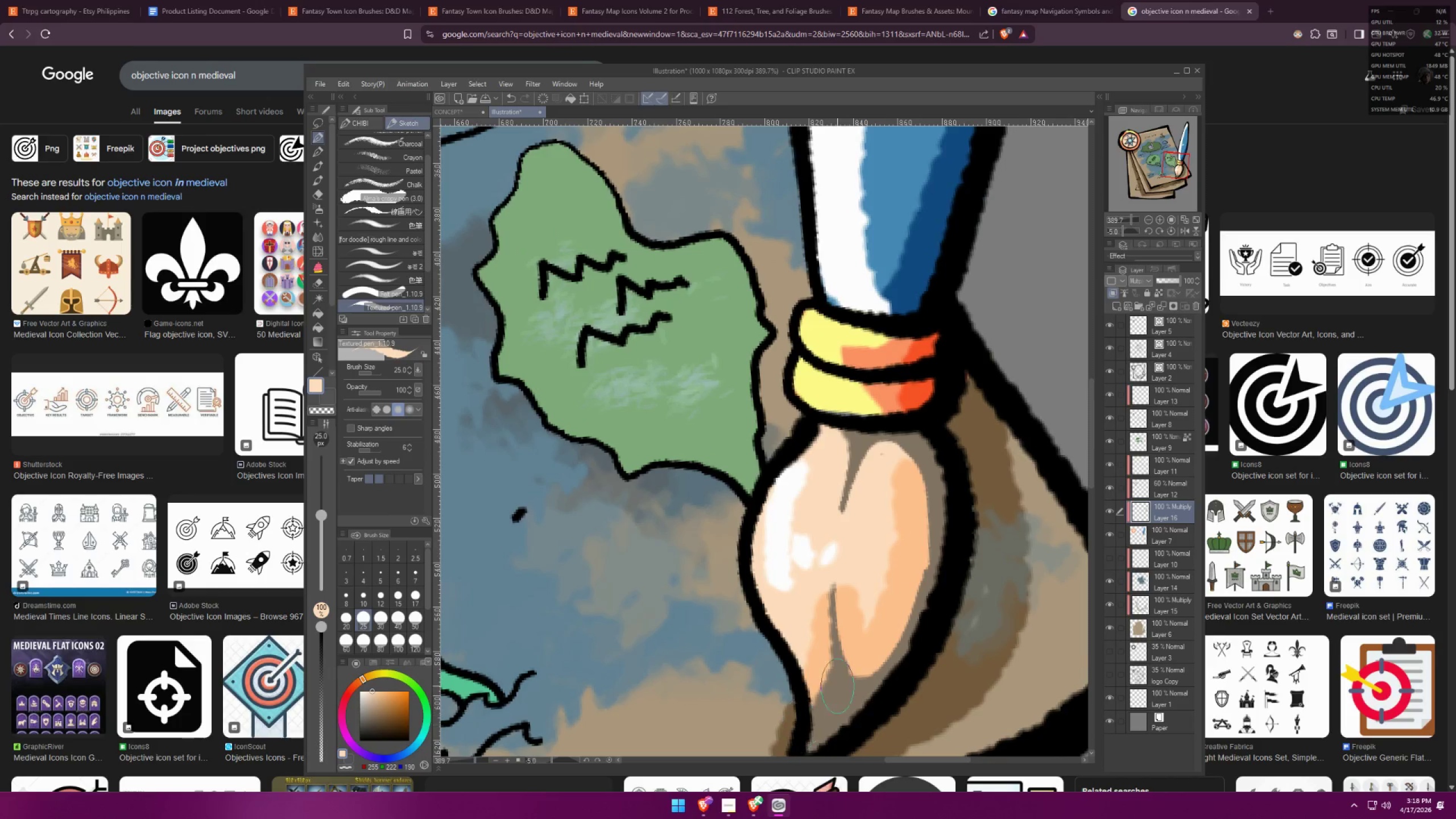 
type(ff)
 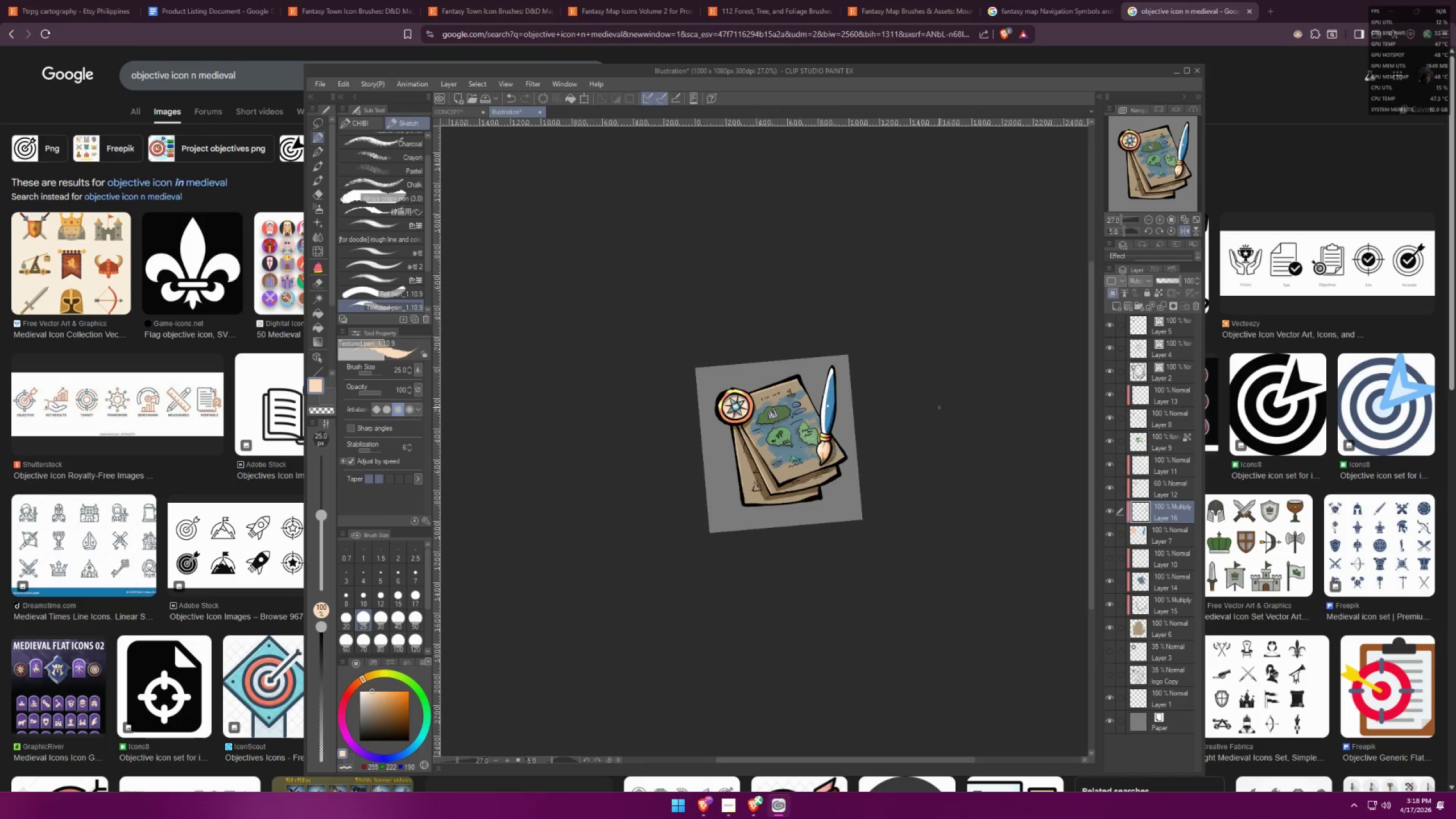 
scroll: coordinate [934, 413], scroll_direction: down, amount: 28.0
 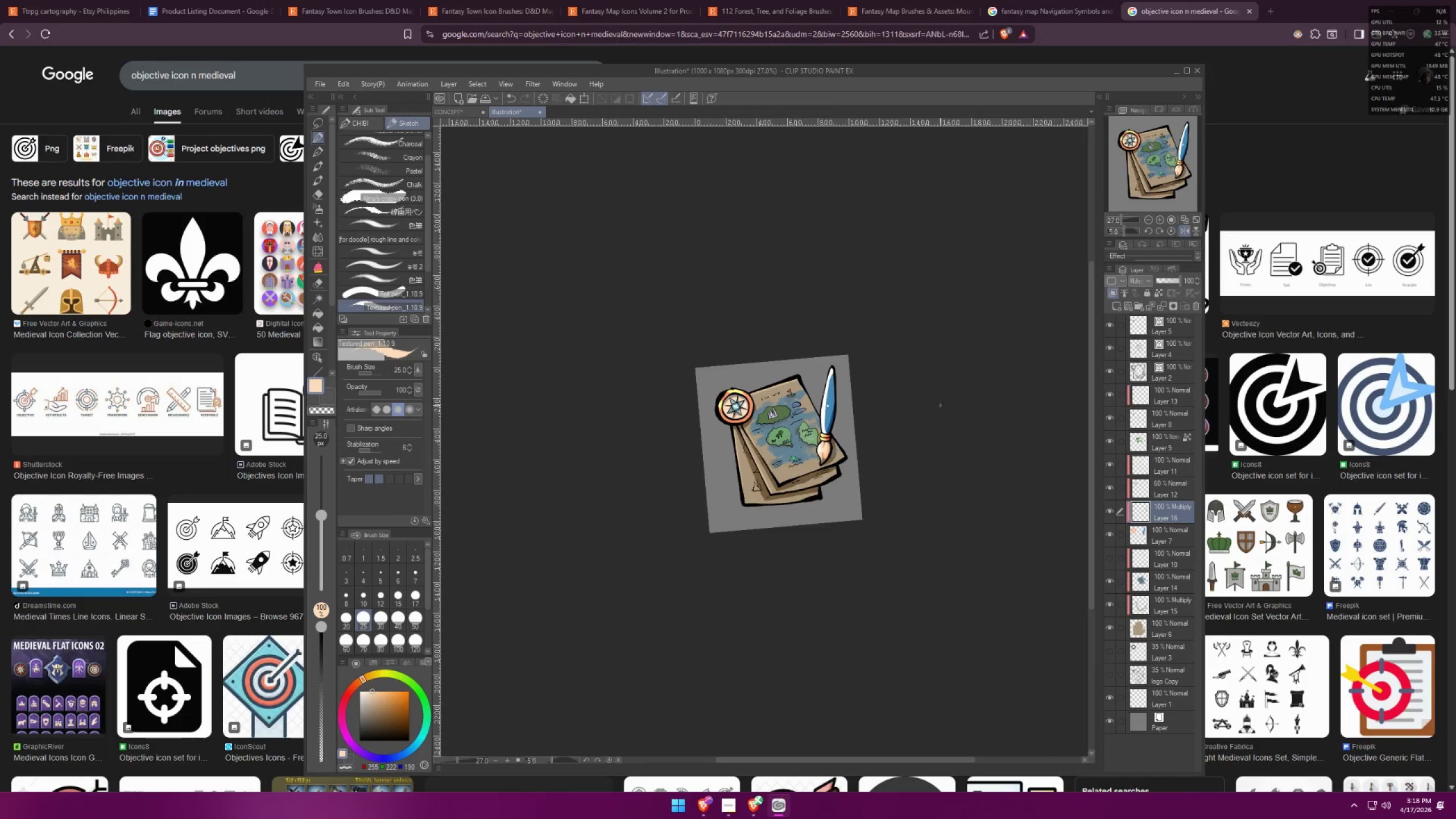 
key(C)
 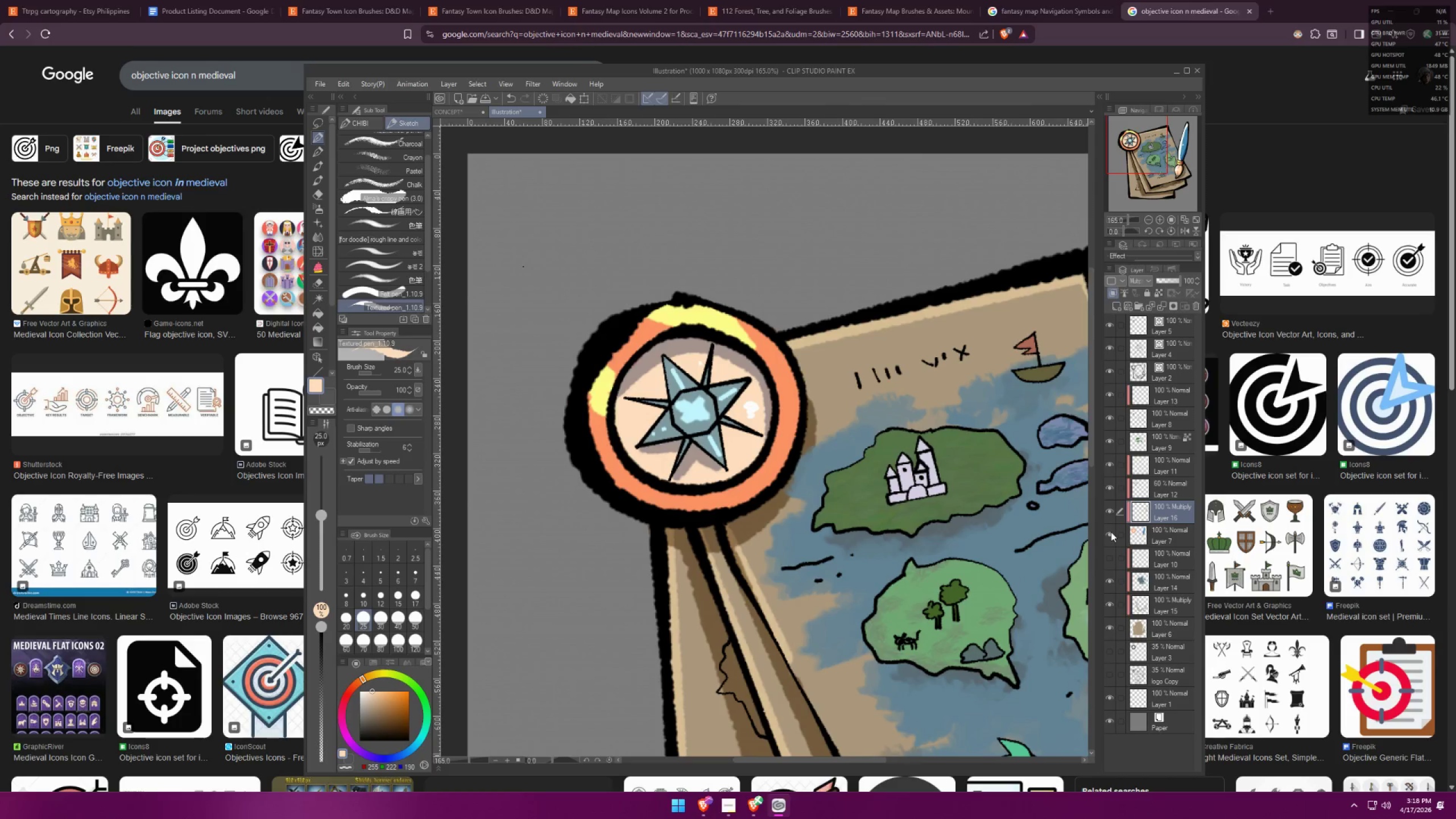 
scroll: coordinate [666, 439], scroll_direction: up, amount: 31.0
 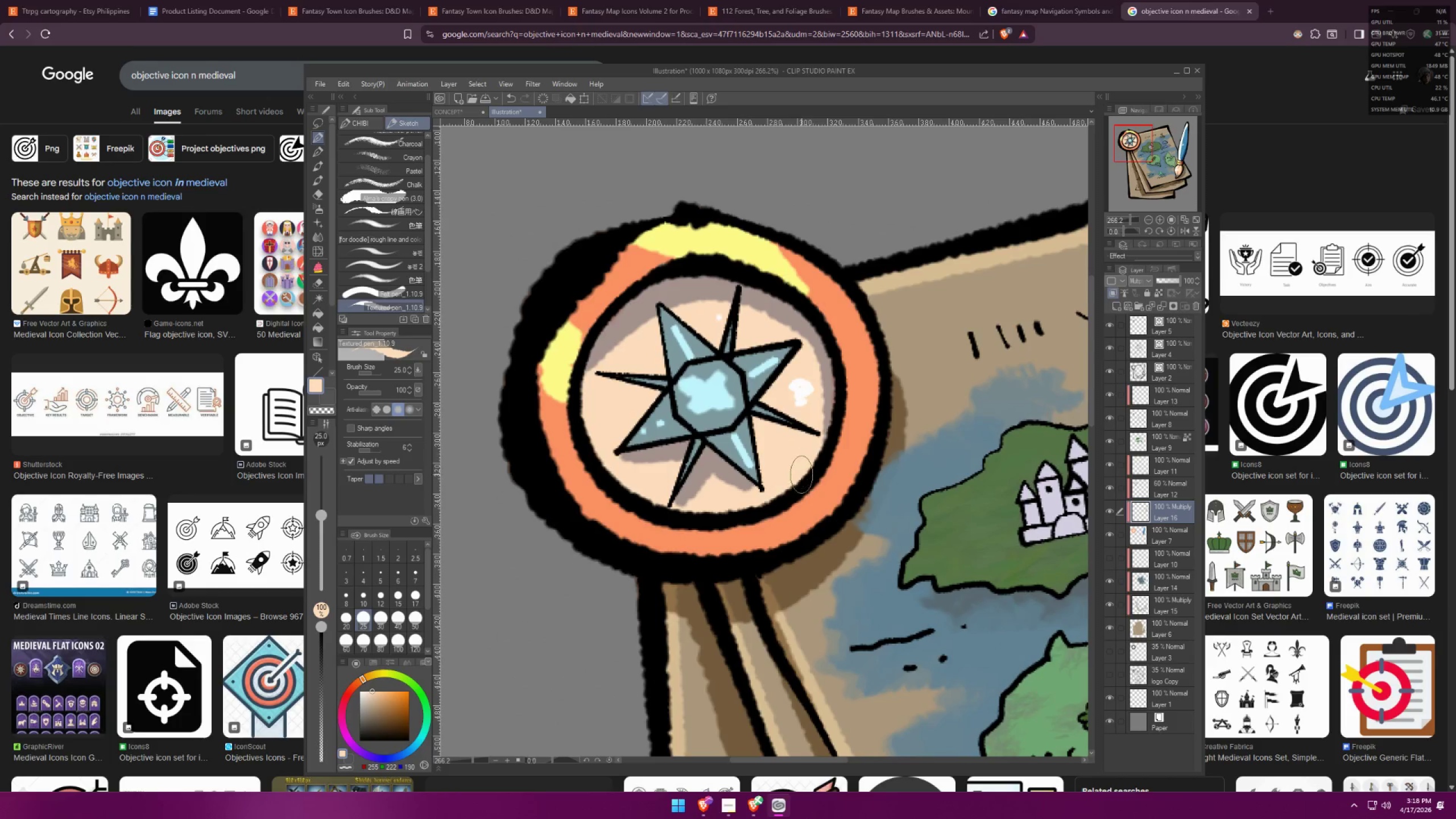 
right_click([825, 495])
 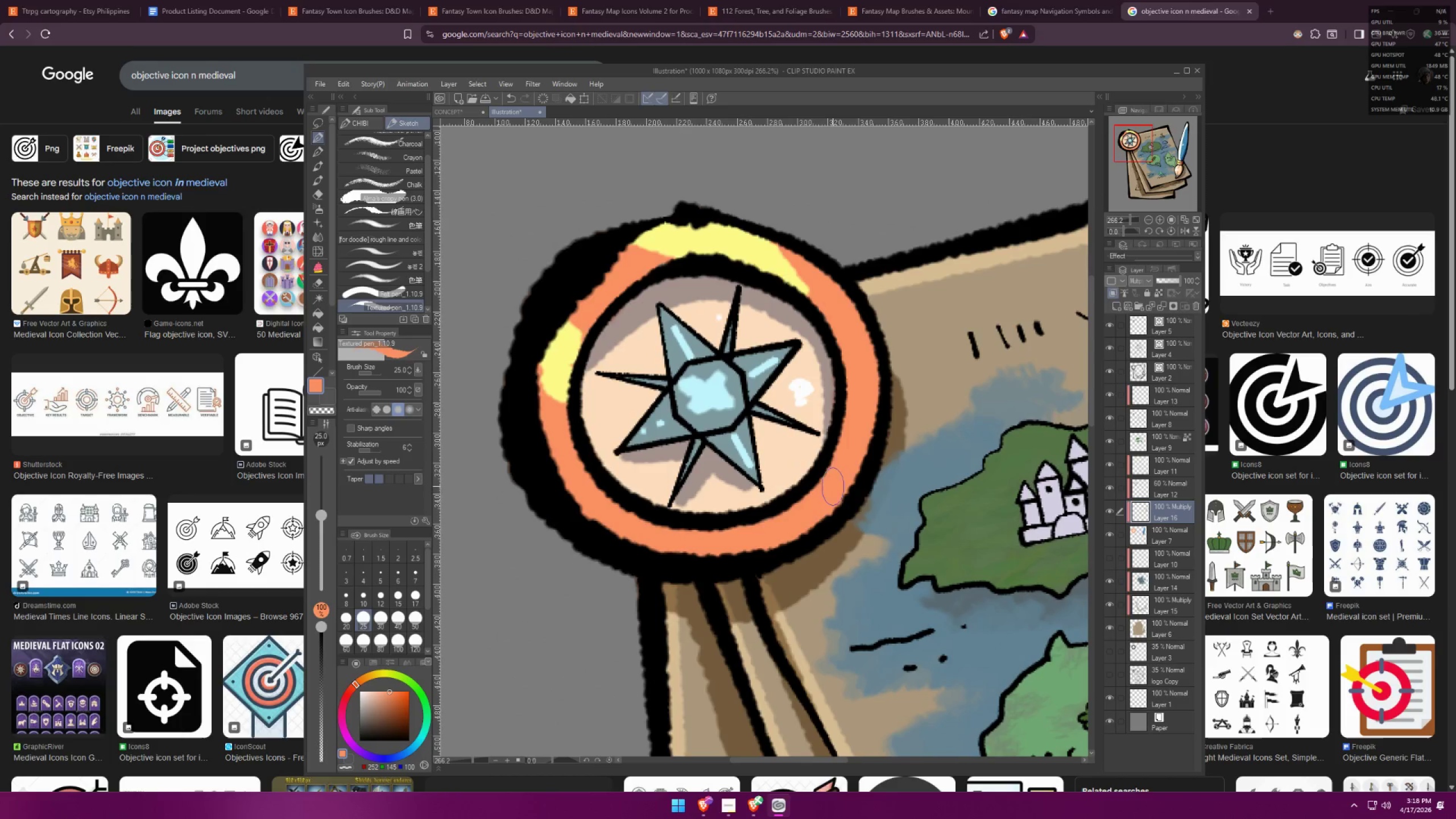 
left_click_drag(start_coordinate=[834, 486], to_coordinate=[838, 491])
 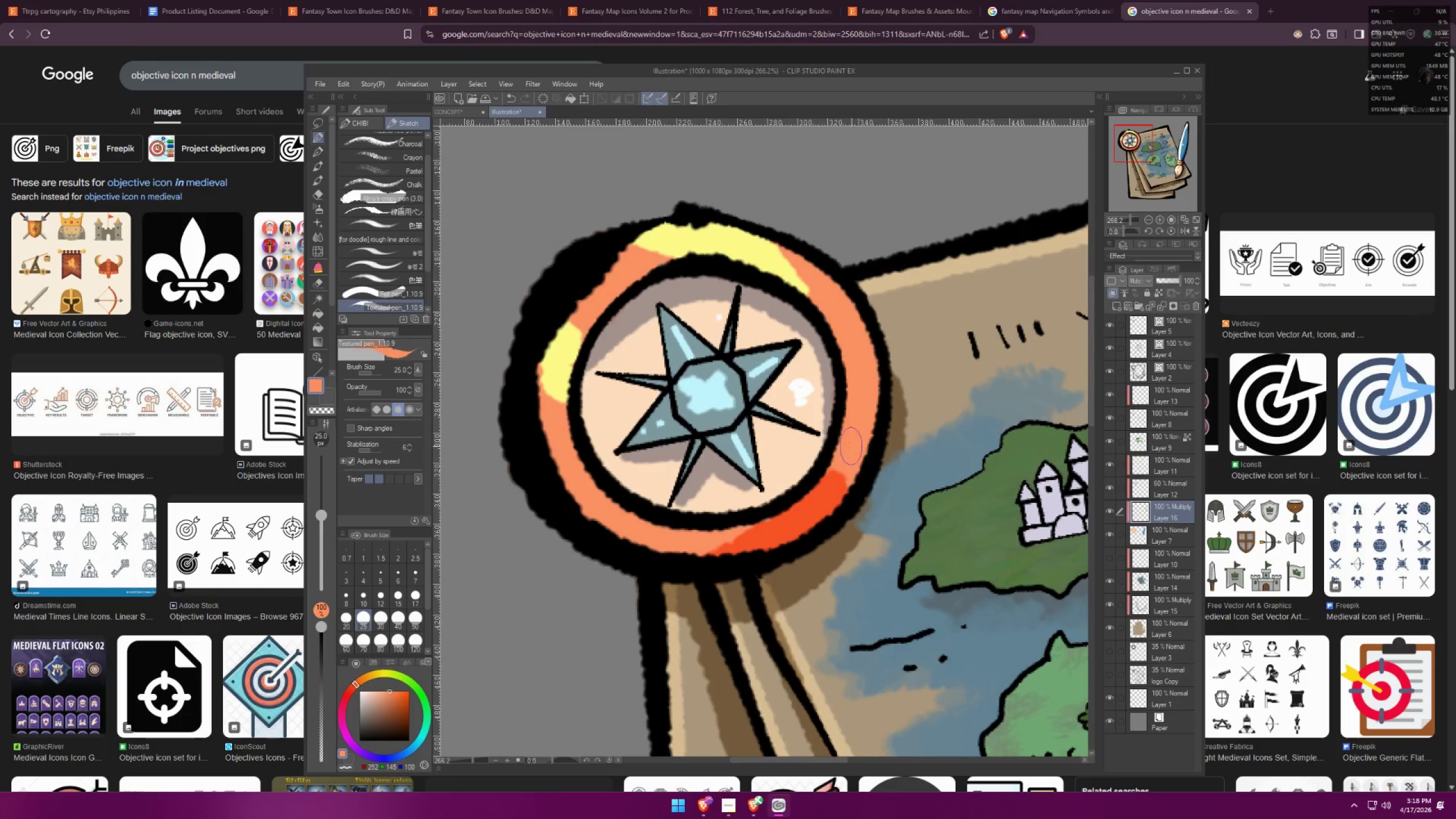 
left_click_drag(start_coordinate=[845, 437], to_coordinate=[820, 517])
 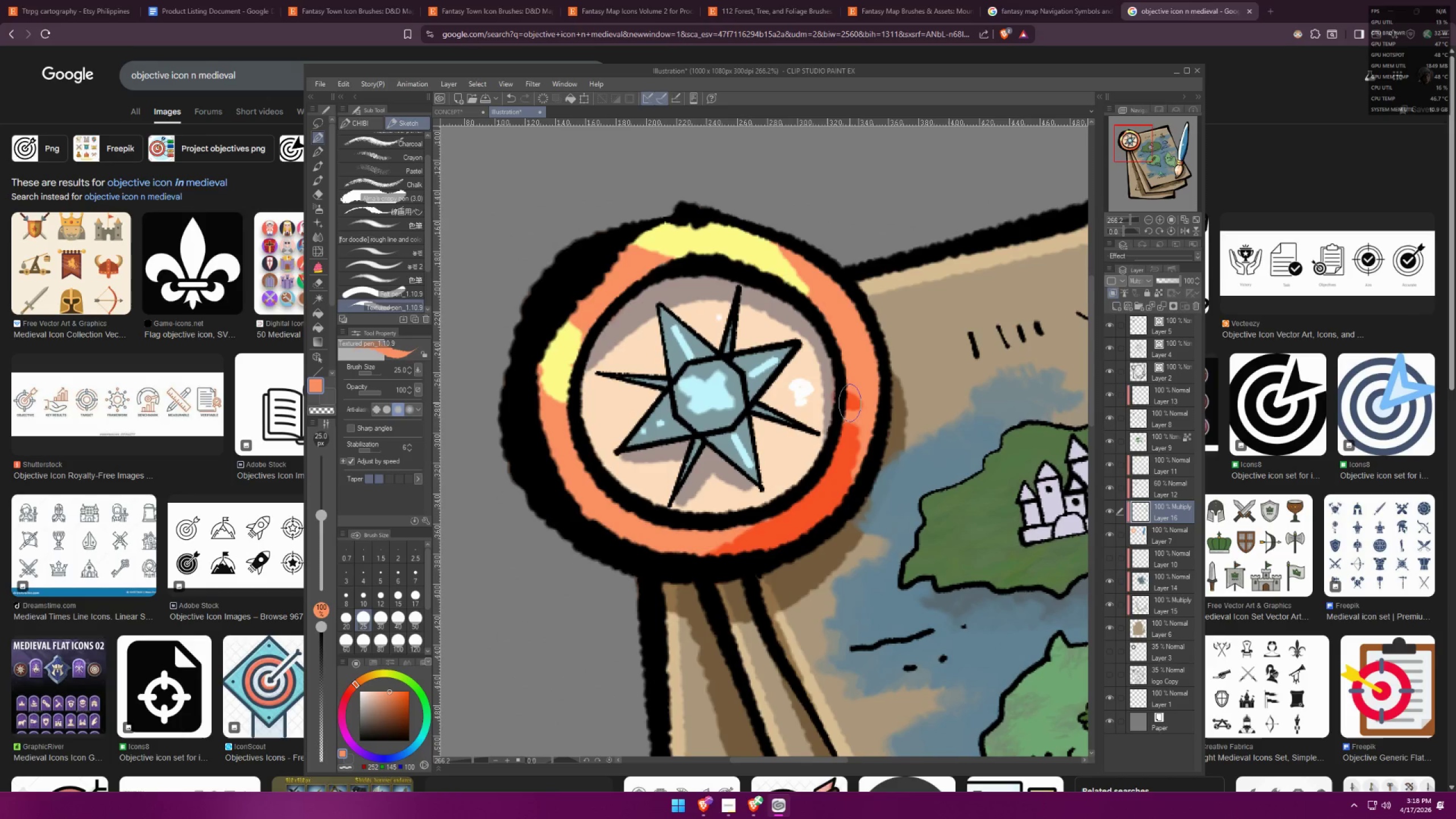 
hold_key(key=ShiftLeft, duration=0.33)
double_click([839, 506])
 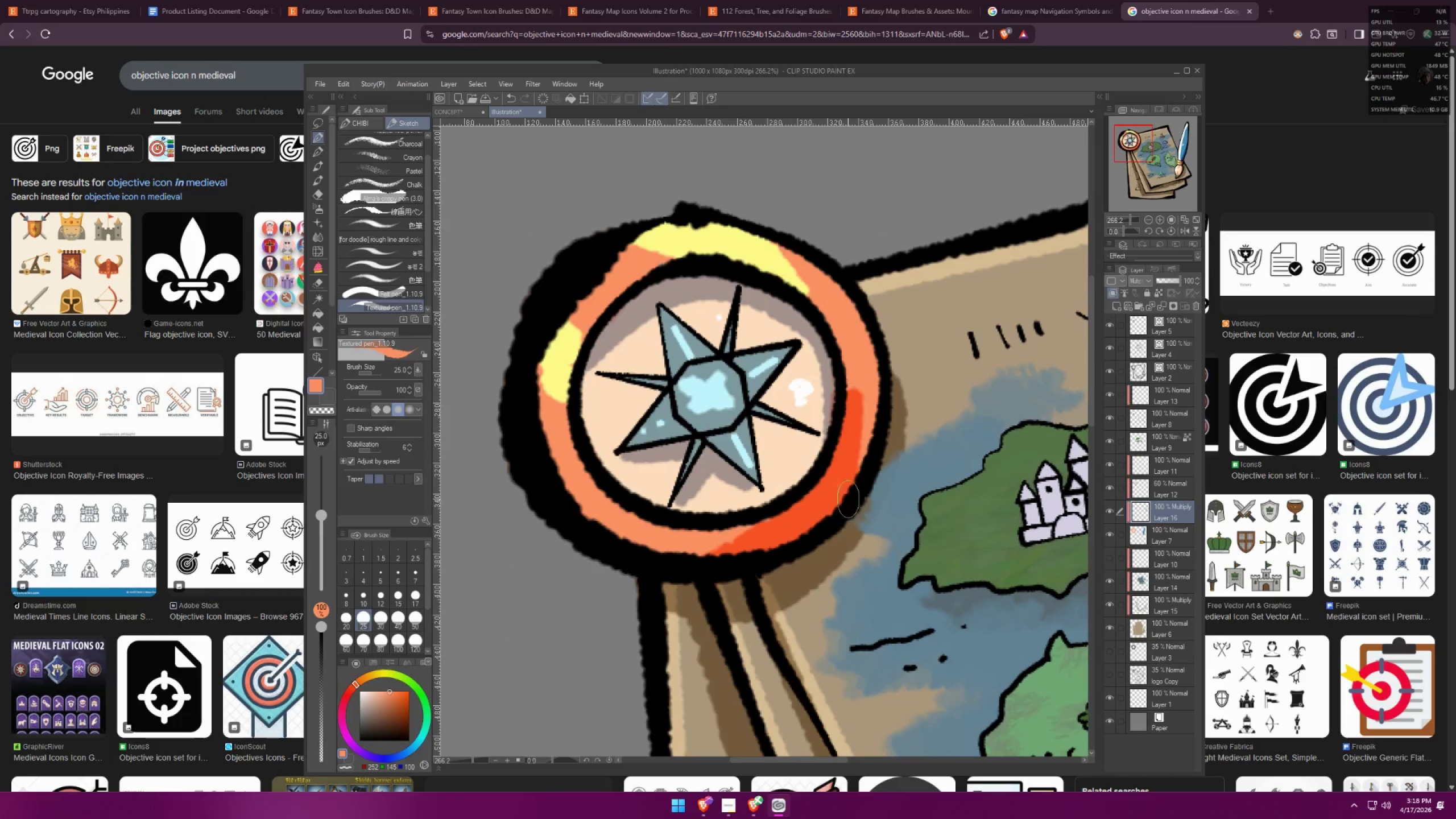 
key(Control+Z)
 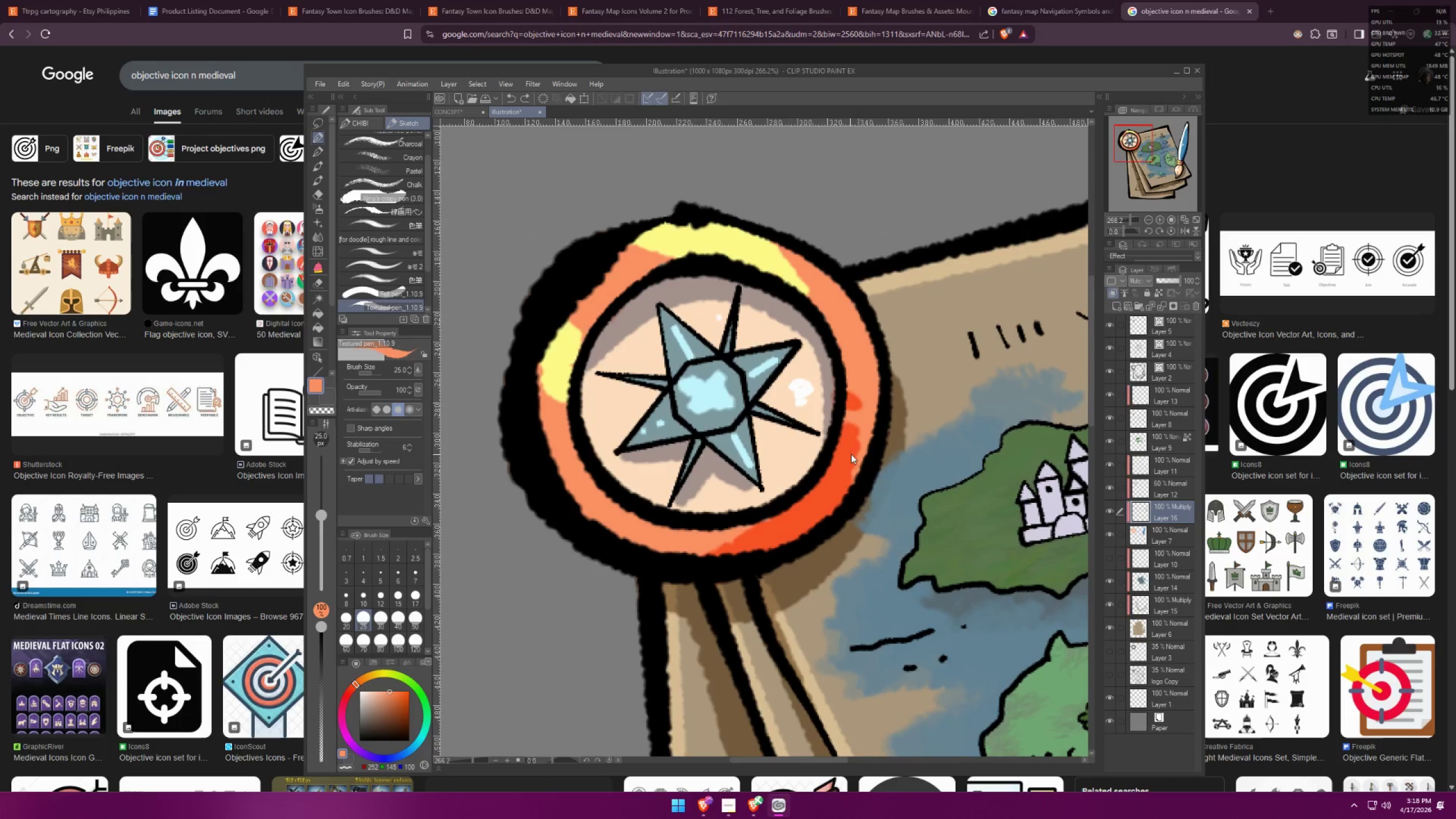 
key(Control+Z)
 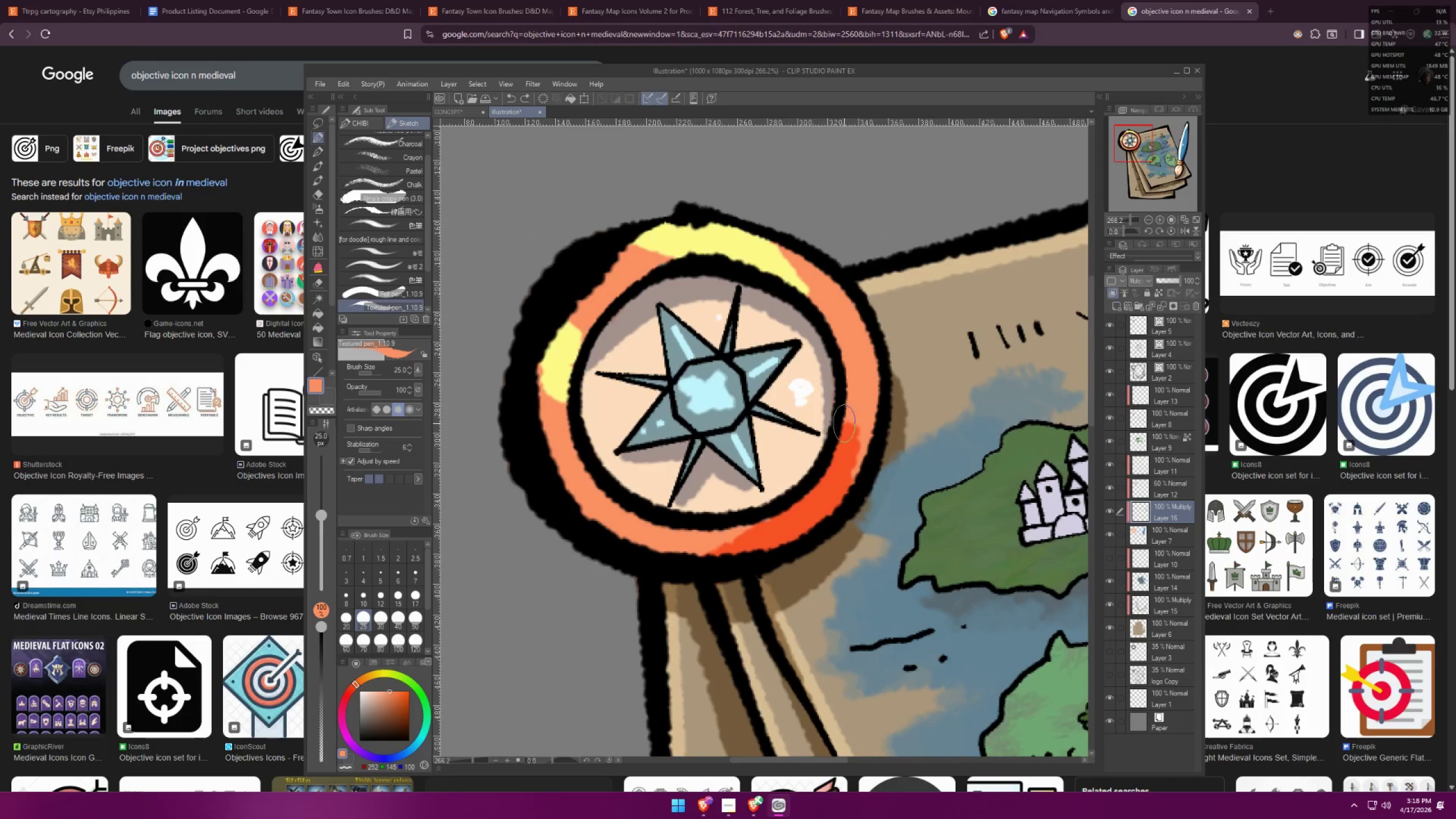 
left_click_drag(start_coordinate=[847, 424], to_coordinate=[842, 496])
 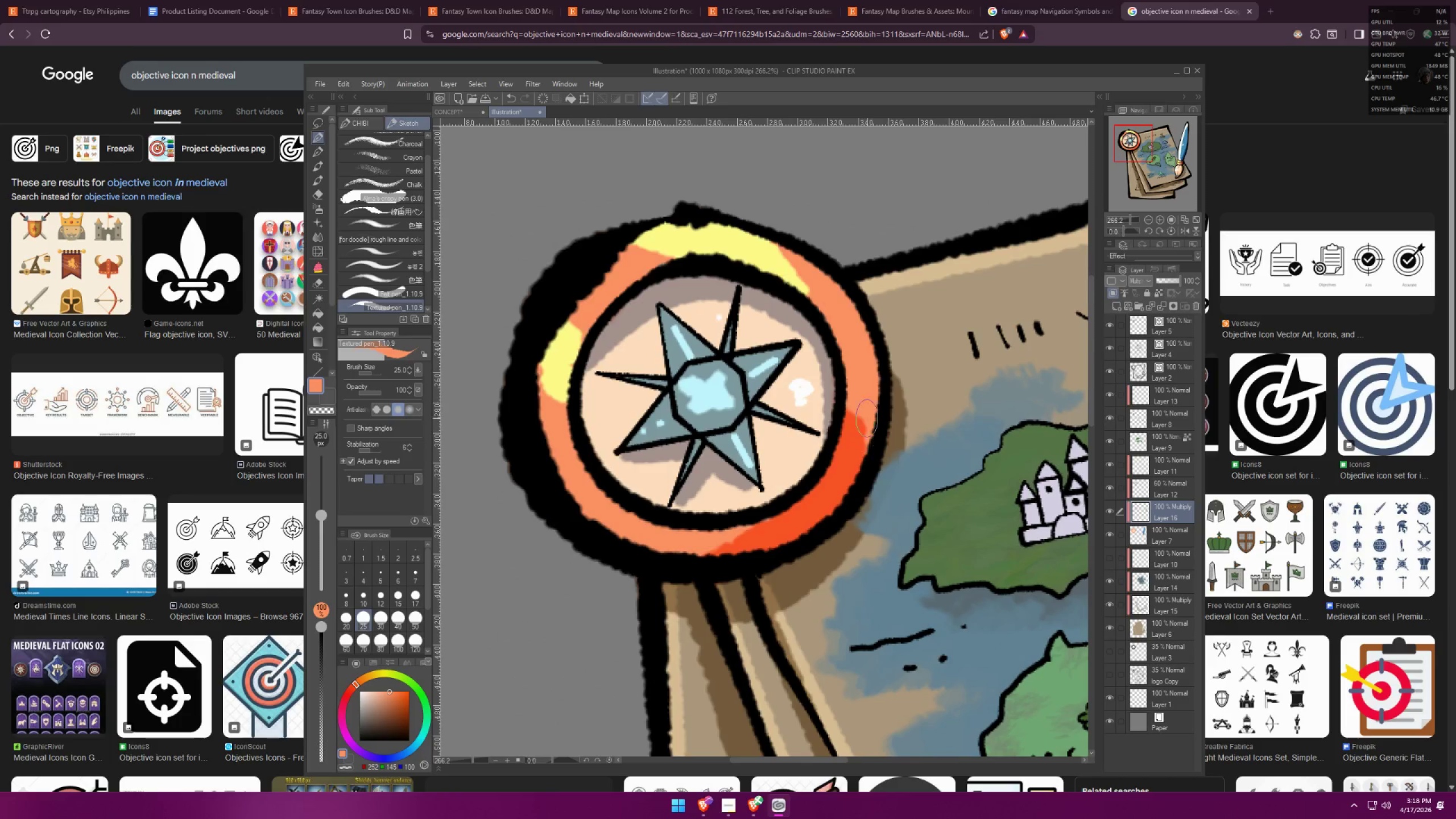 
left_click_drag(start_coordinate=[862, 349], to_coordinate=[872, 354])
 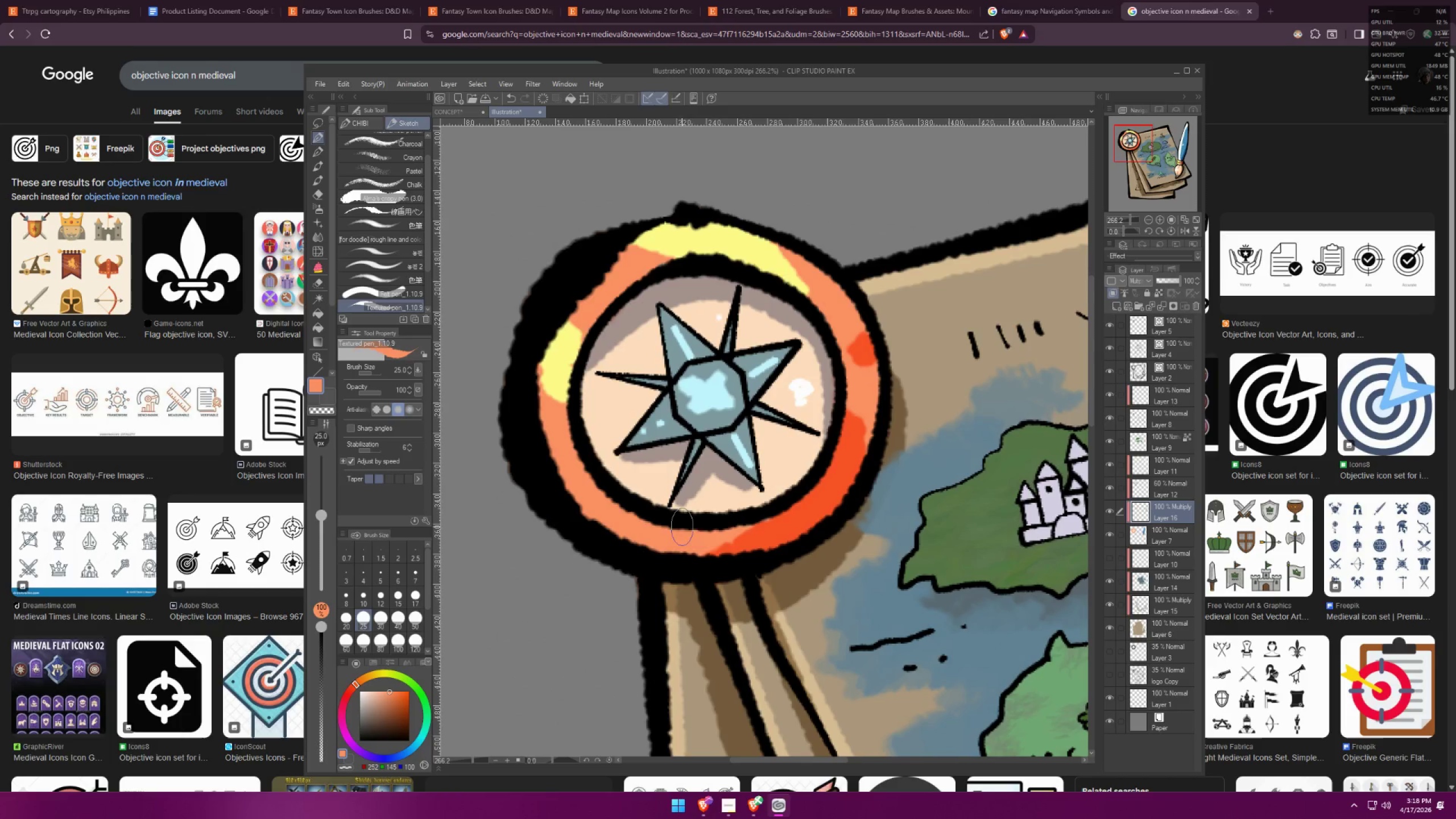 
left_click([655, 546])
 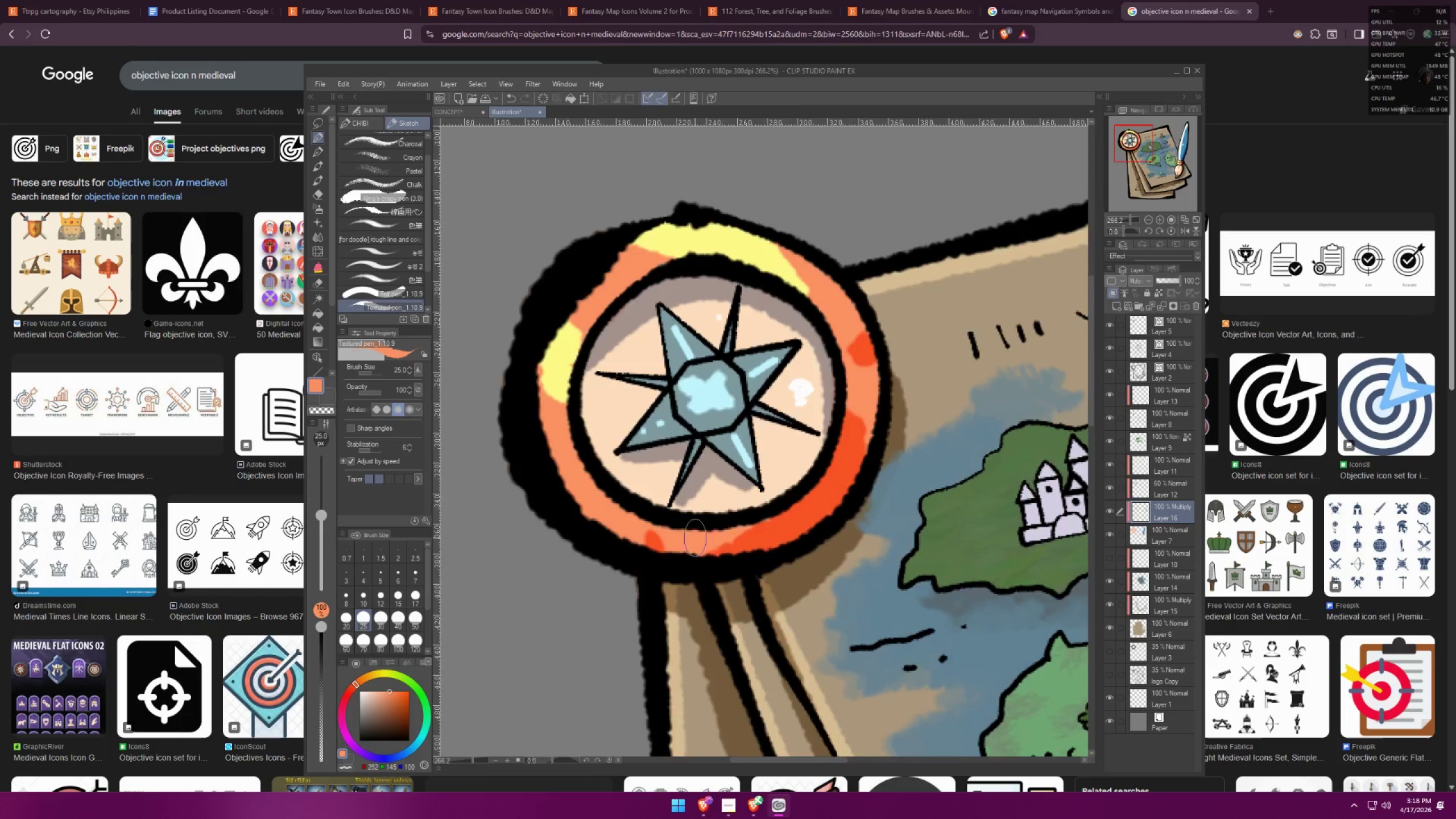 
left_click_drag(start_coordinate=[885, 471], to_coordinate=[853, 479])
 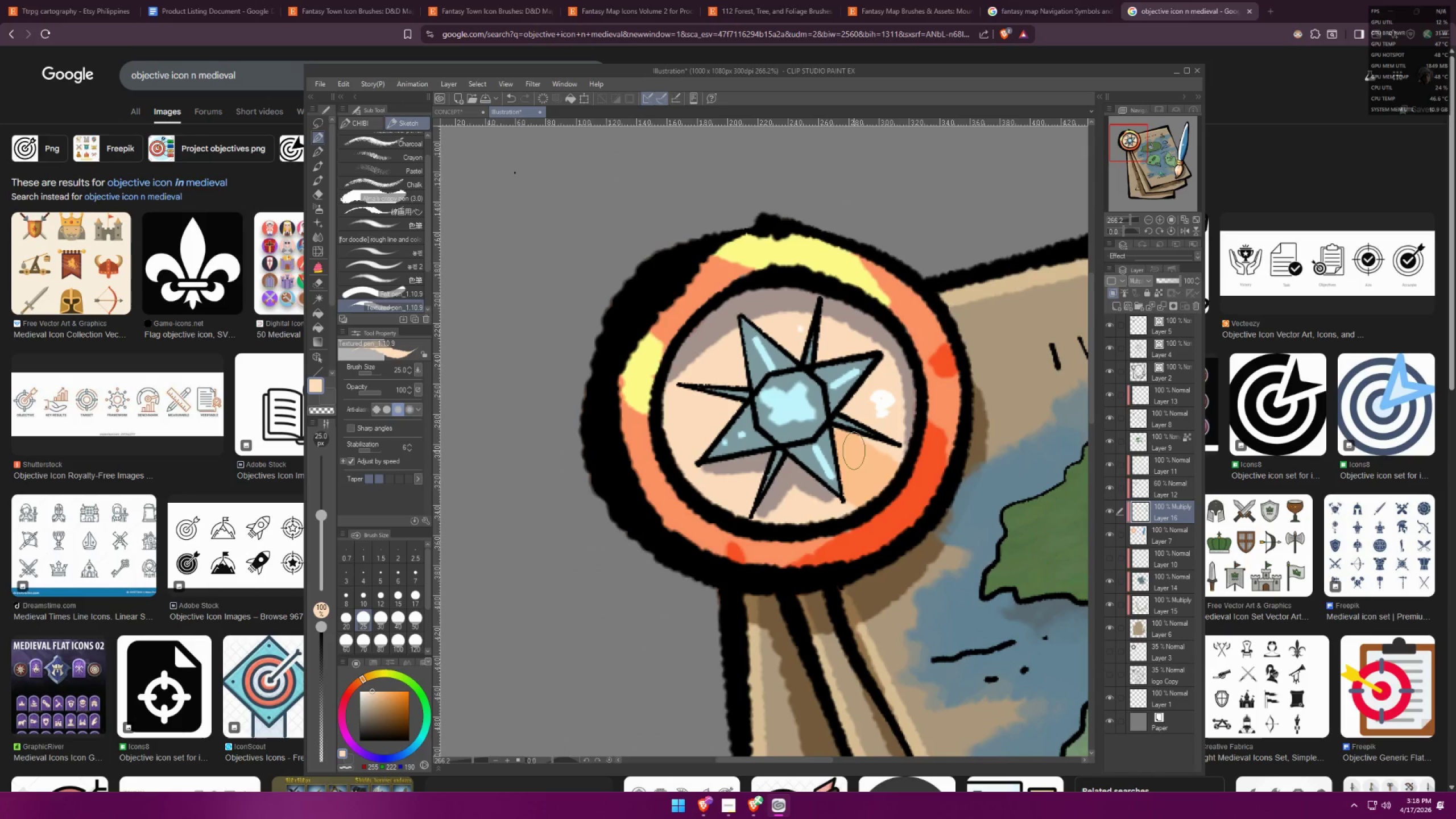 
scroll: coordinate [874, 494], scroll_direction: up, amount: 5.0
 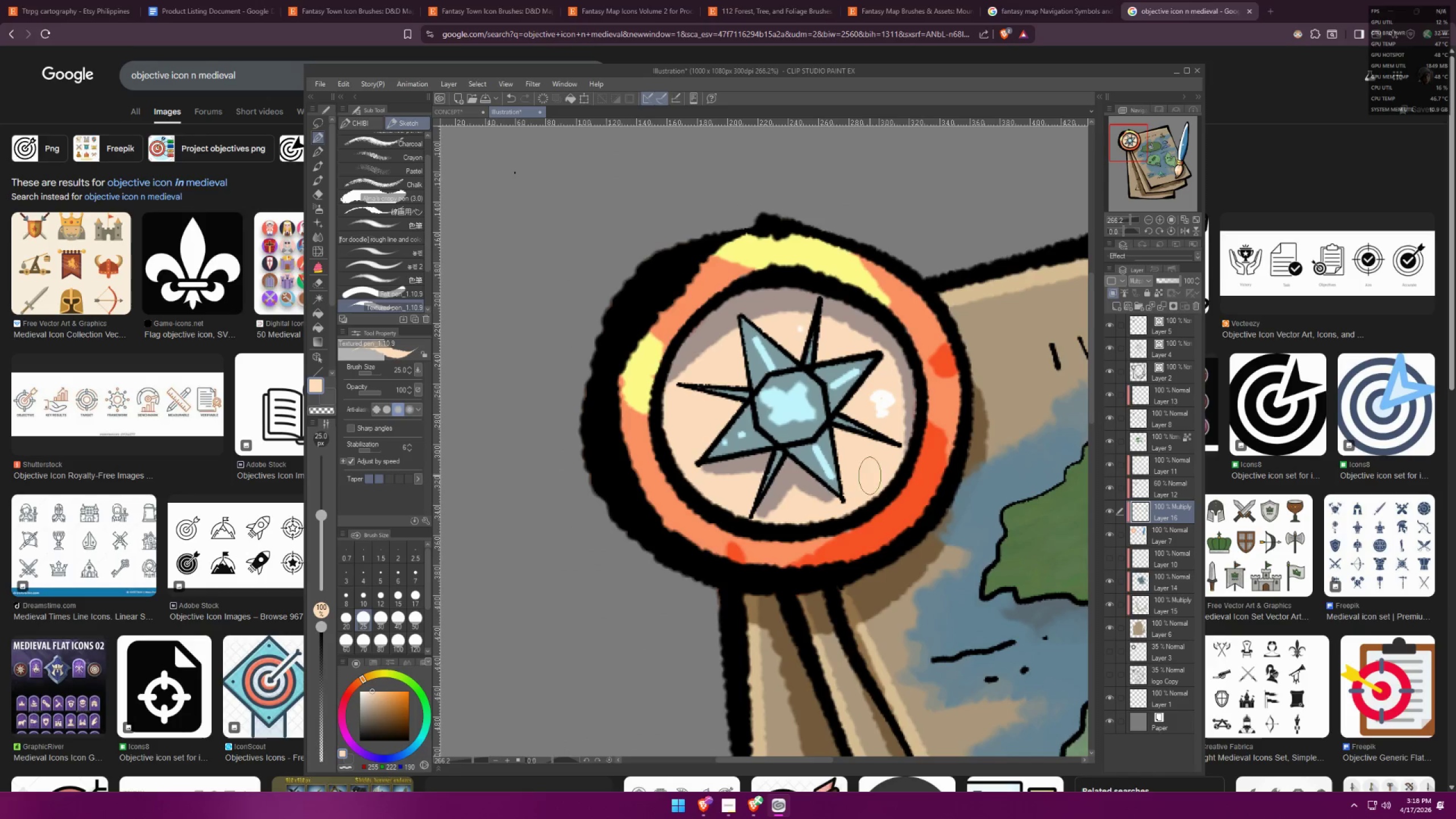 
left_click_drag(start_coordinate=[854, 450], to_coordinate=[884, 464])
 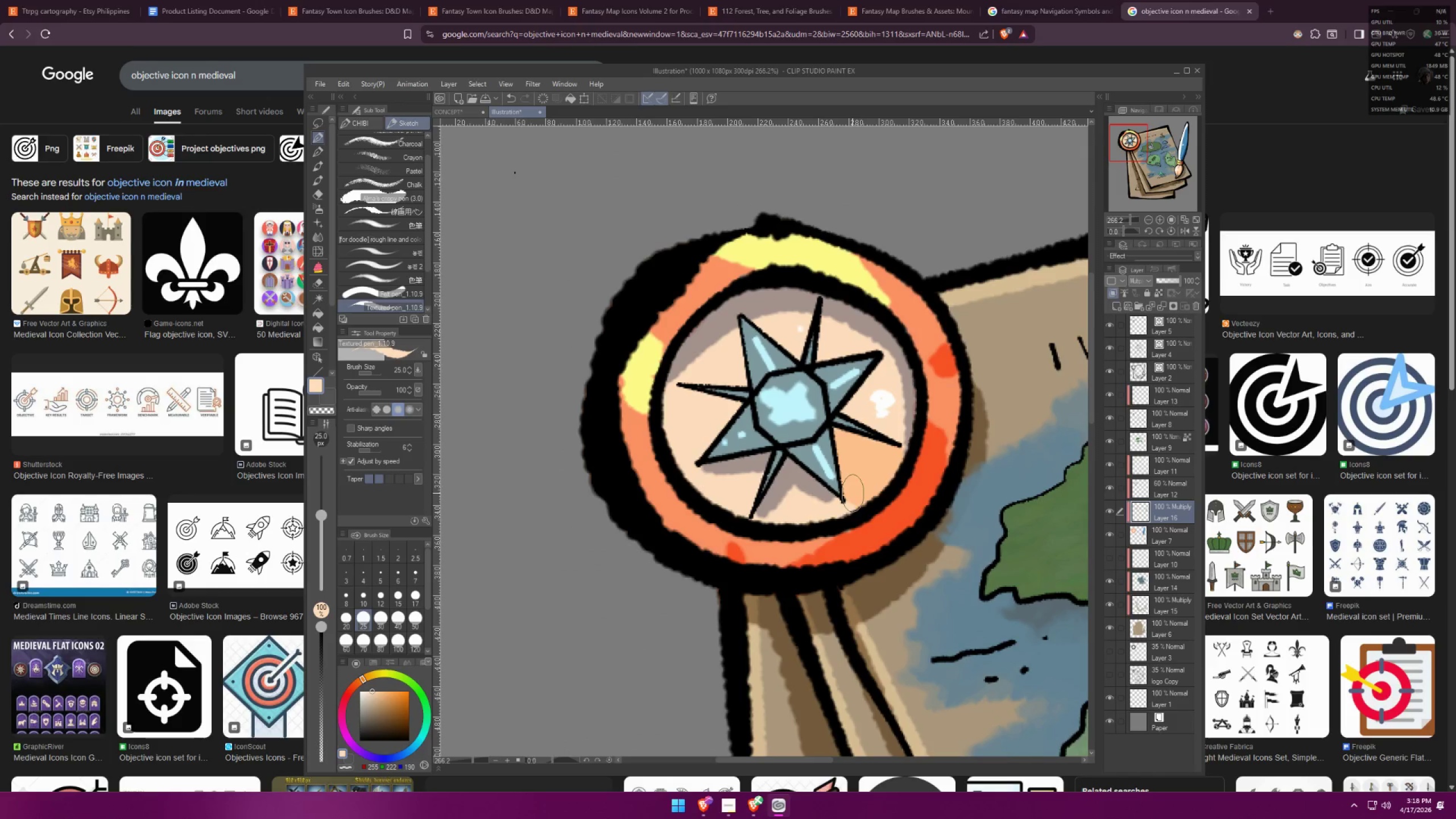 
key(Control+Z)
 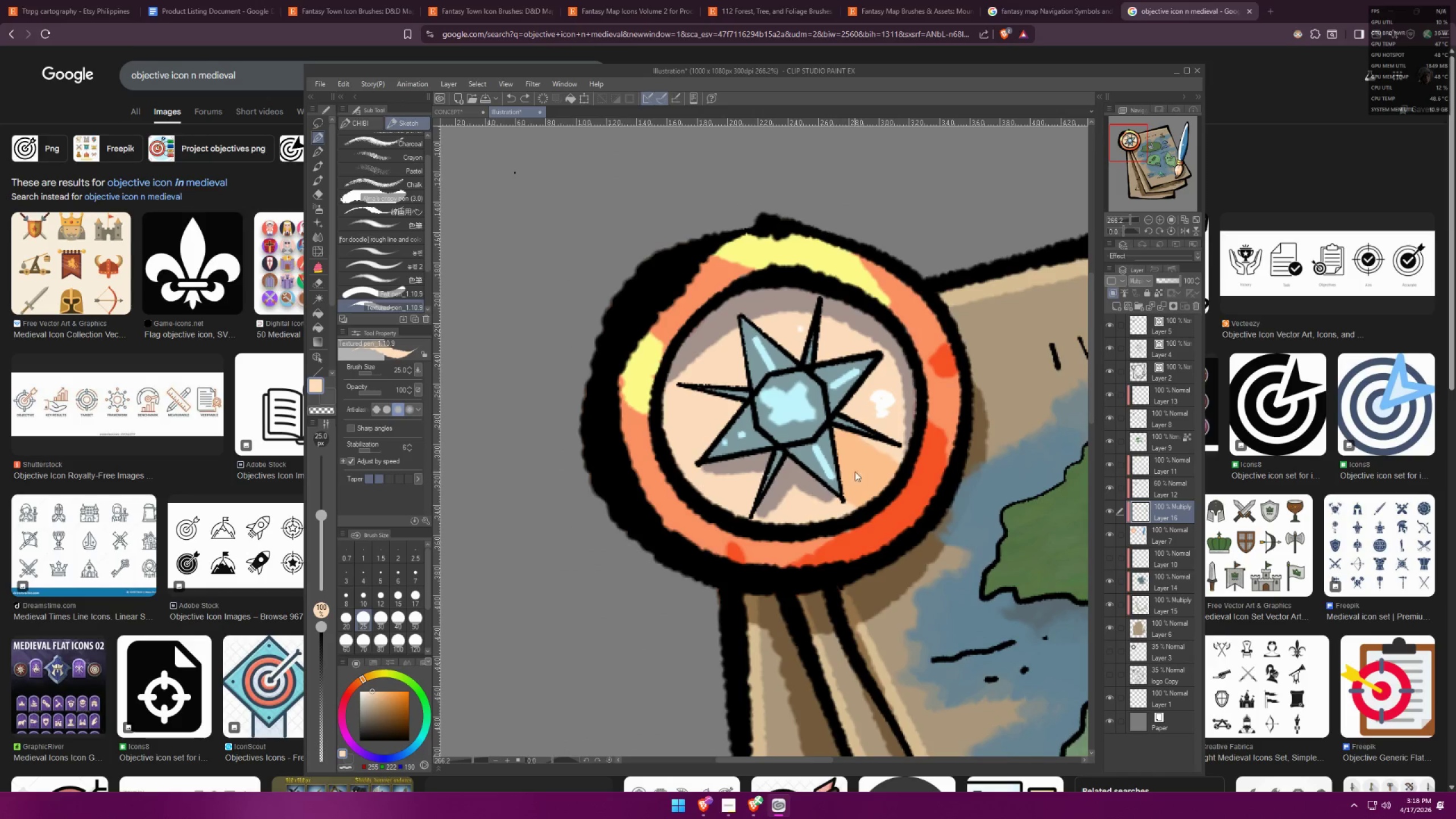 
key(Control+Z)
 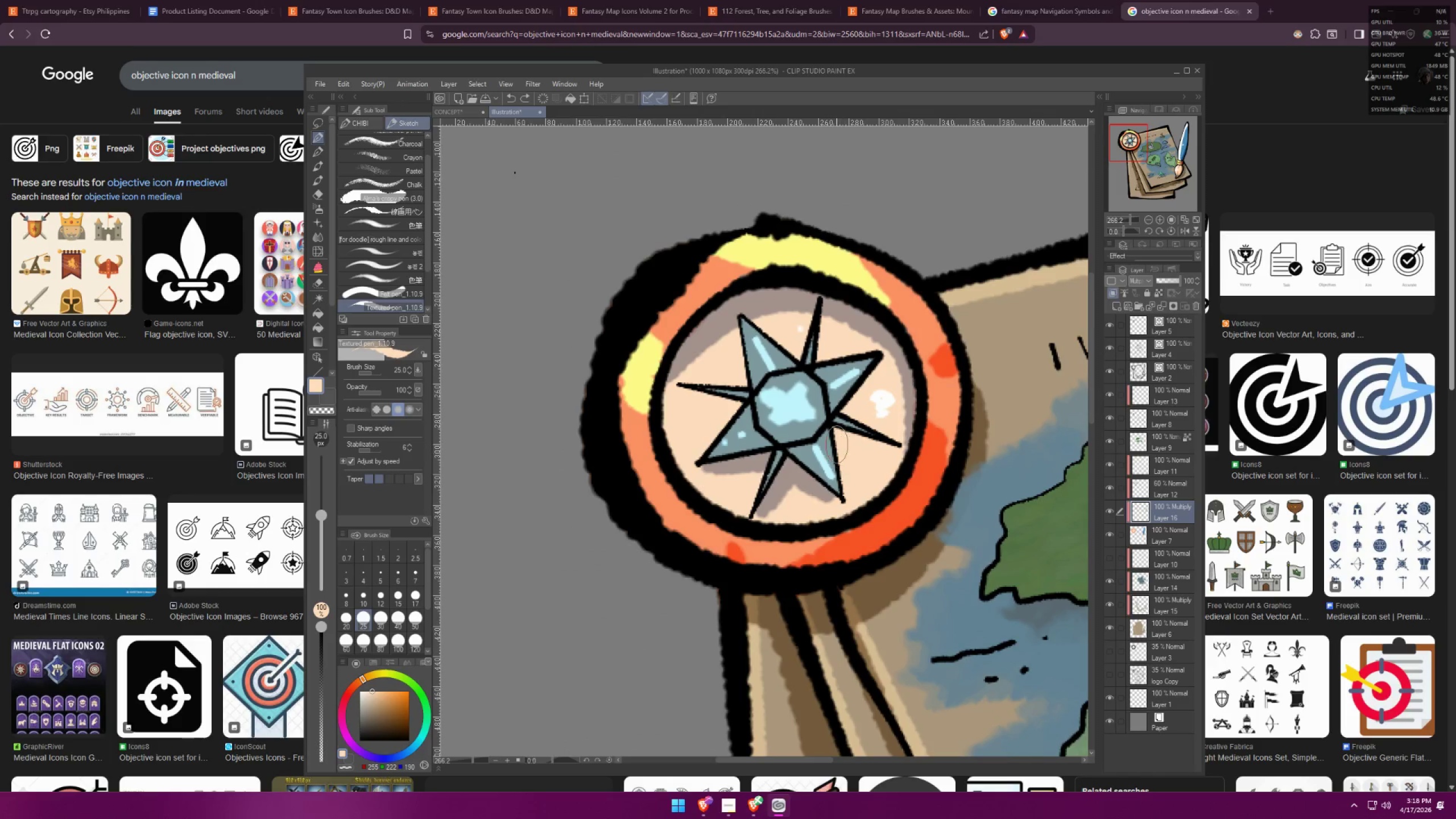 
left_click_drag(start_coordinate=[835, 442], to_coordinate=[853, 495])
 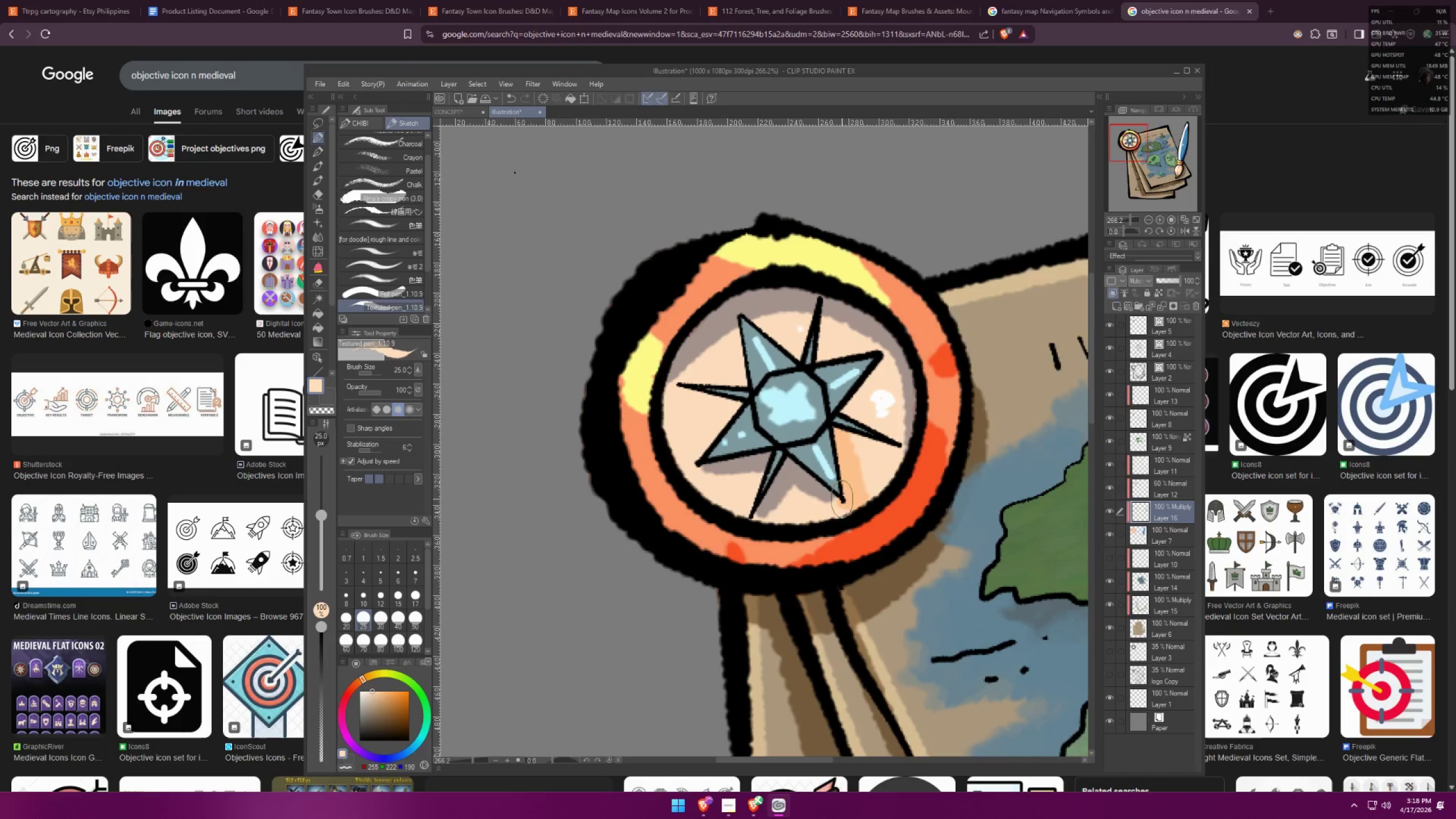 
left_click([844, 504])
 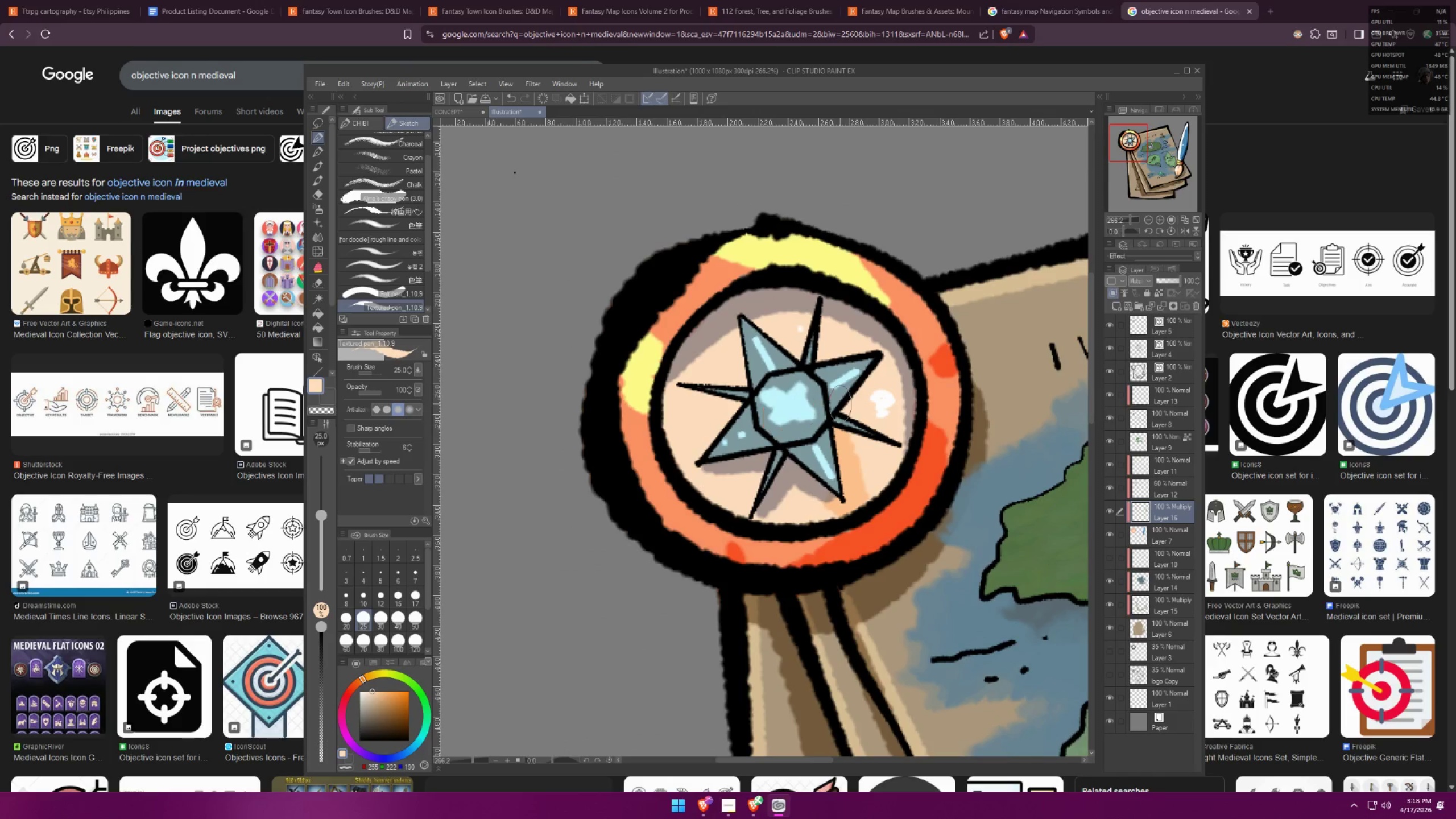 
left_click_drag(start_coordinate=[846, 409], to_coordinate=[875, 365])
 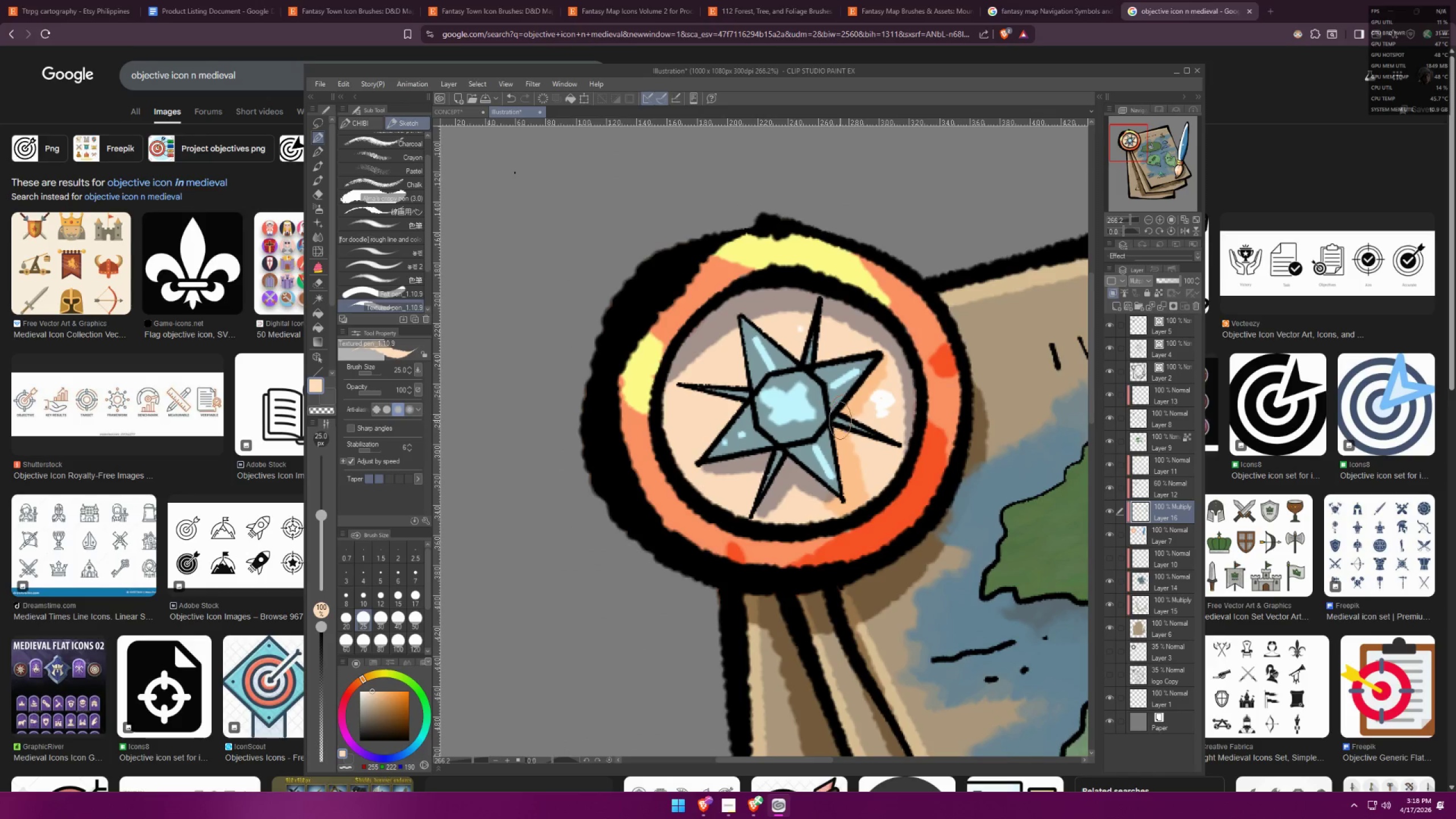 
left_click_drag(start_coordinate=[843, 421], to_coordinate=[874, 437])
 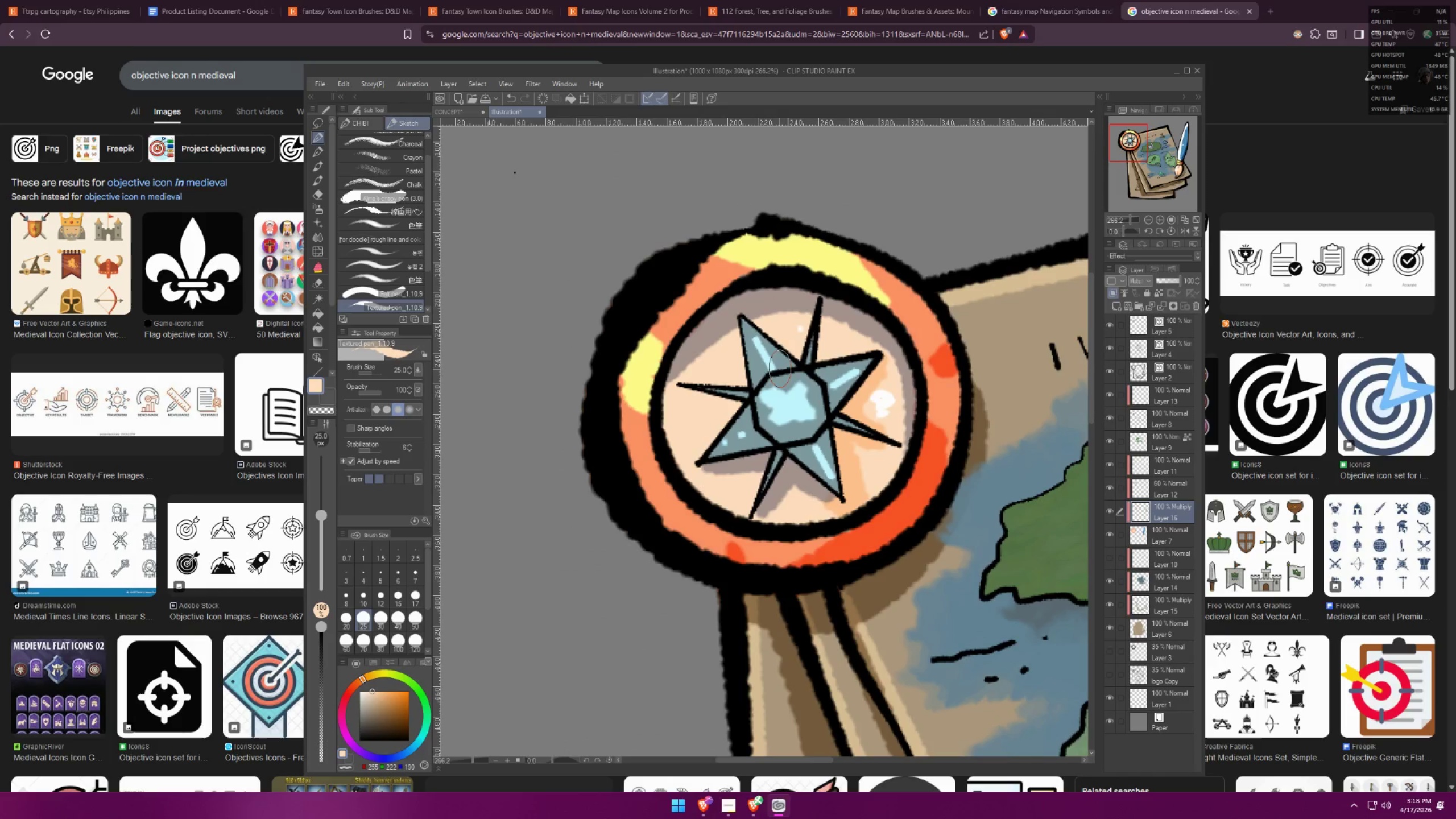 
left_click_drag(start_coordinate=[806, 363], to_coordinate=[794, 349])
 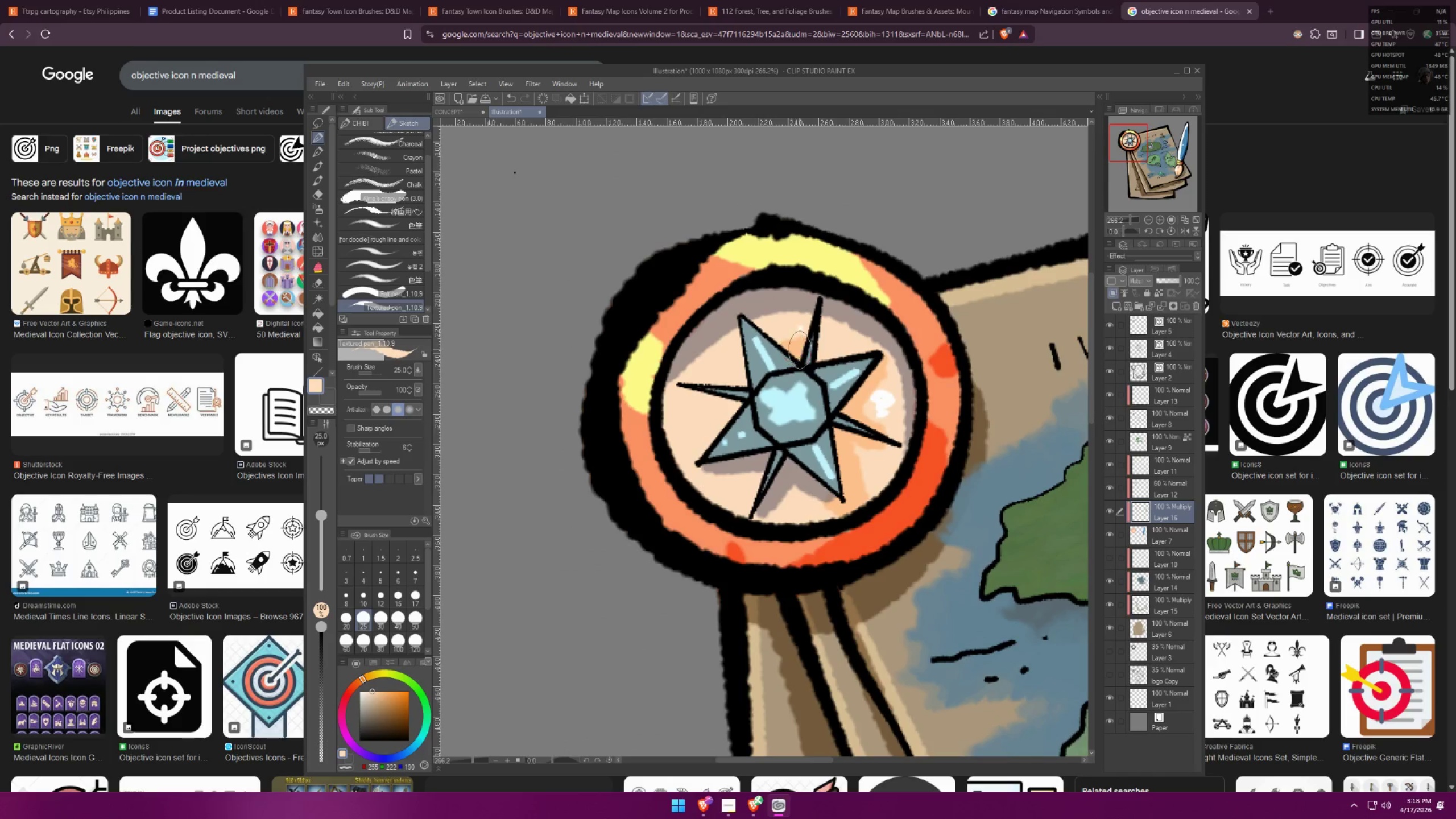 
key(Control+ControlLeft)
 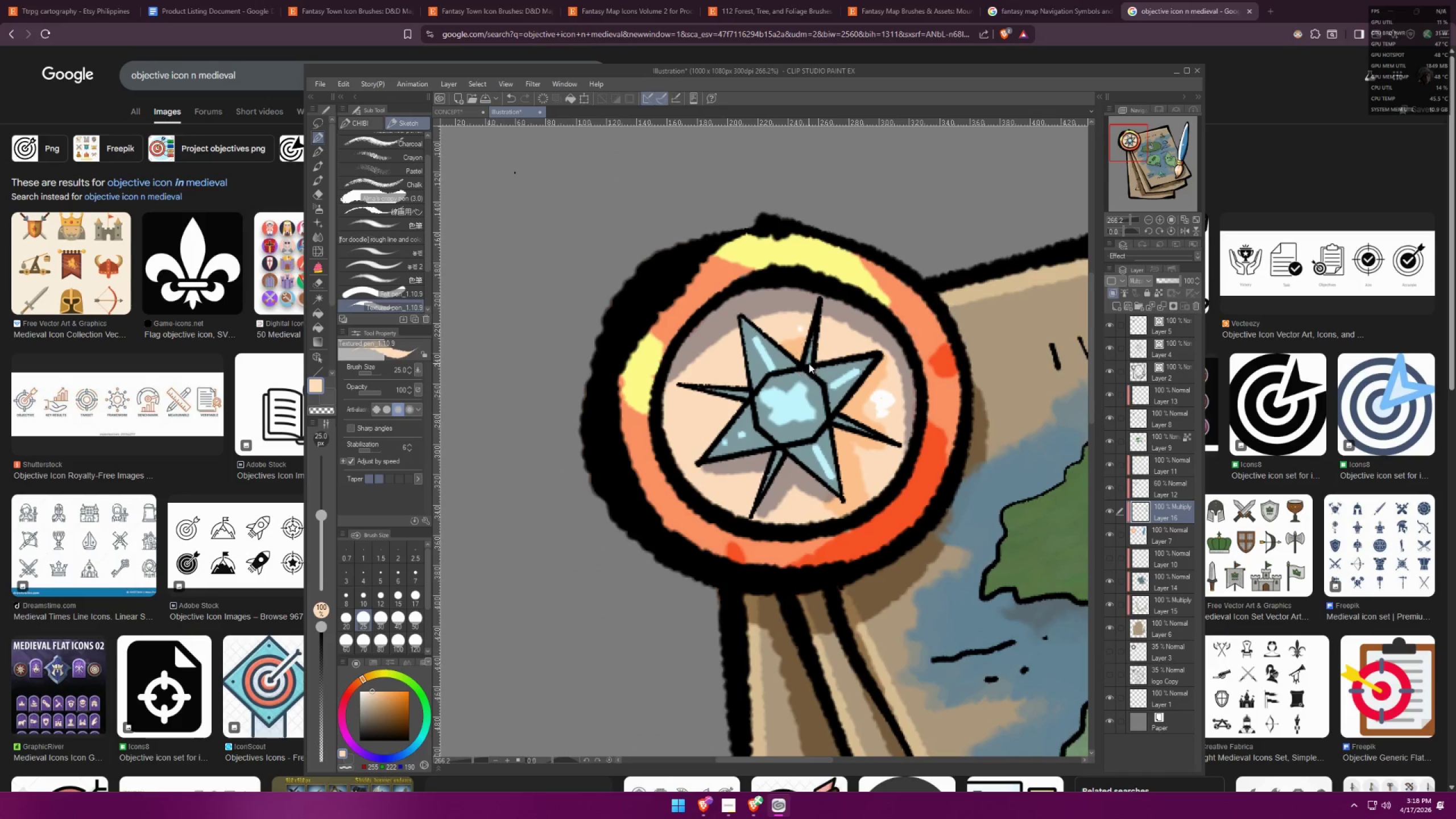 
key(Control+Z)
 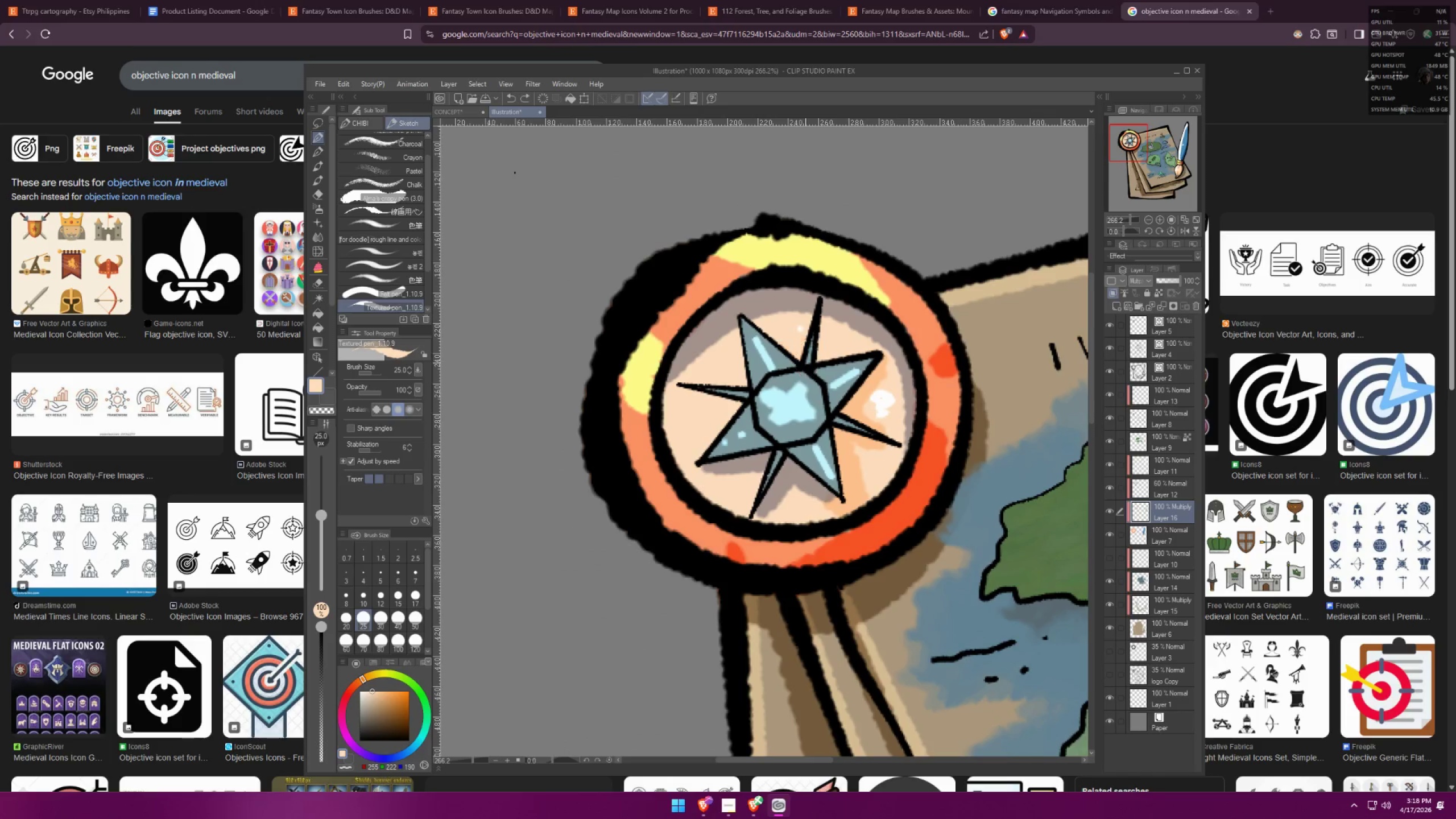 
left_click_drag(start_coordinate=[797, 363], to_coordinate=[755, 333])
 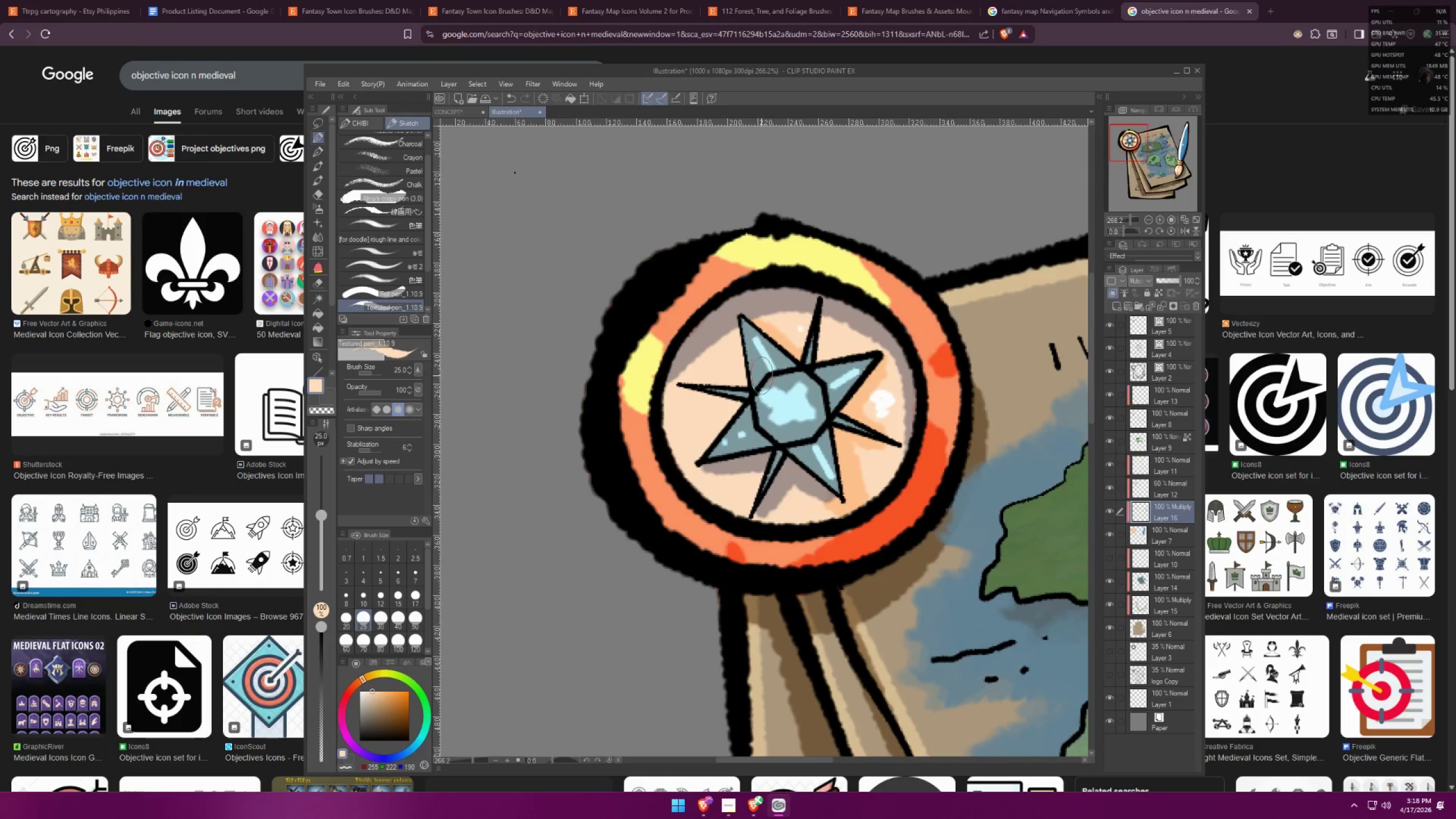 
left_click_drag(start_coordinate=[757, 384], to_coordinate=[742, 388])
 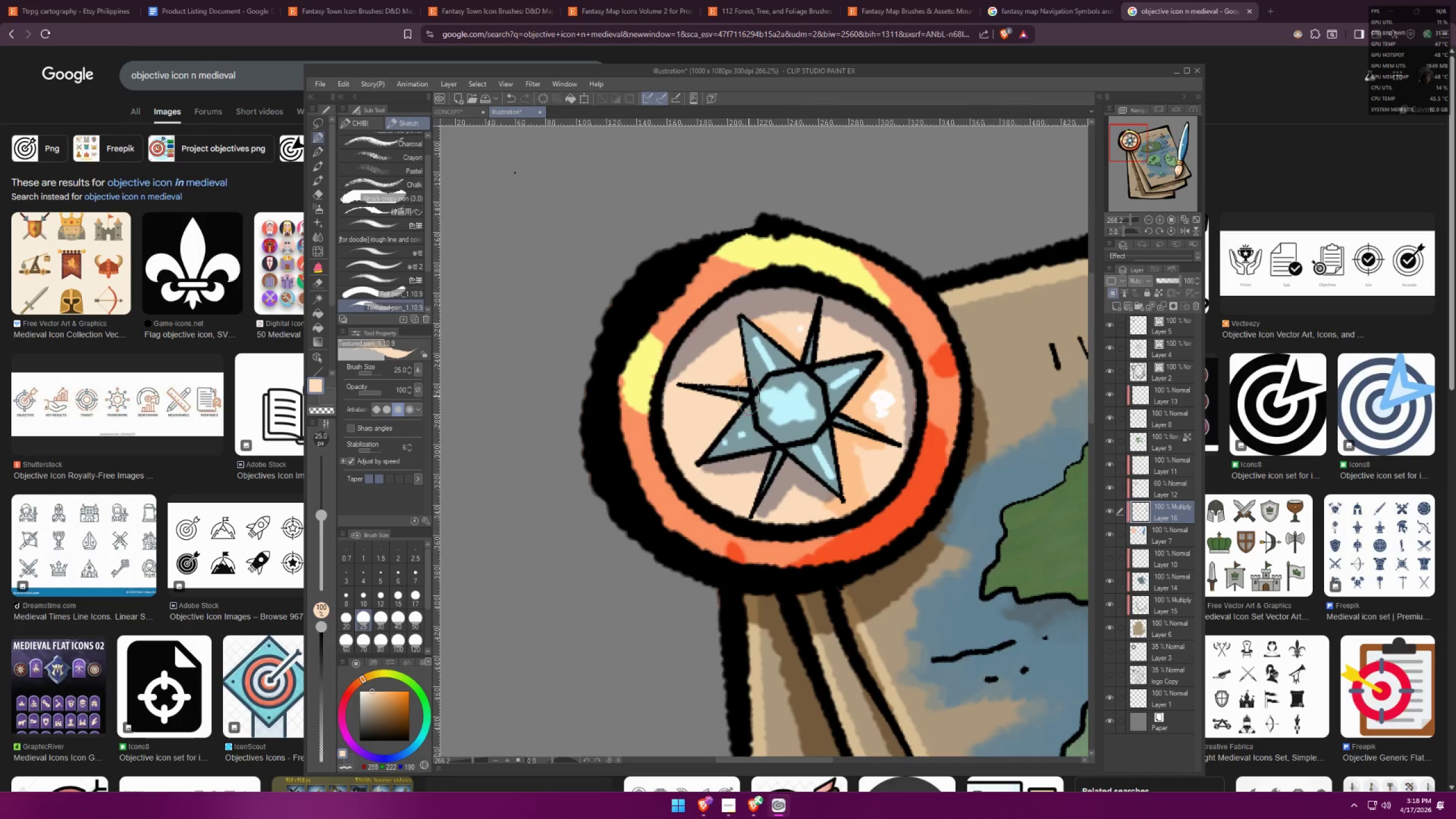 
left_click_drag(start_coordinate=[750, 405], to_coordinate=[710, 439])
 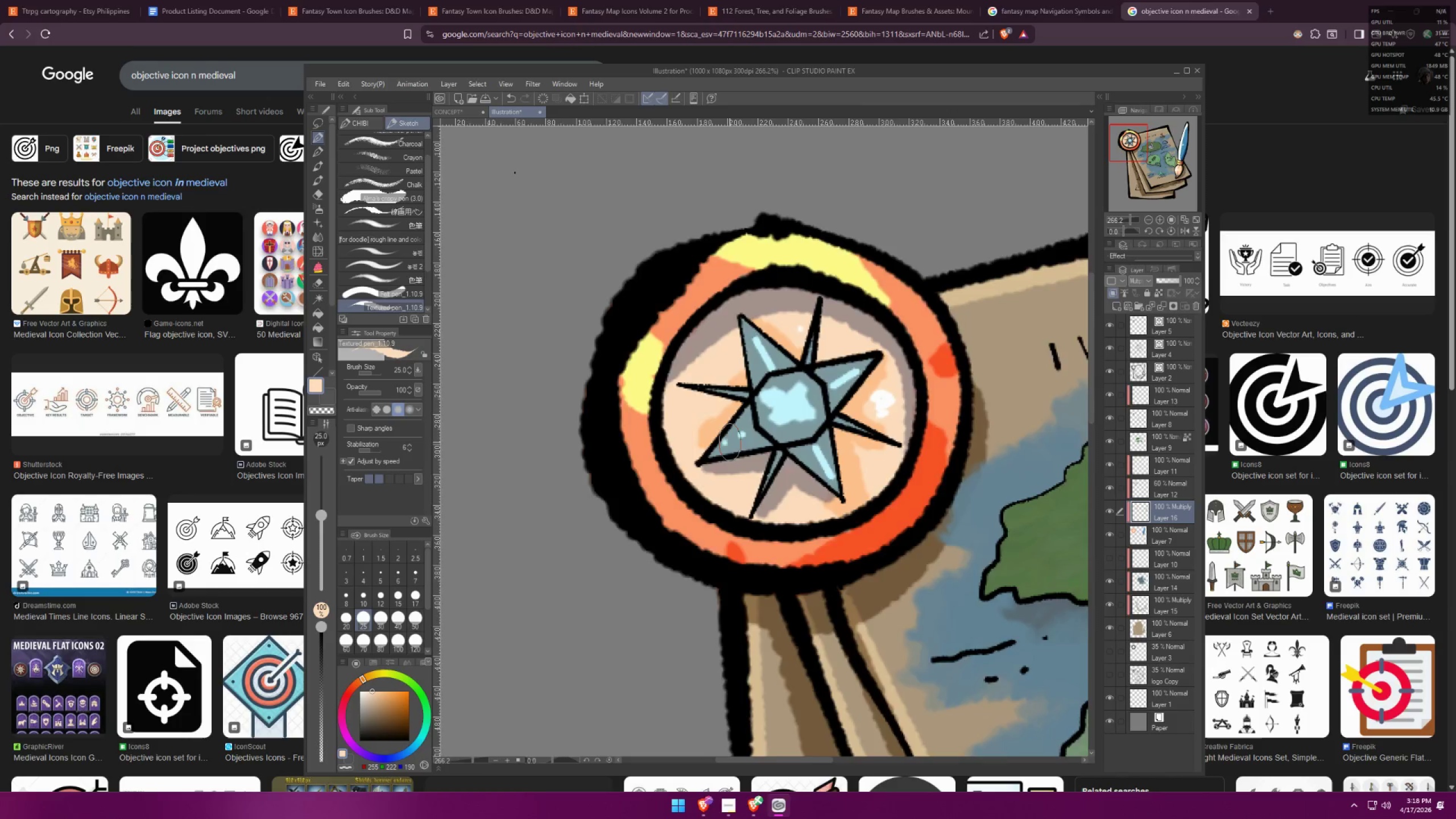 
type(ff)
 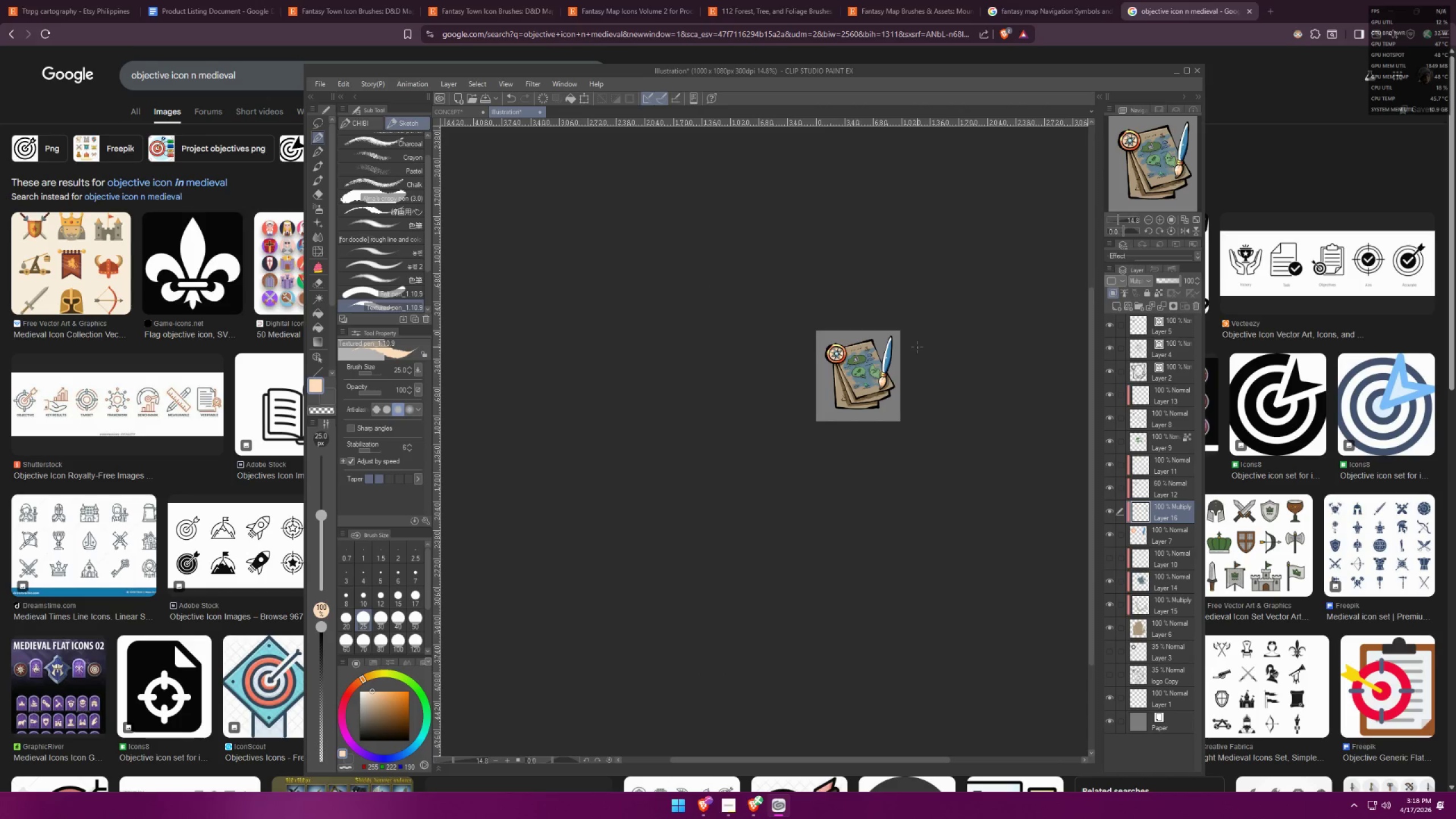 
scroll: coordinate [888, 339], scroll_direction: down, amount: 29.0
 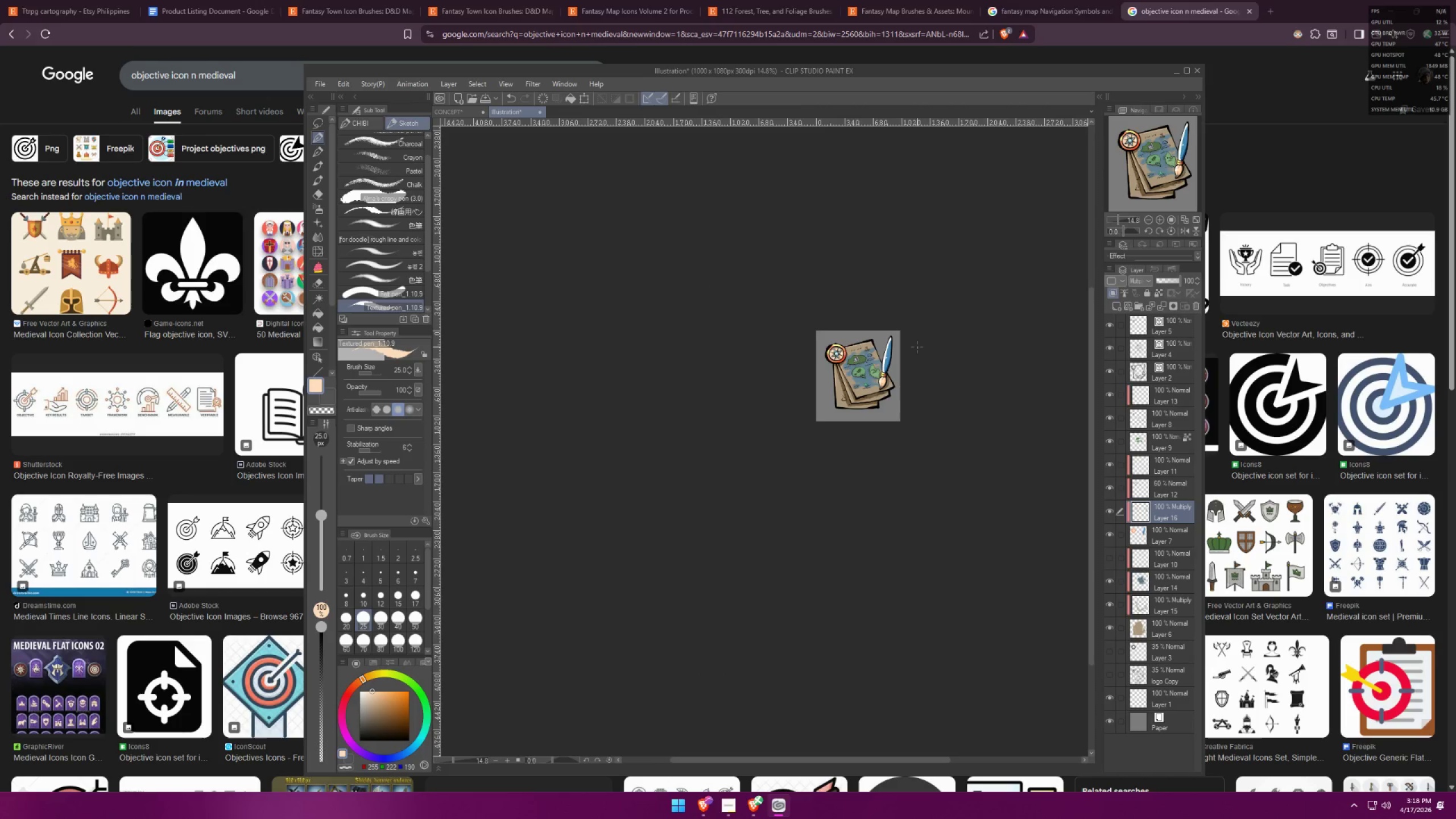 
type(zffff)
 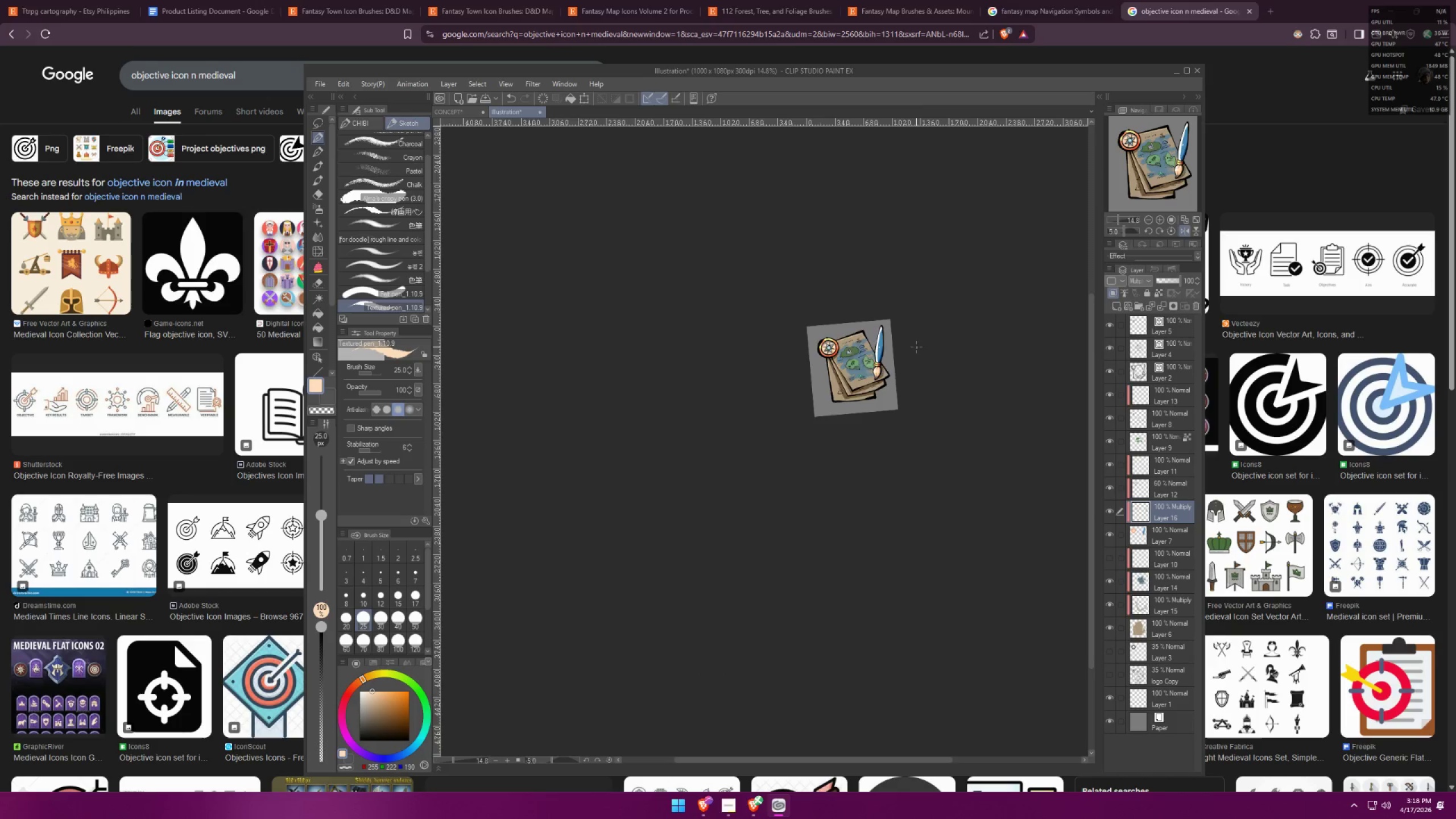 
key(C)
 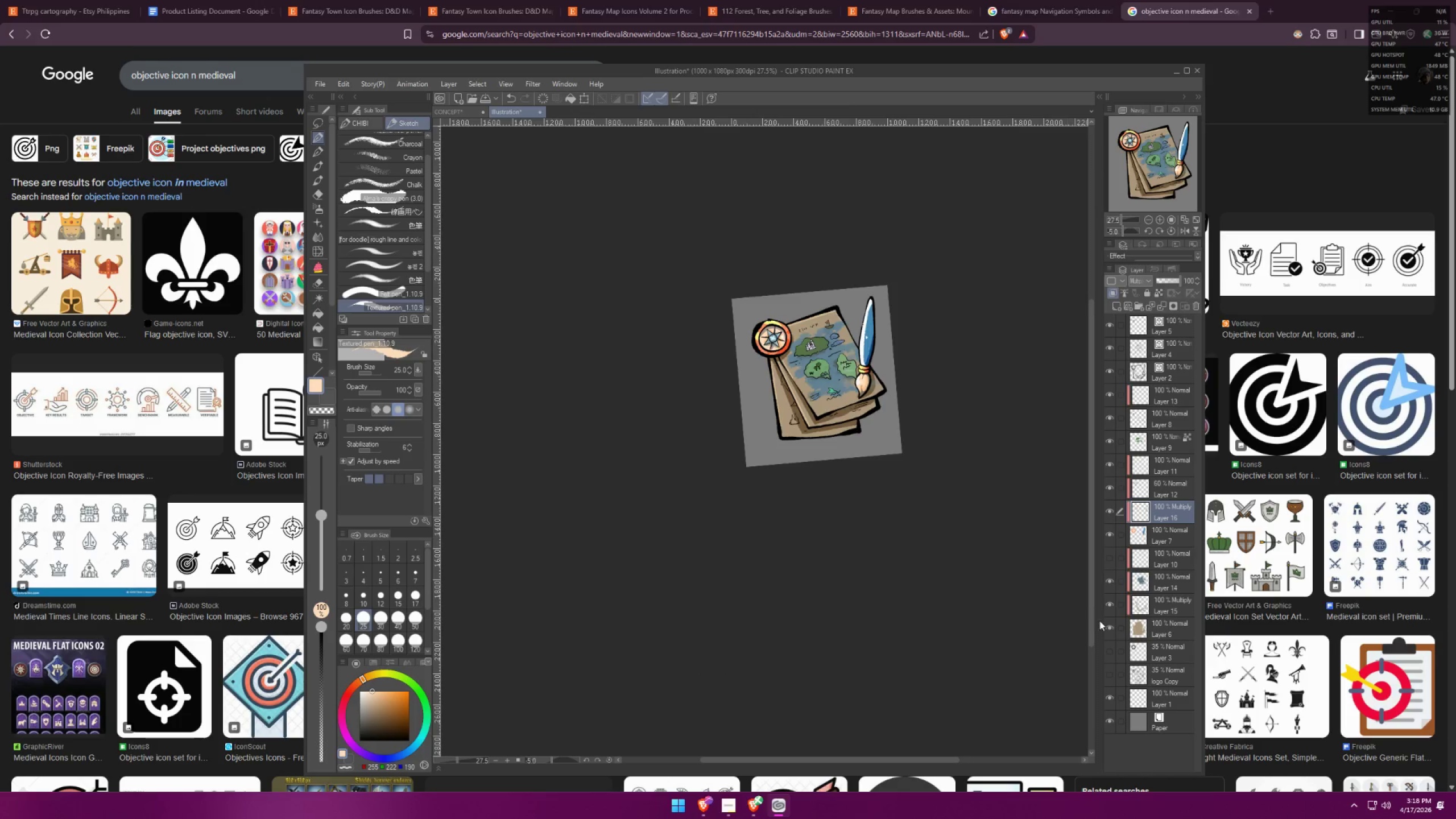 
scroll: coordinate [911, 360], scroll_direction: up, amount: 7.0
 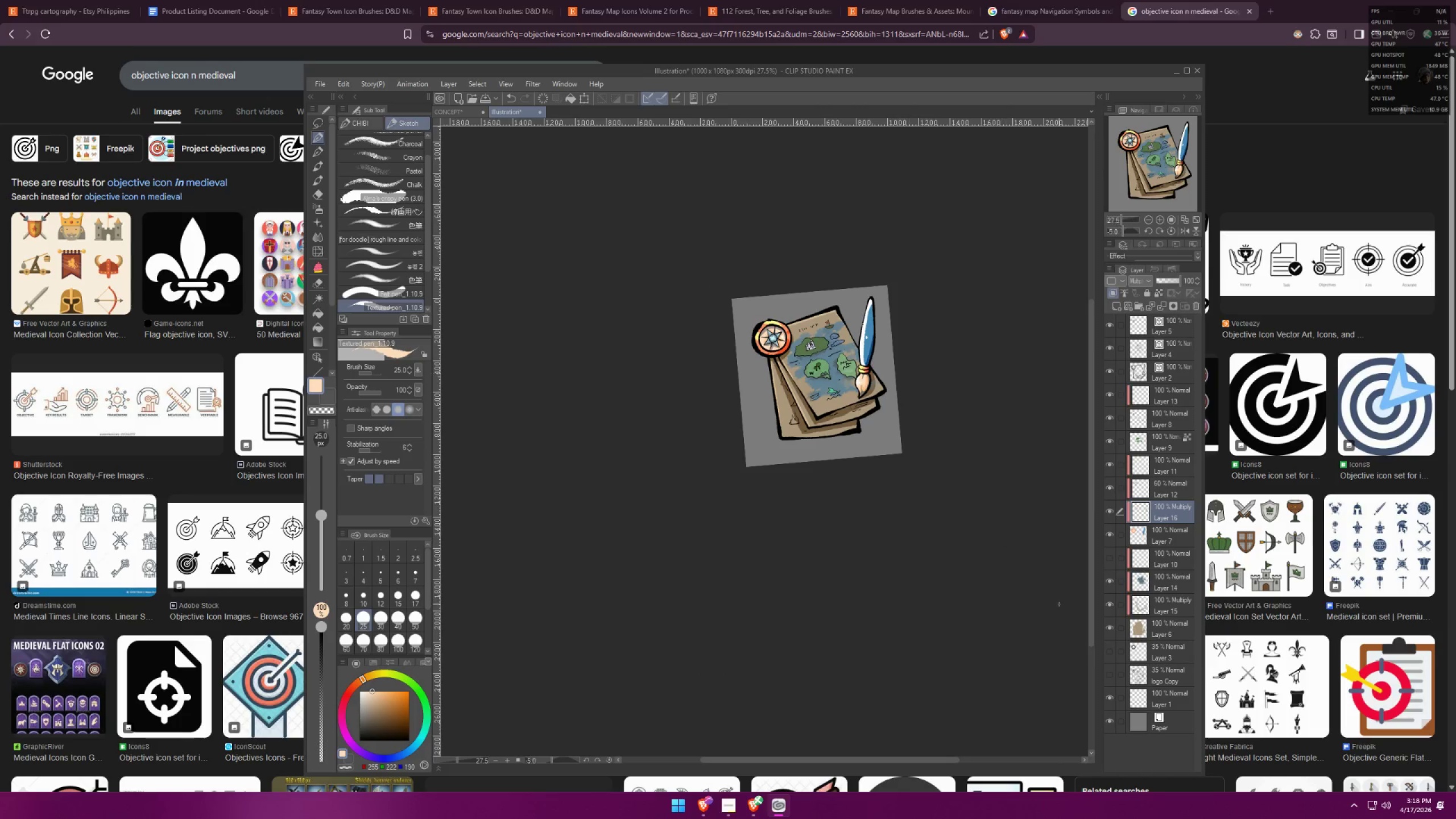 
scroll: coordinate [1127, 641], scroll_direction: down, amount: 5.0
 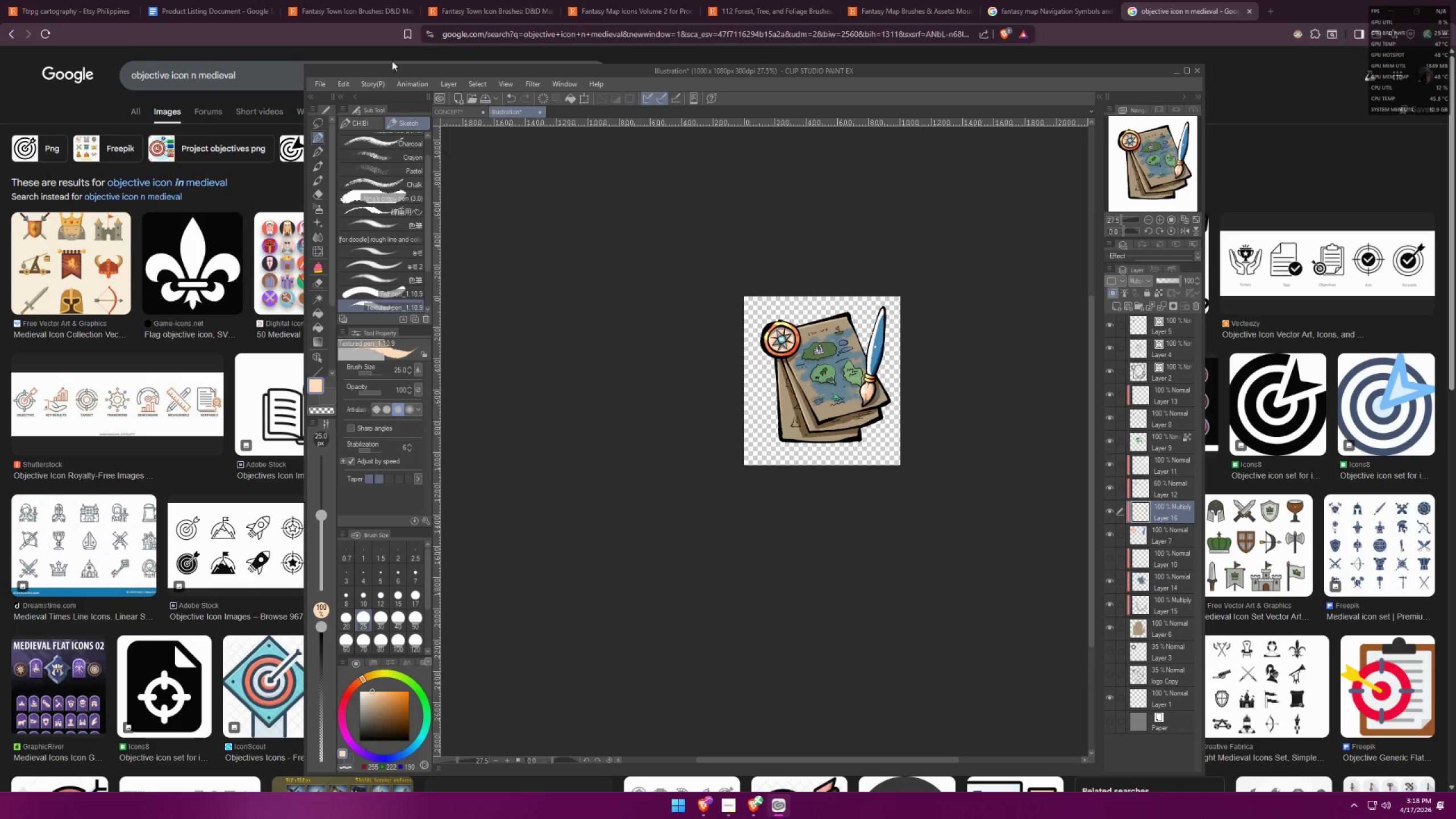 
left_click([318, 89])
 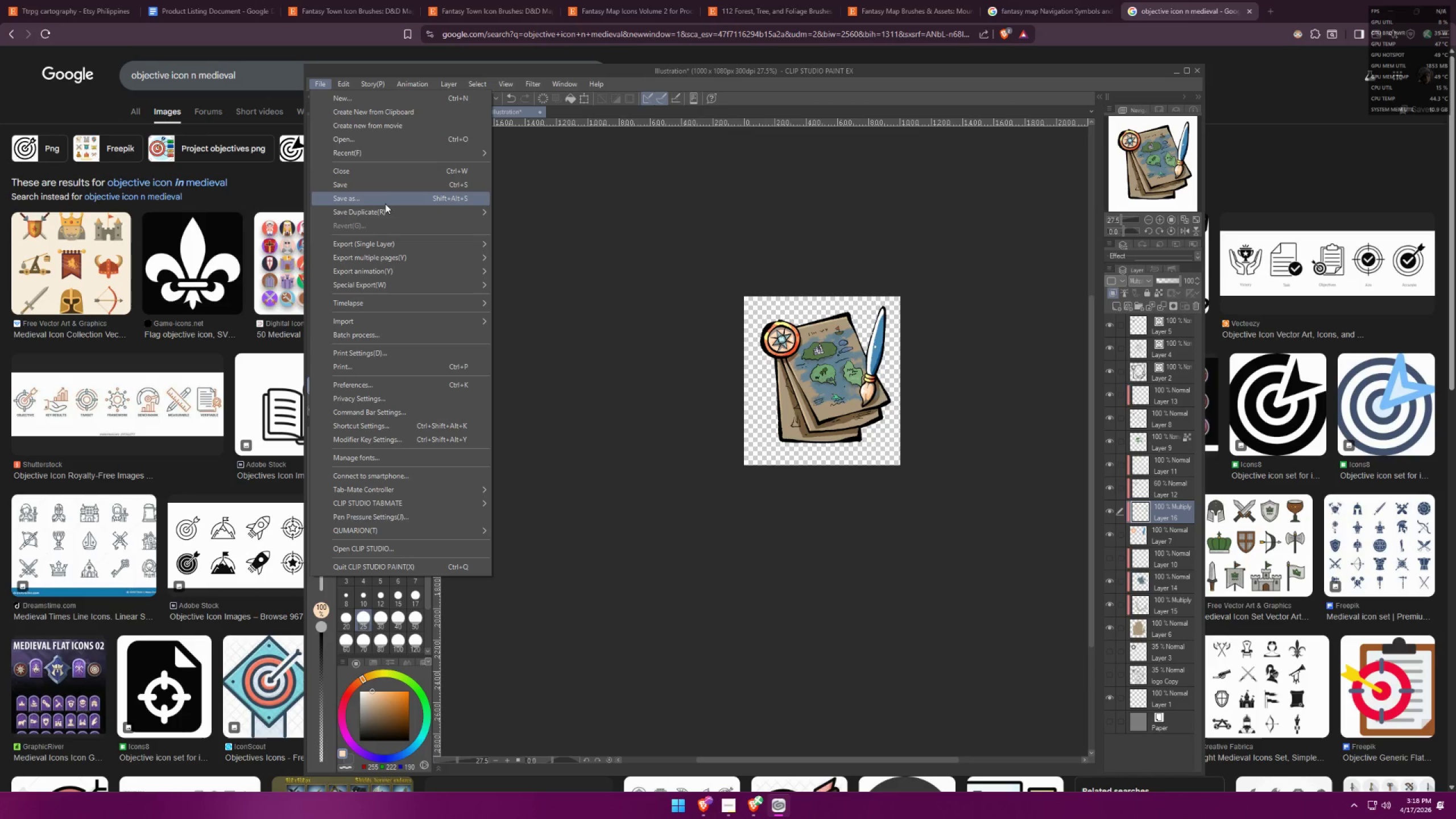 
left_click([386, 201])
 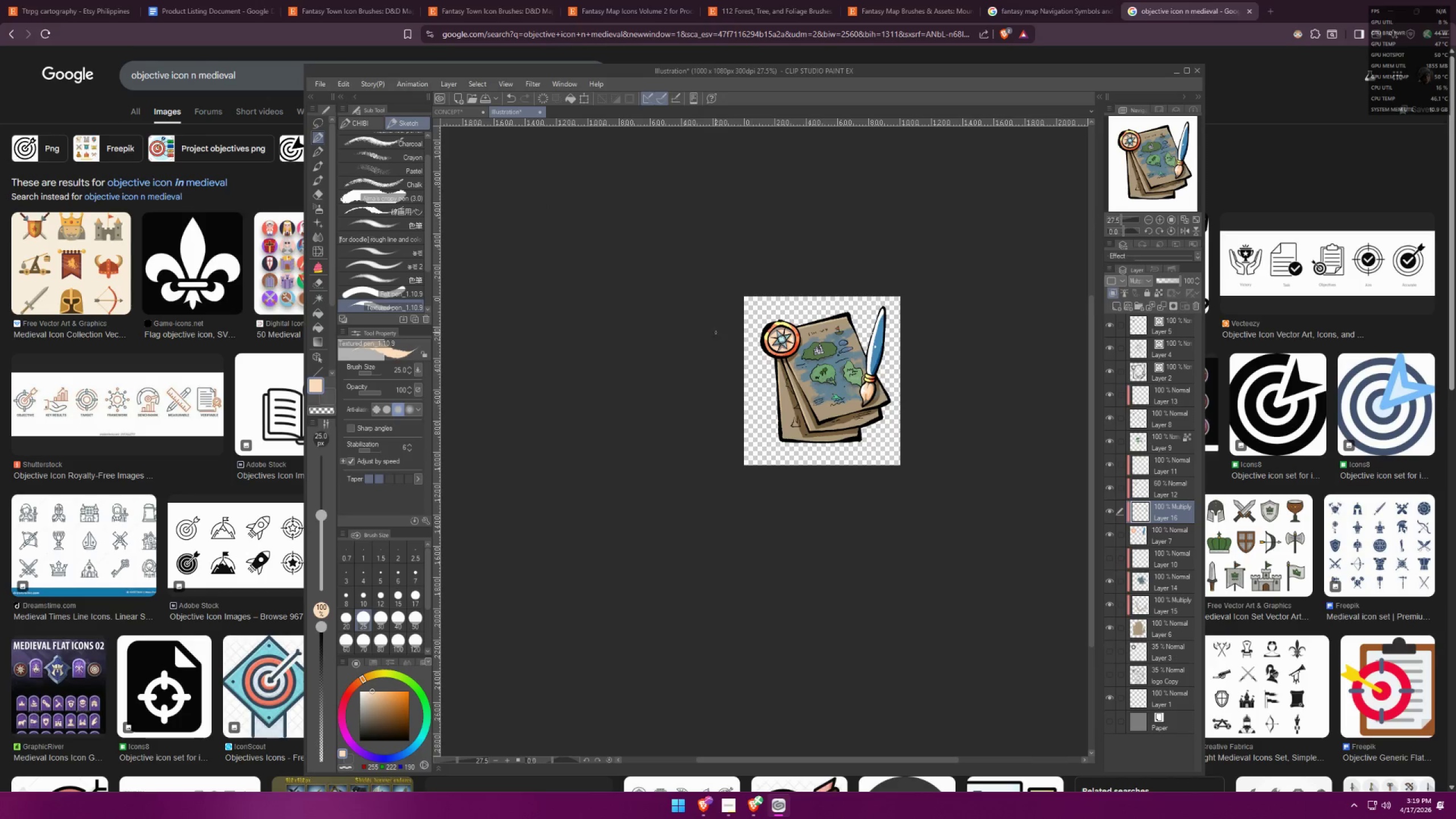 
double_click([324, 88])
 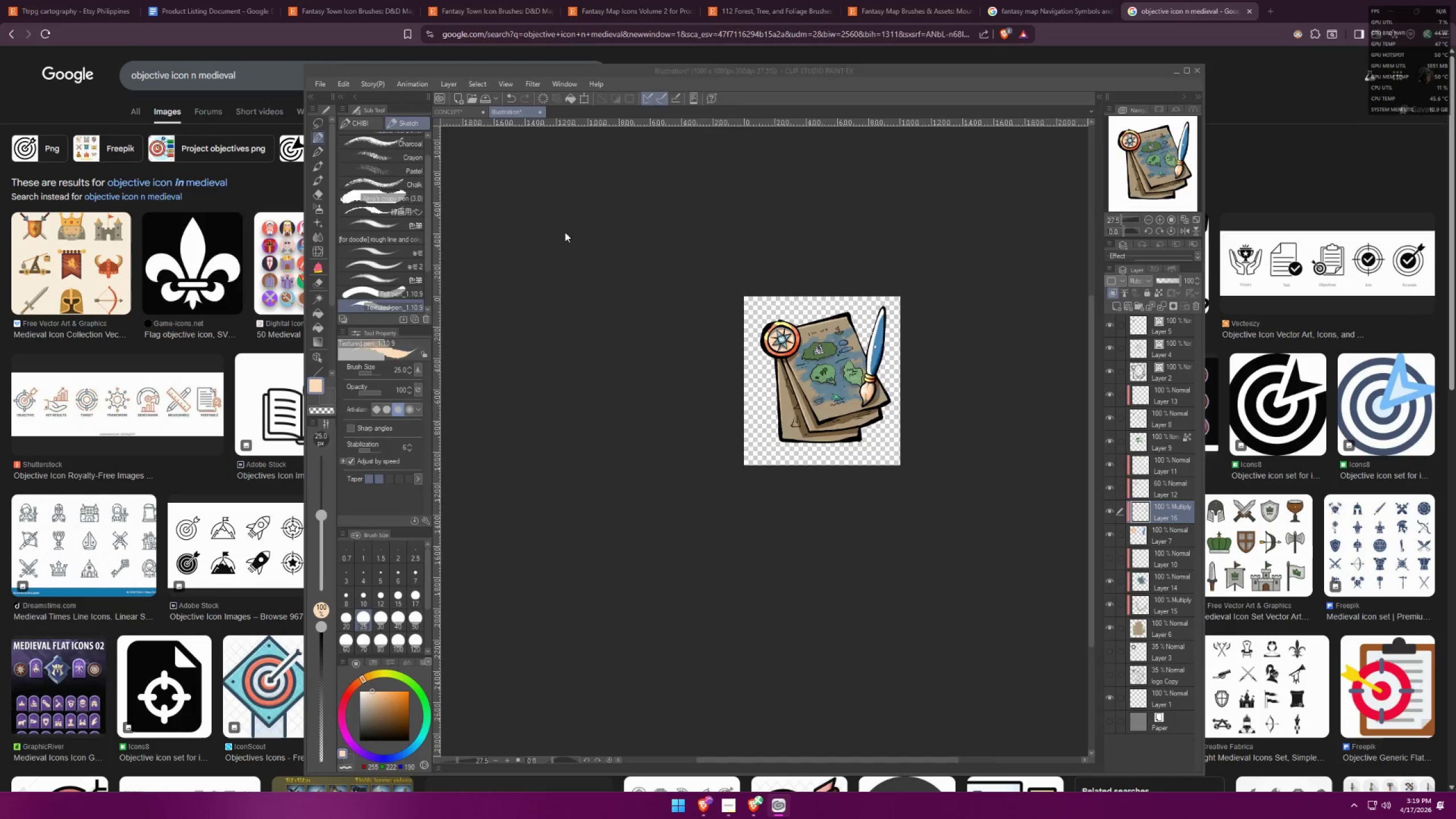 
double_click([562, 175])
 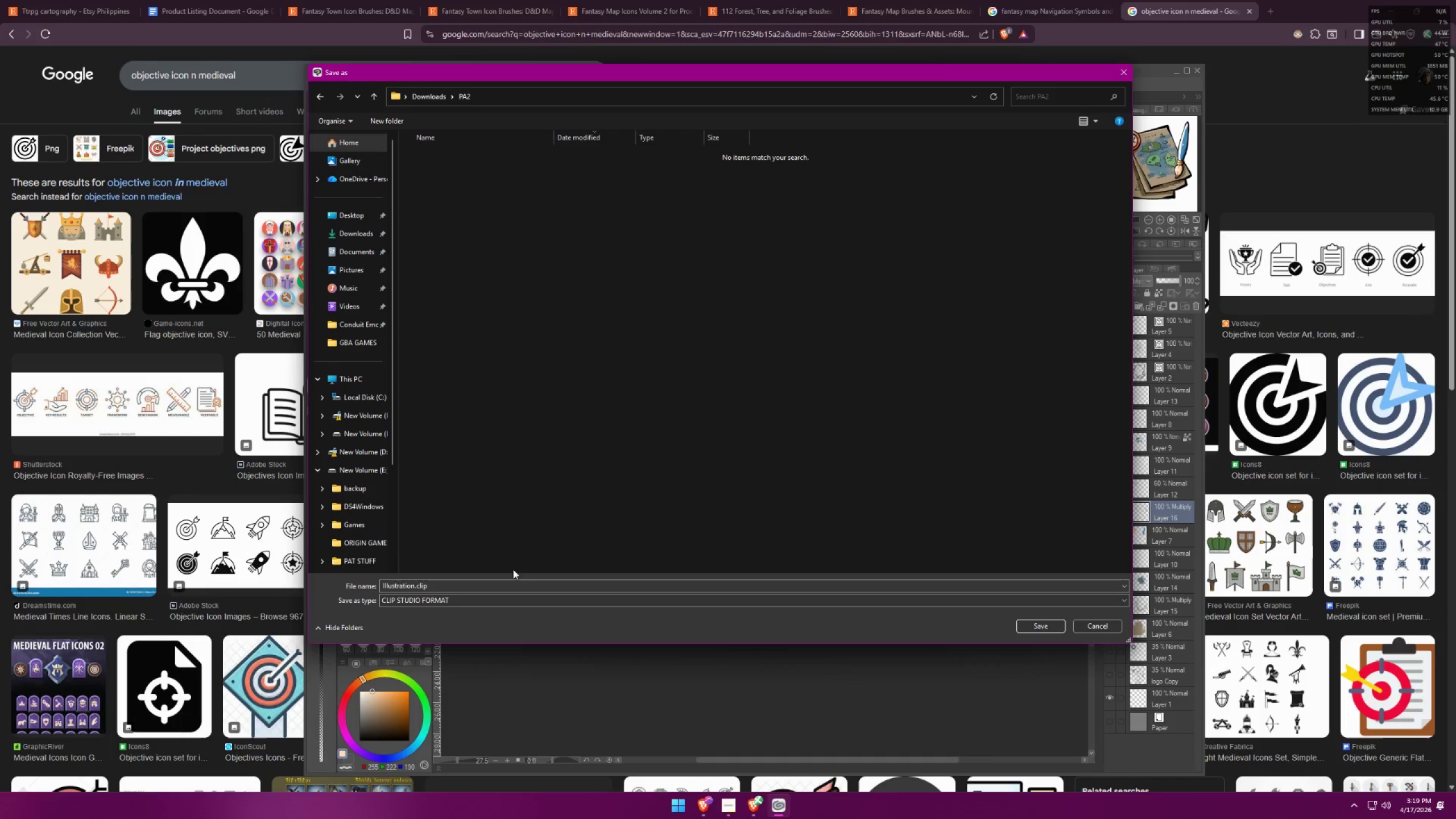 
right_click([540, 304])
 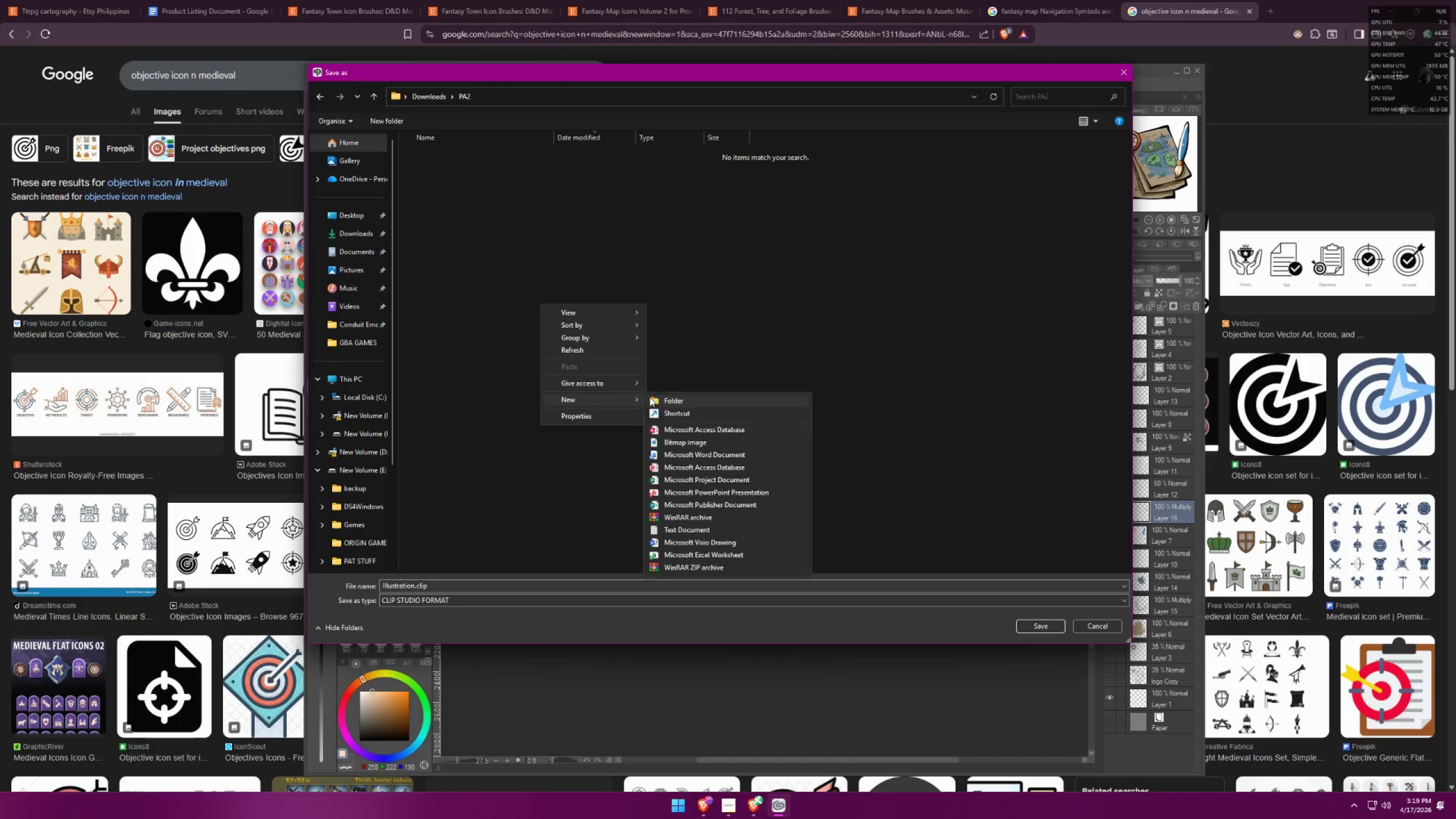 
left_click([671, 396])
 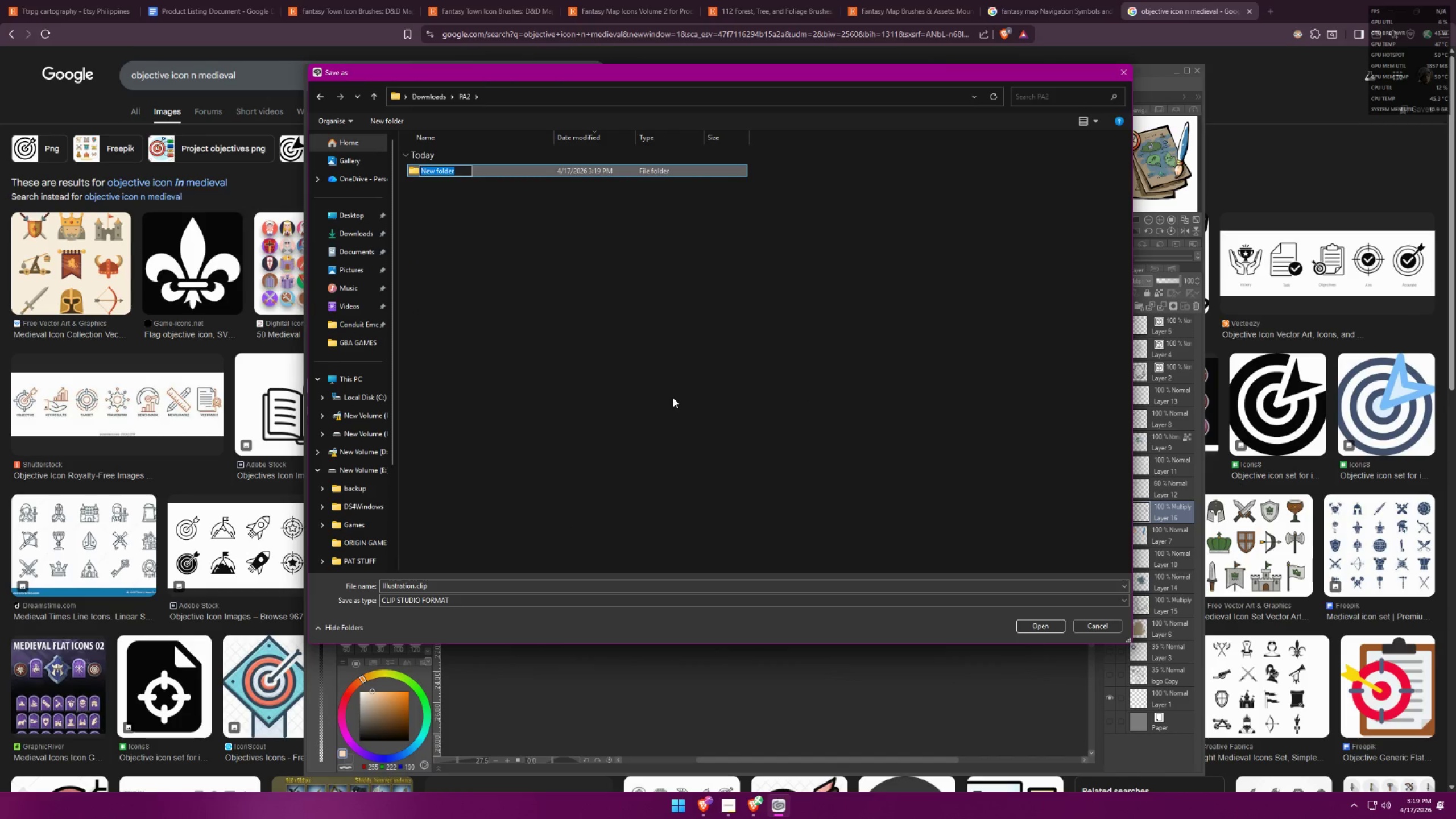 
type(Visuals)
 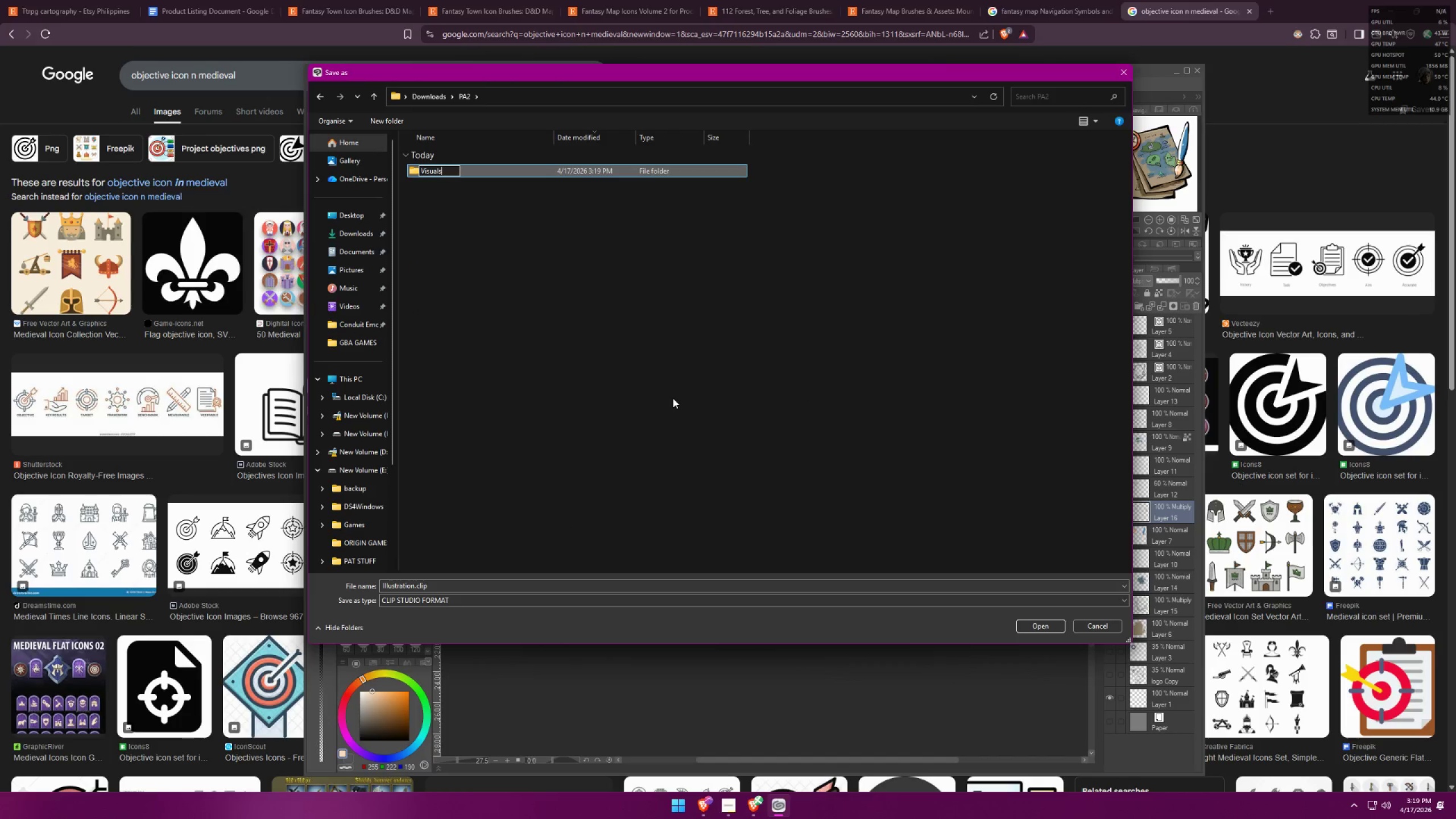 
key(Enter)
 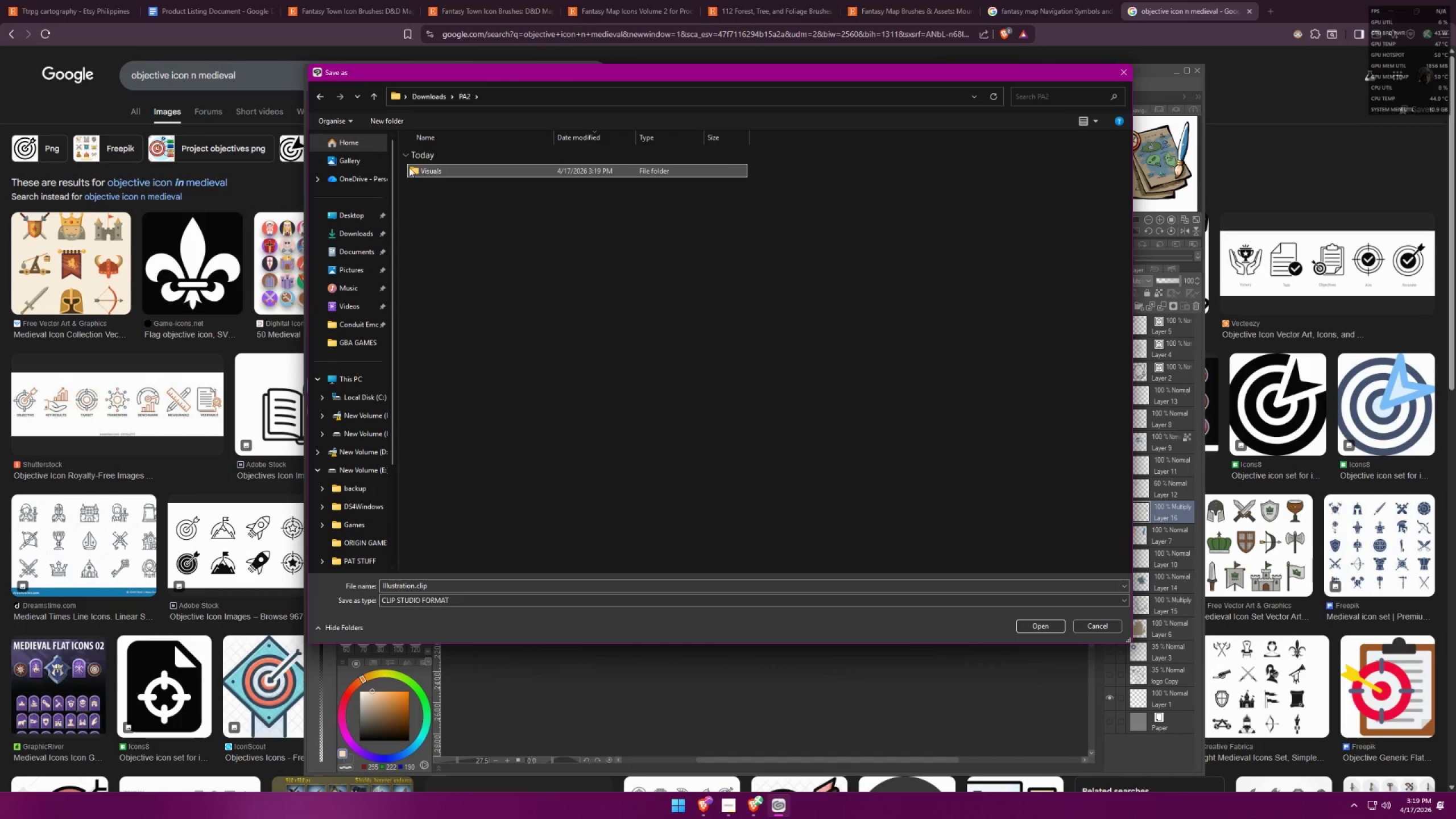 
double_click([439, 168])
 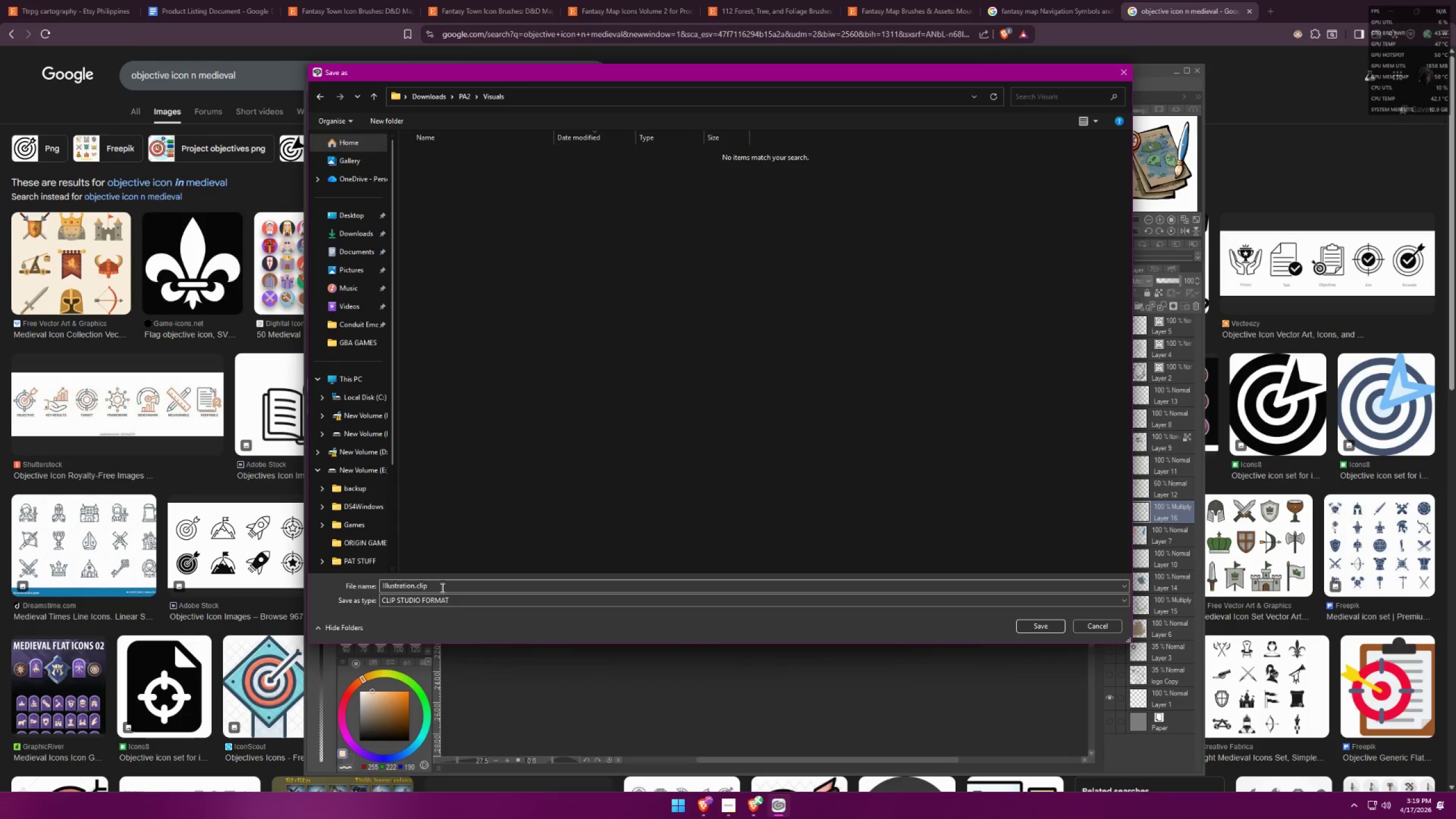 
left_click([441, 597])
 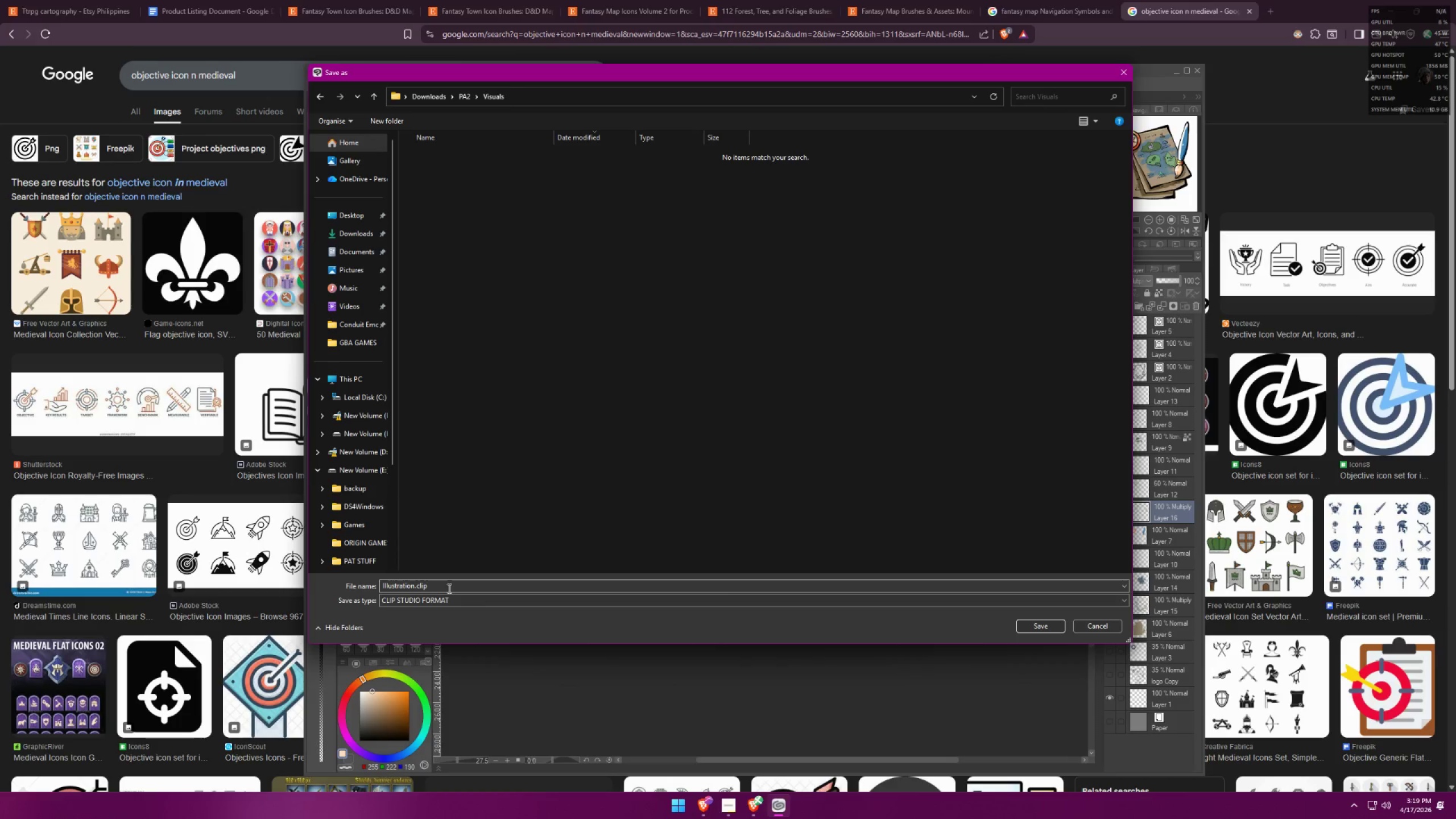 
left_click([448, 588])
 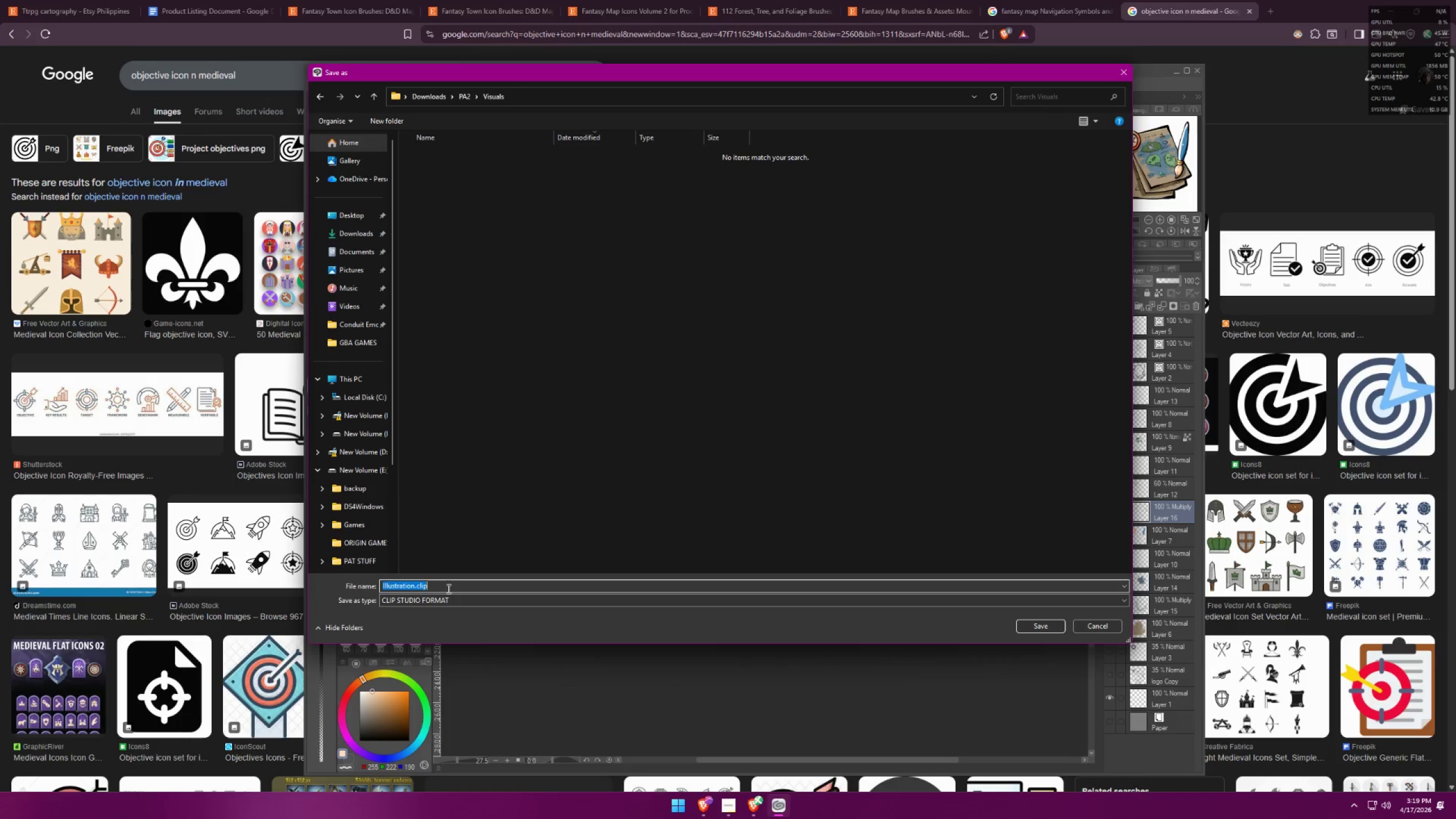 
type(Logo)
 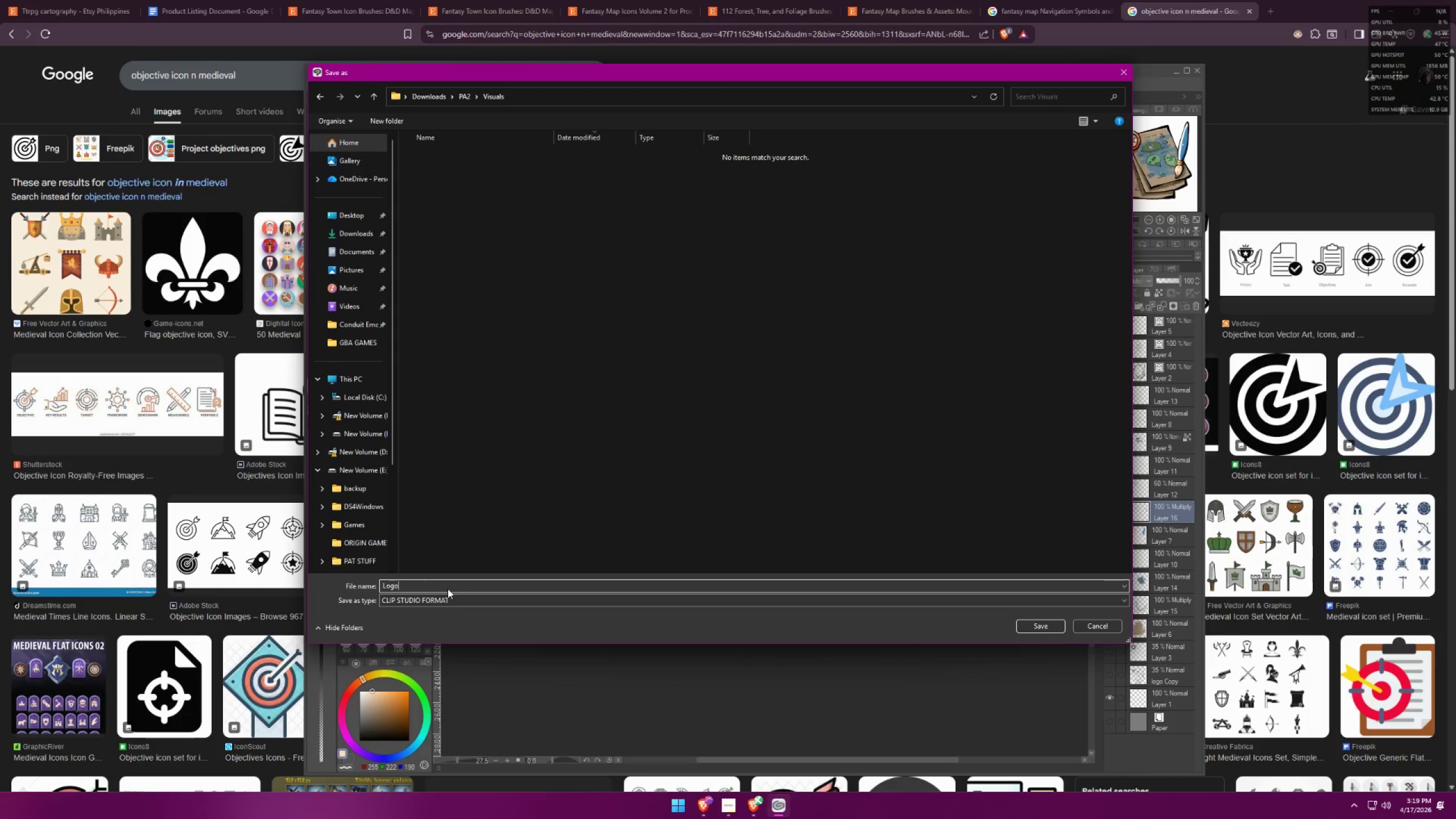 
key(Enter)
 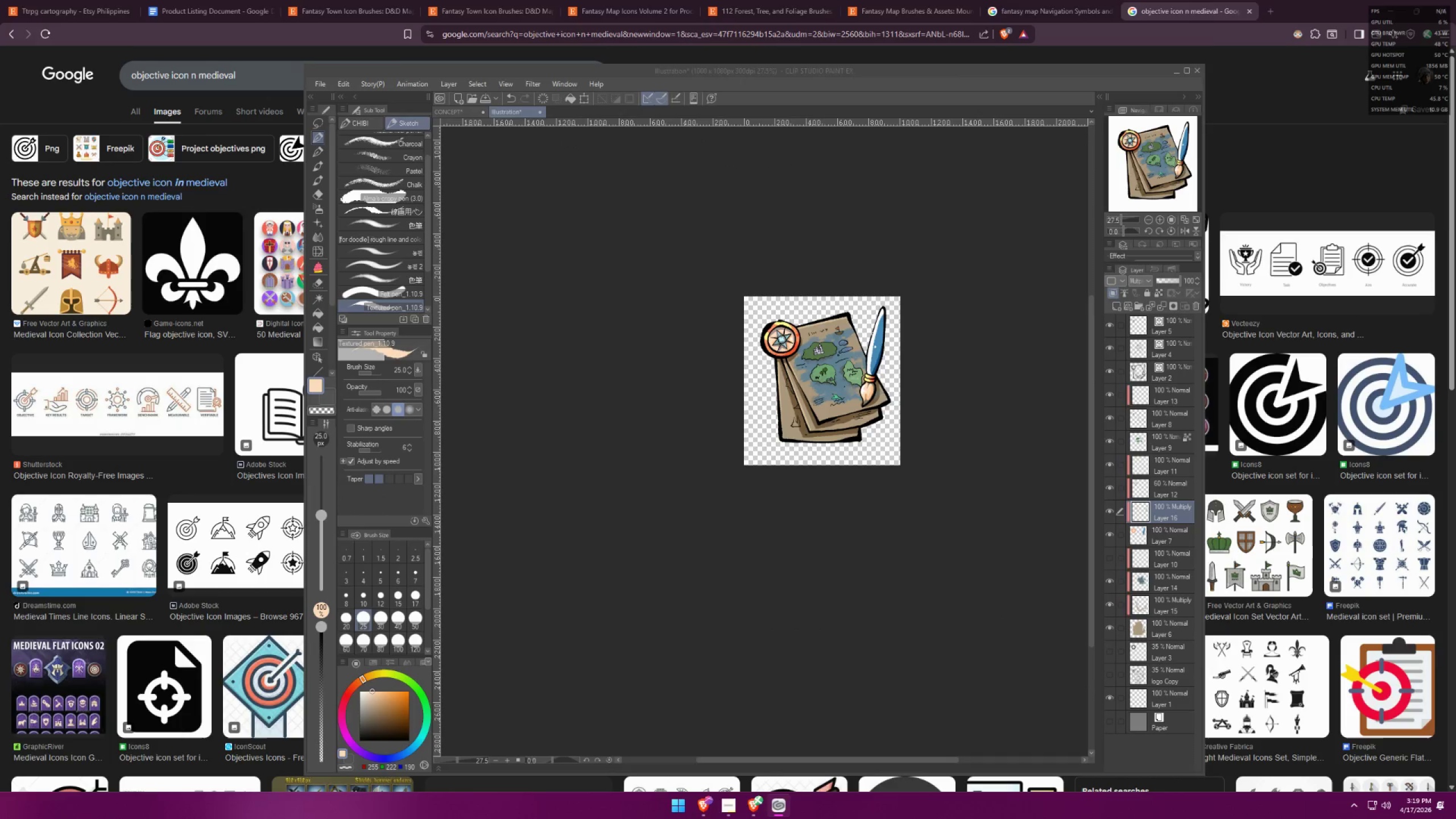 
left_click([543, 113])
 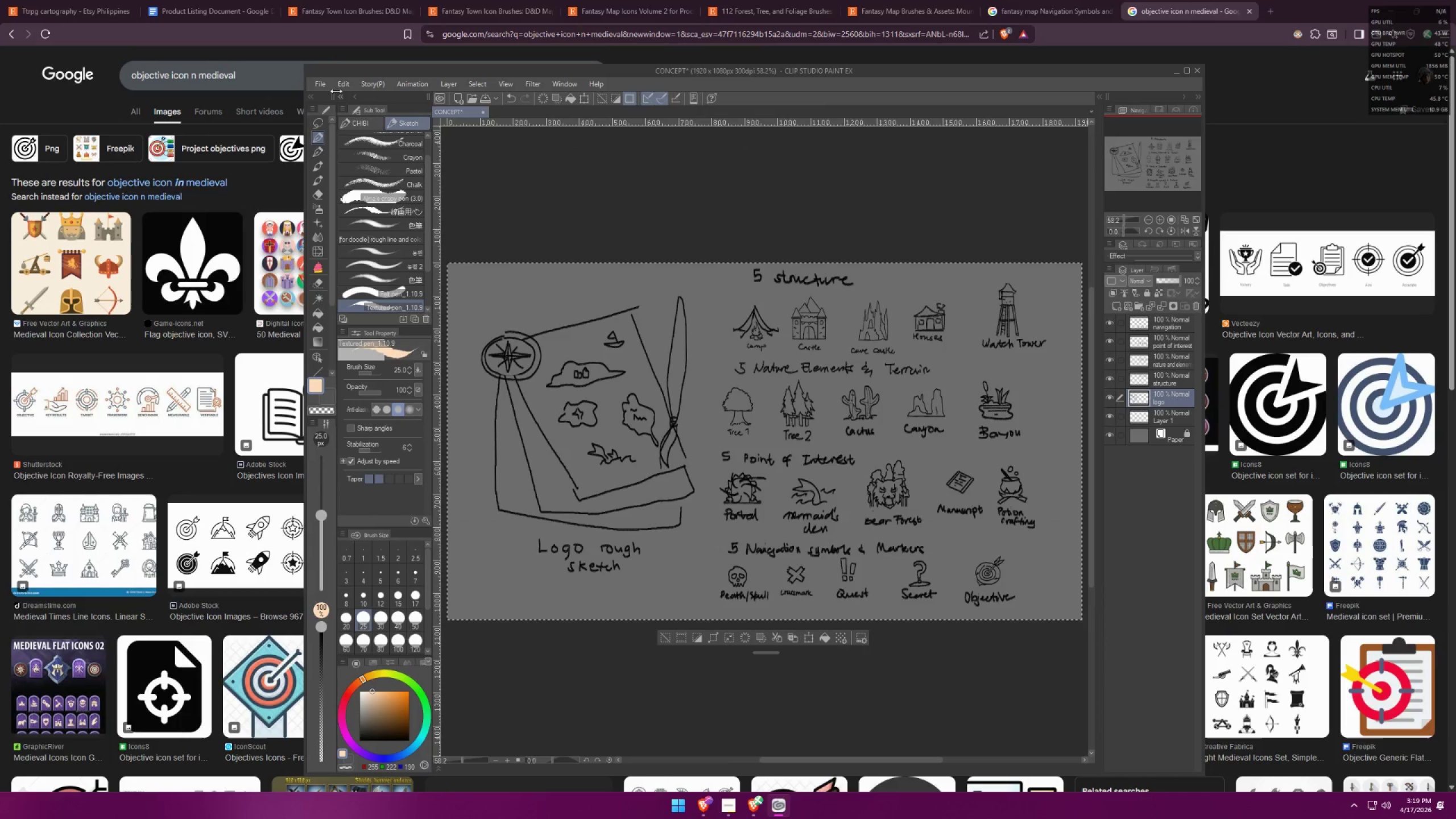 
left_click([322, 81])
 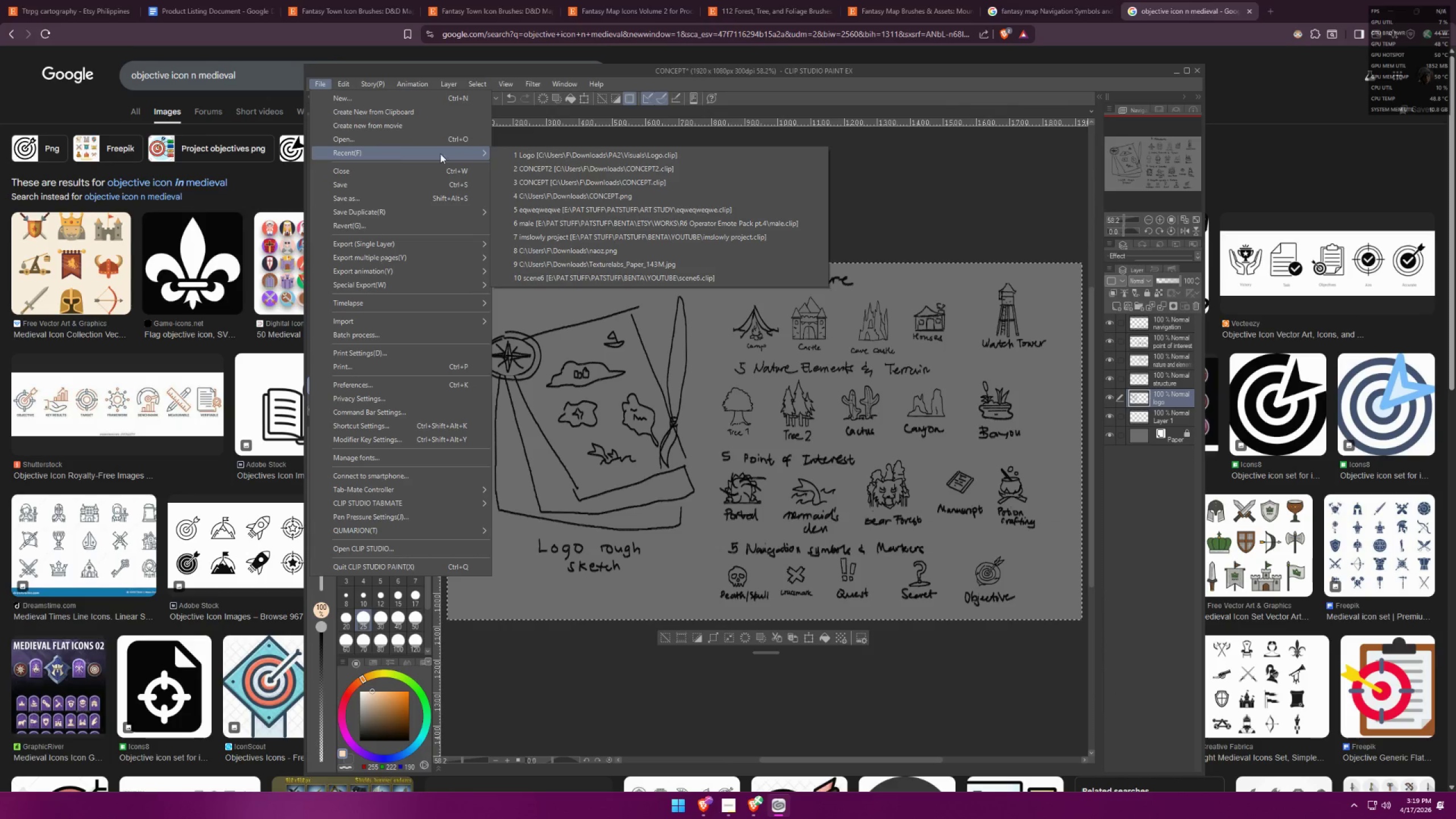 
left_click([539, 152])
 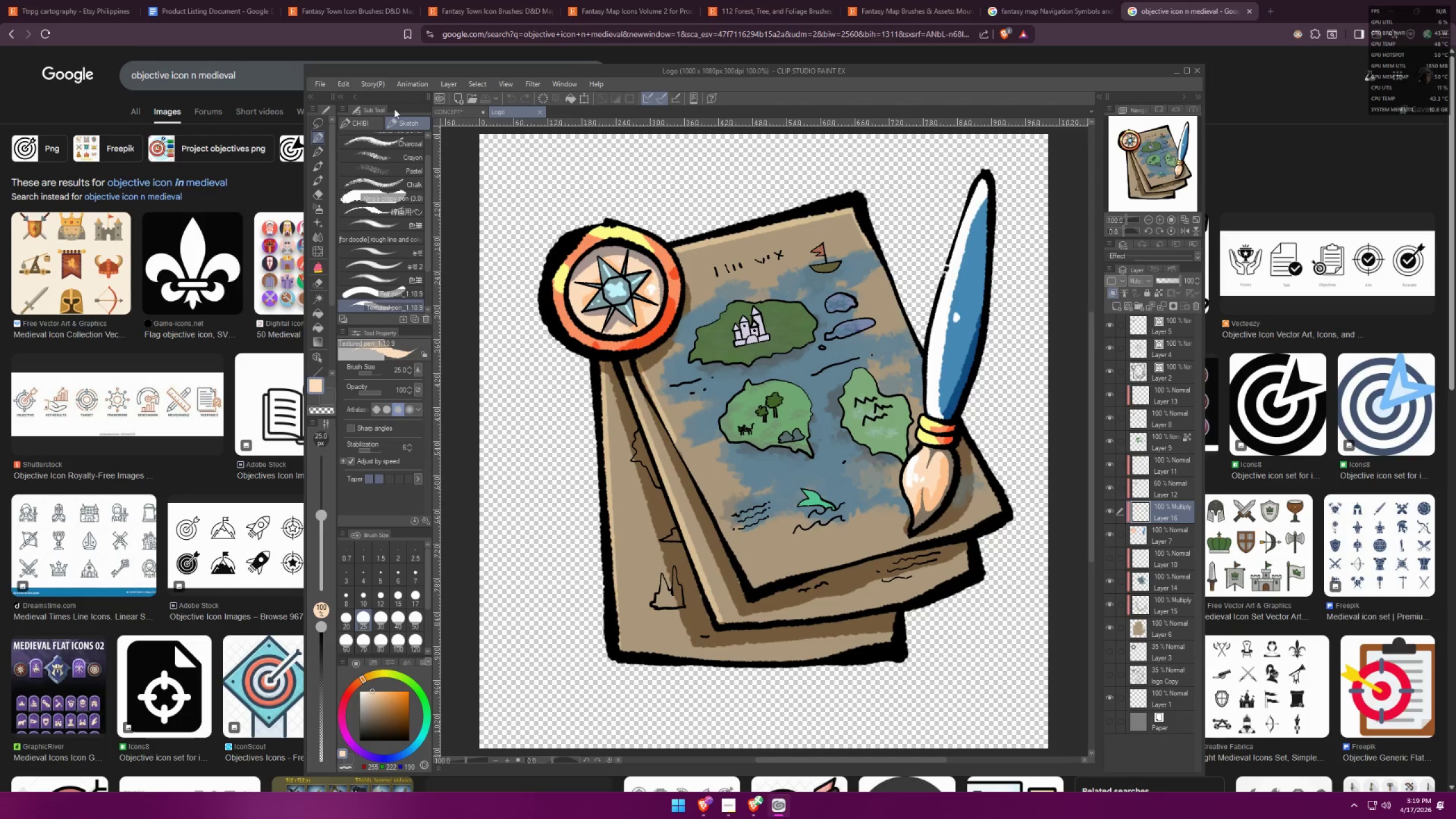 
left_click([320, 81])
 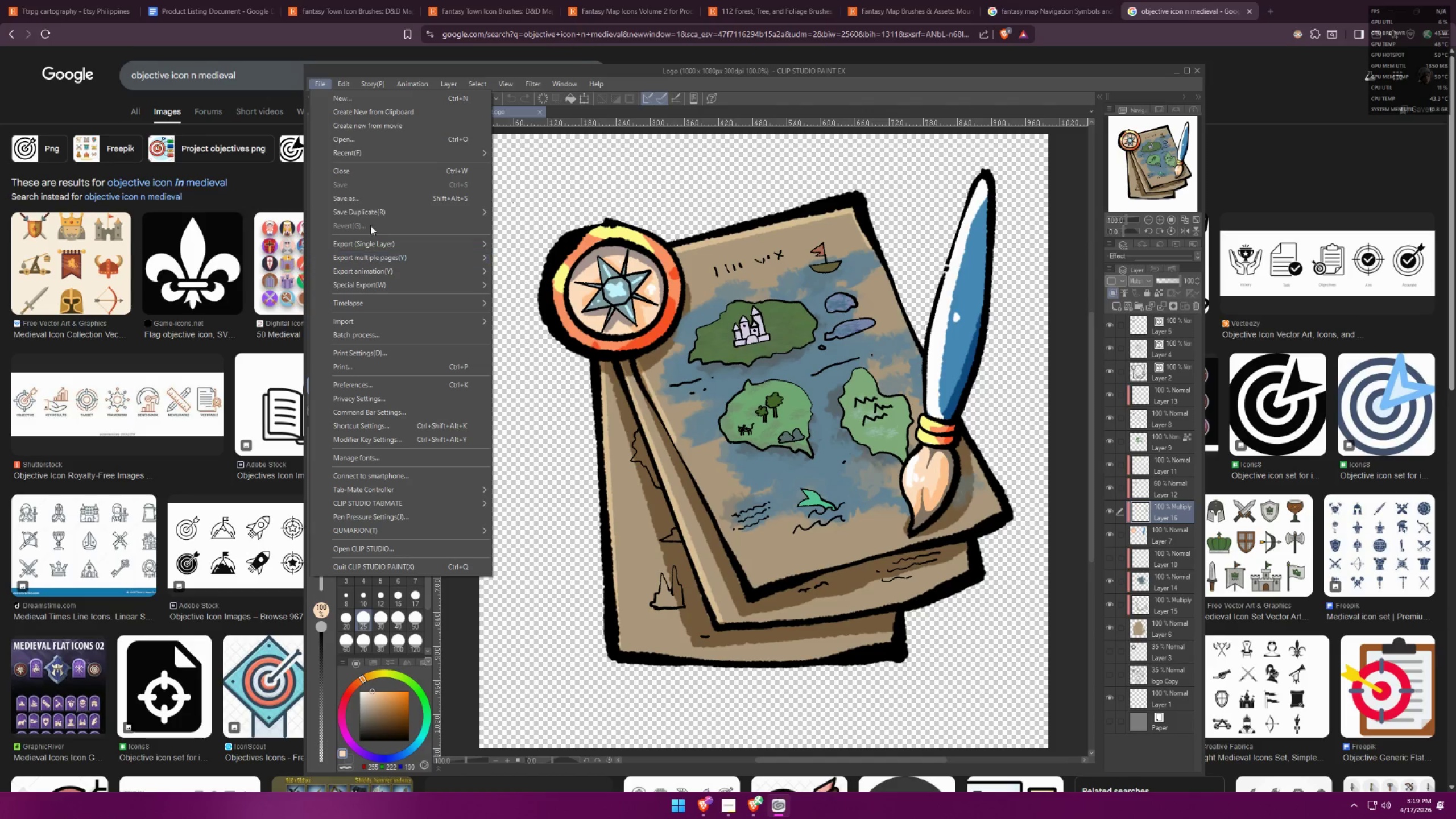 
left_click([374, 201])
 